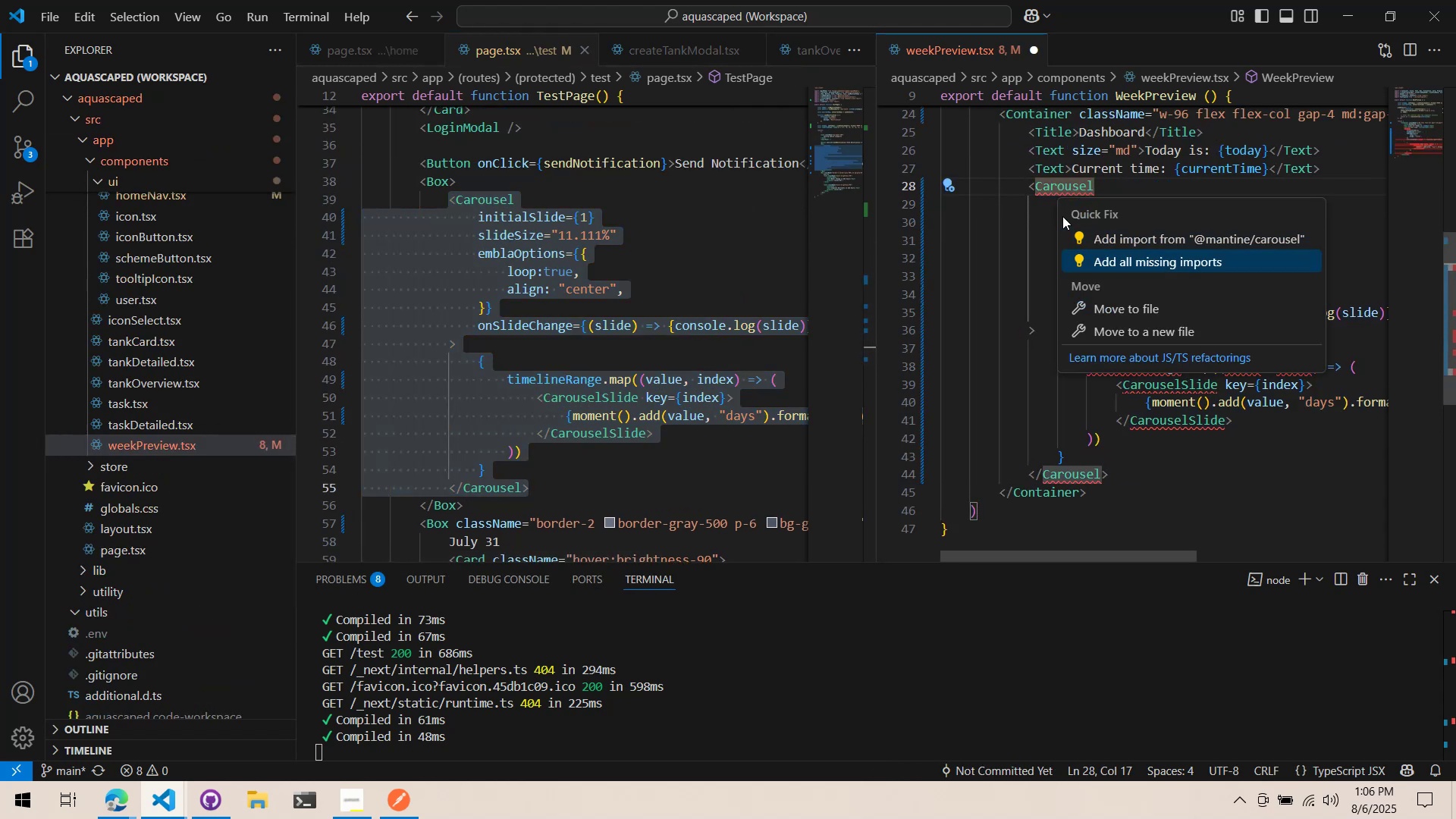 
key(Enter)
 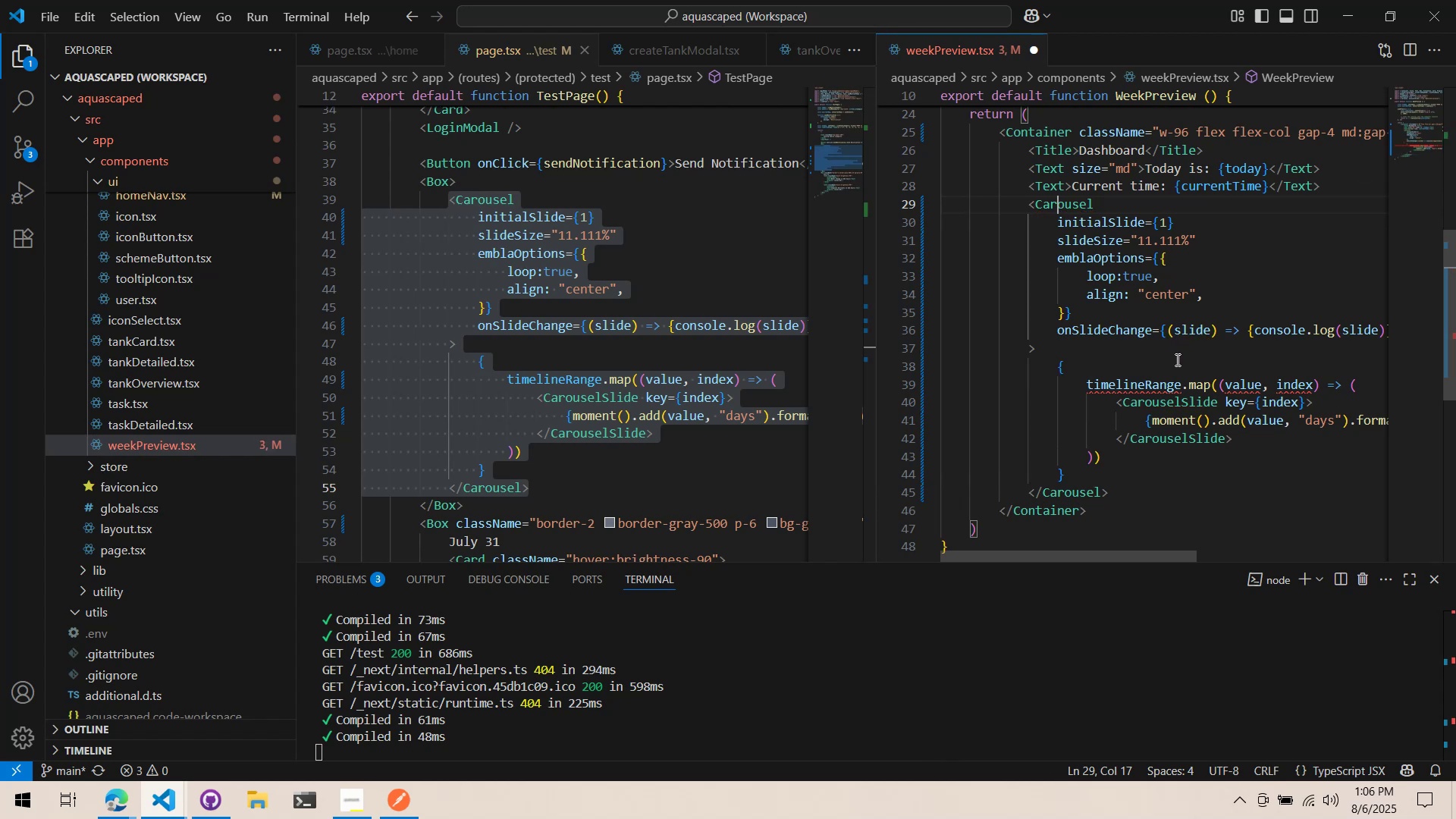 
left_click([1175, 382])
 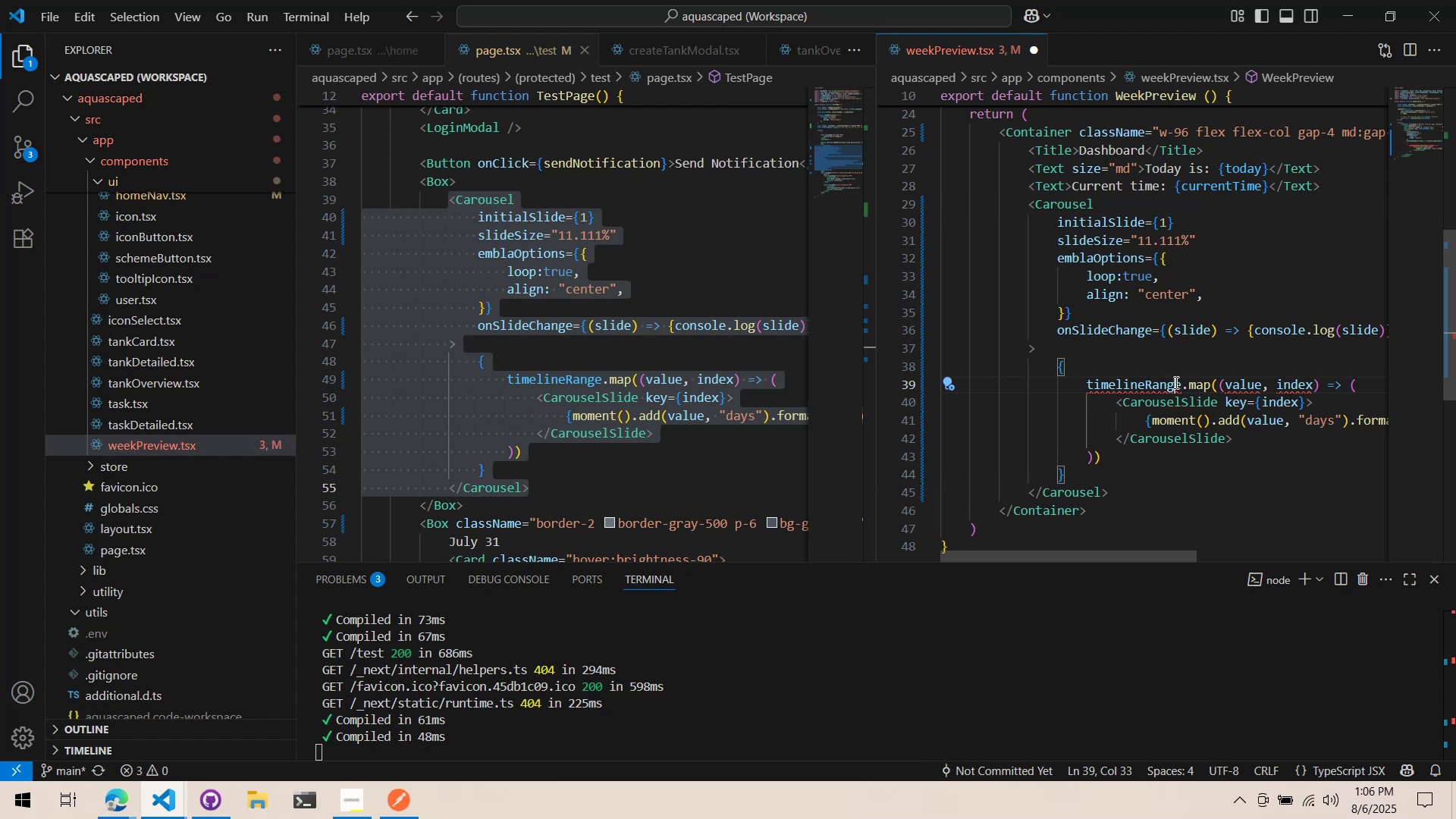 
scroll: coordinate [495, 221], scroll_direction: up, amount: 5.0
 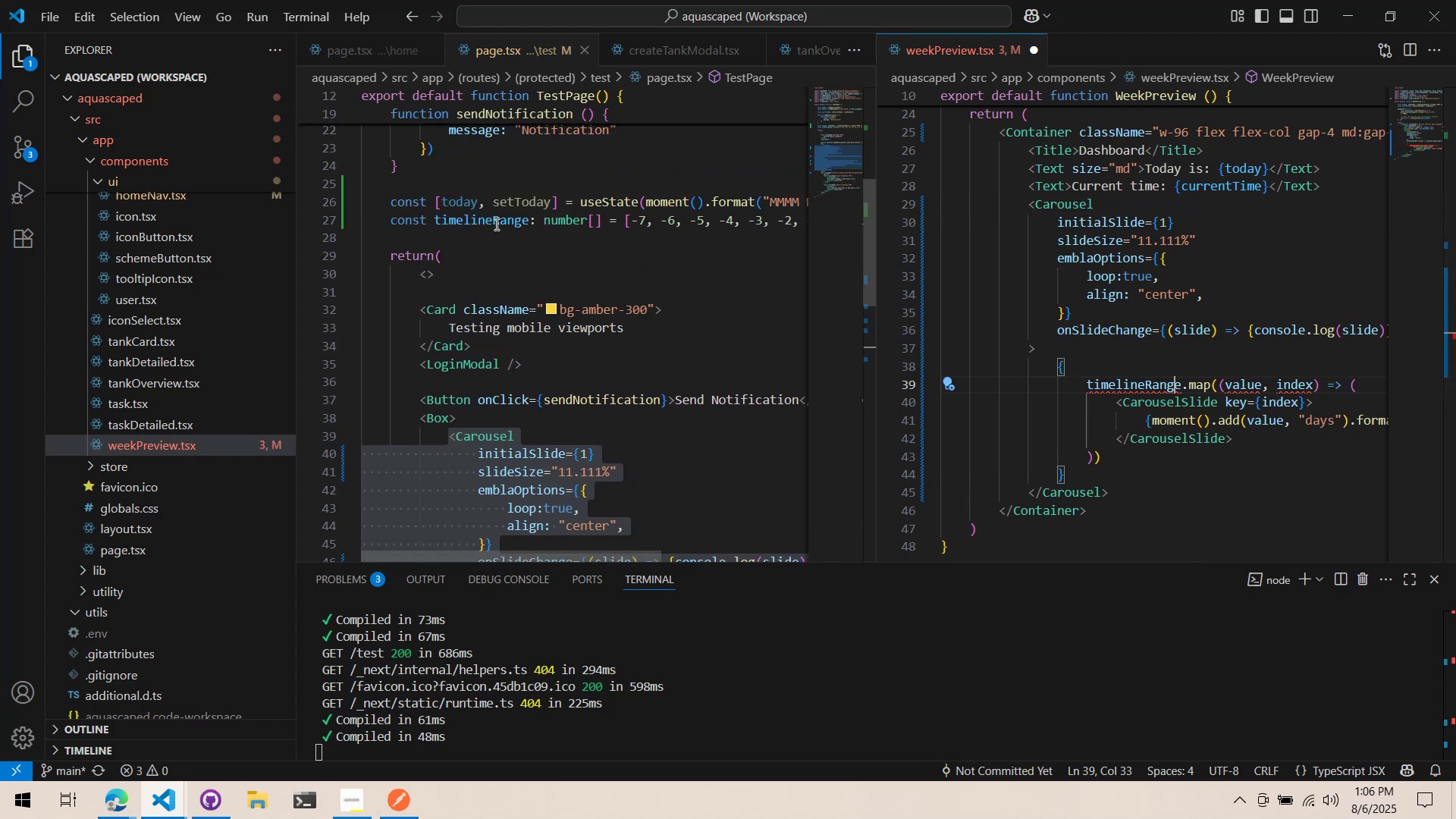 
double_click([496, 224])
 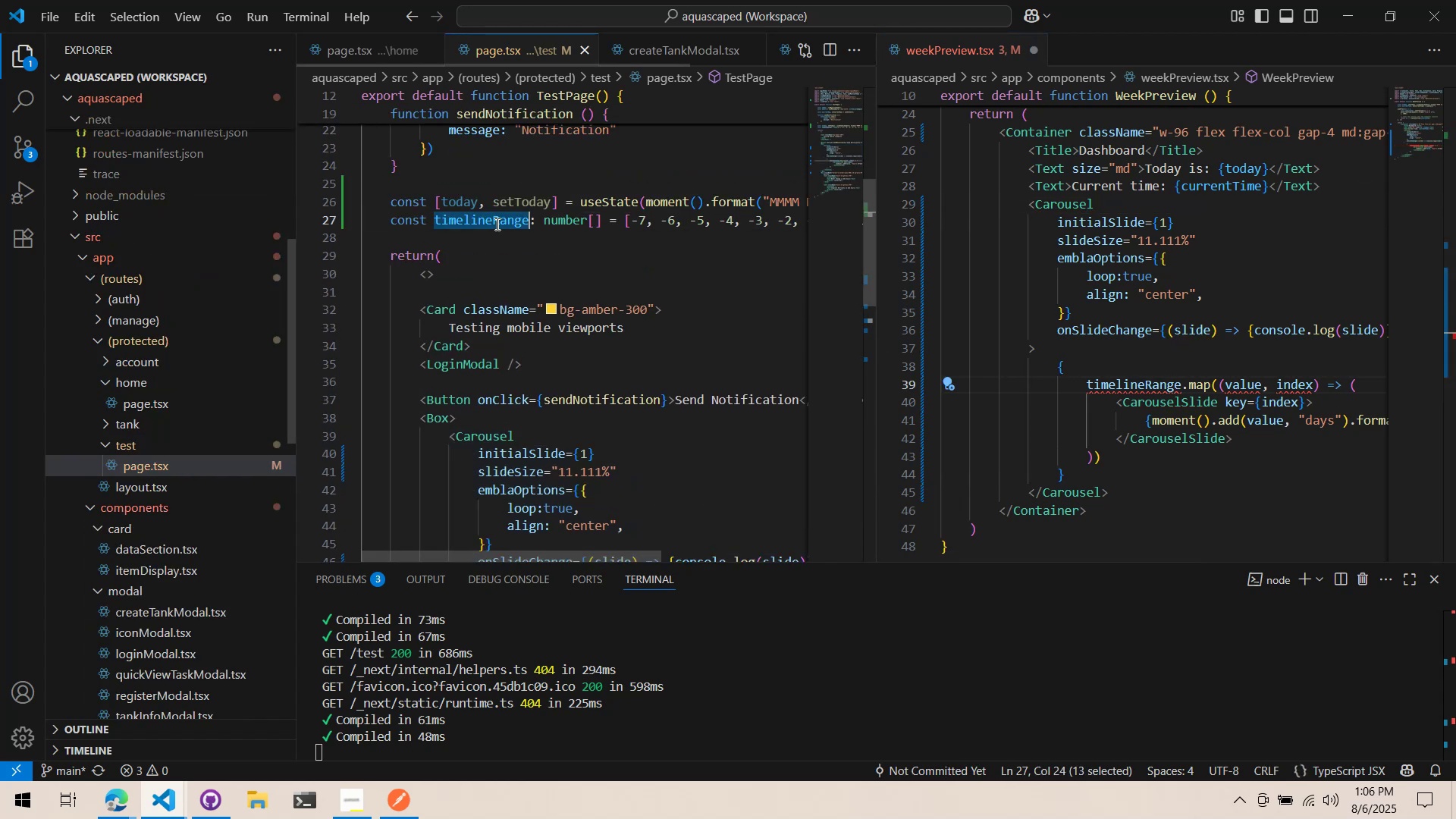 
triple_click([496, 224])
 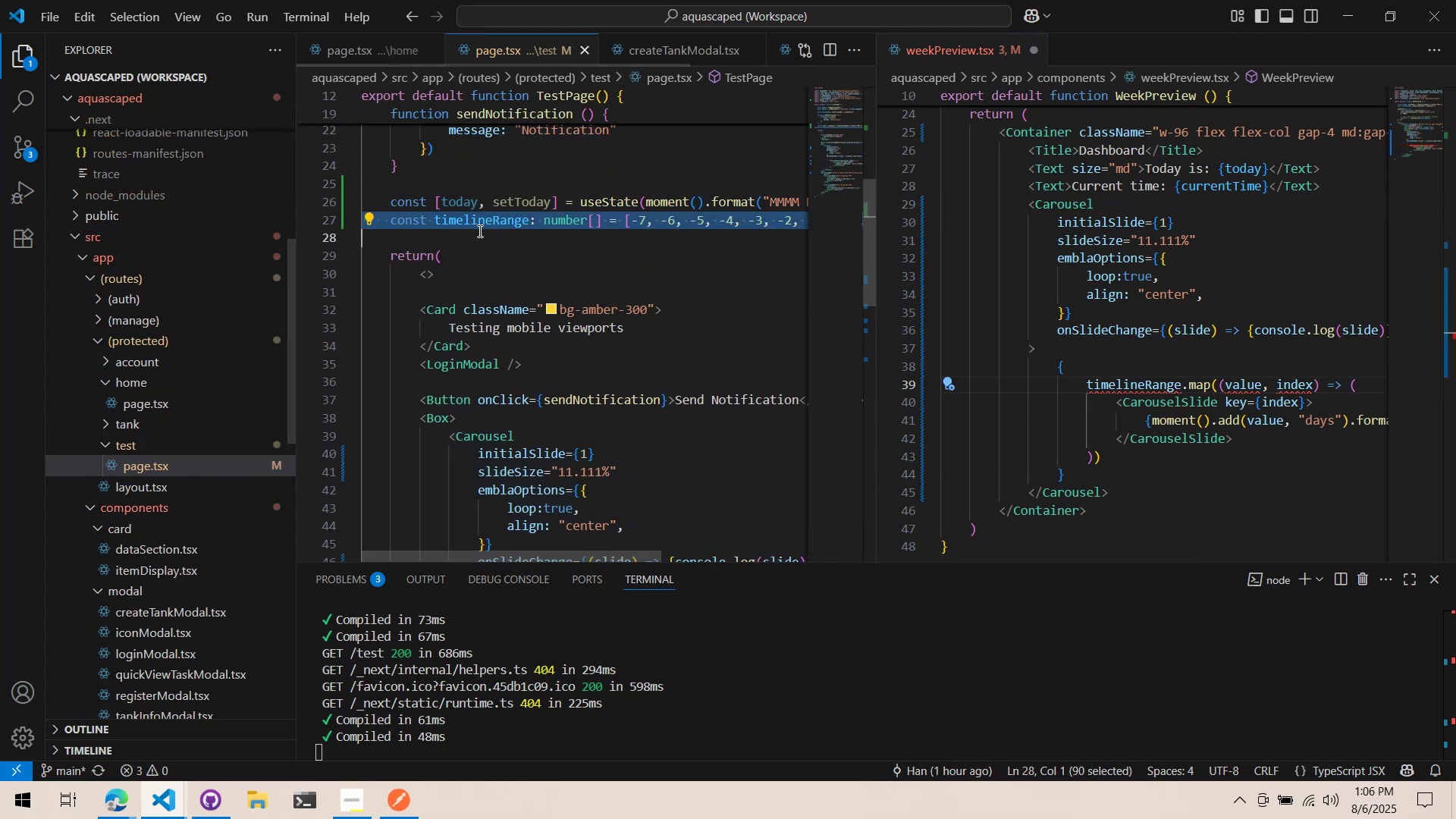 
triple_click([479, 231])
 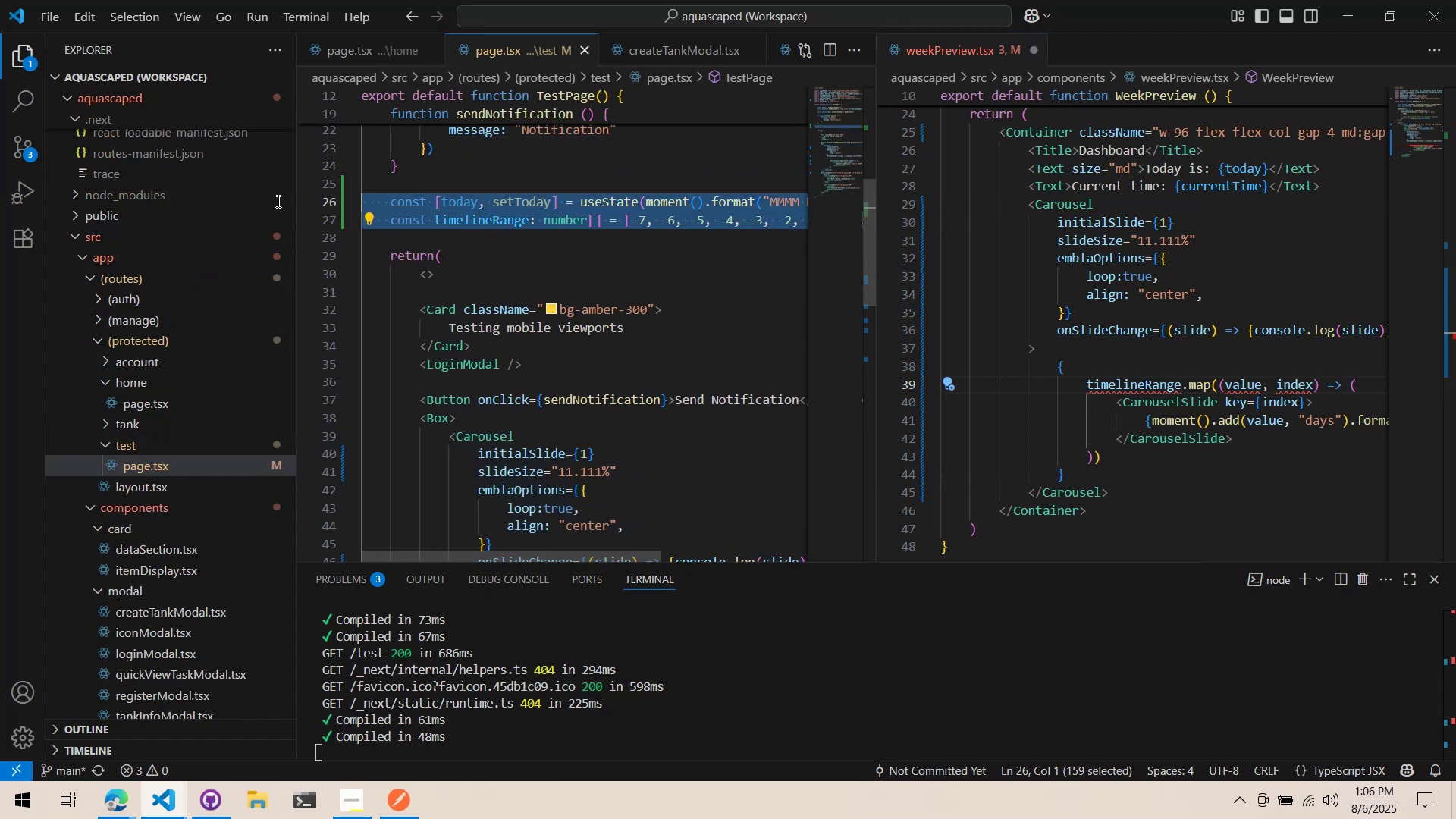 
key(Control+ControlLeft)
 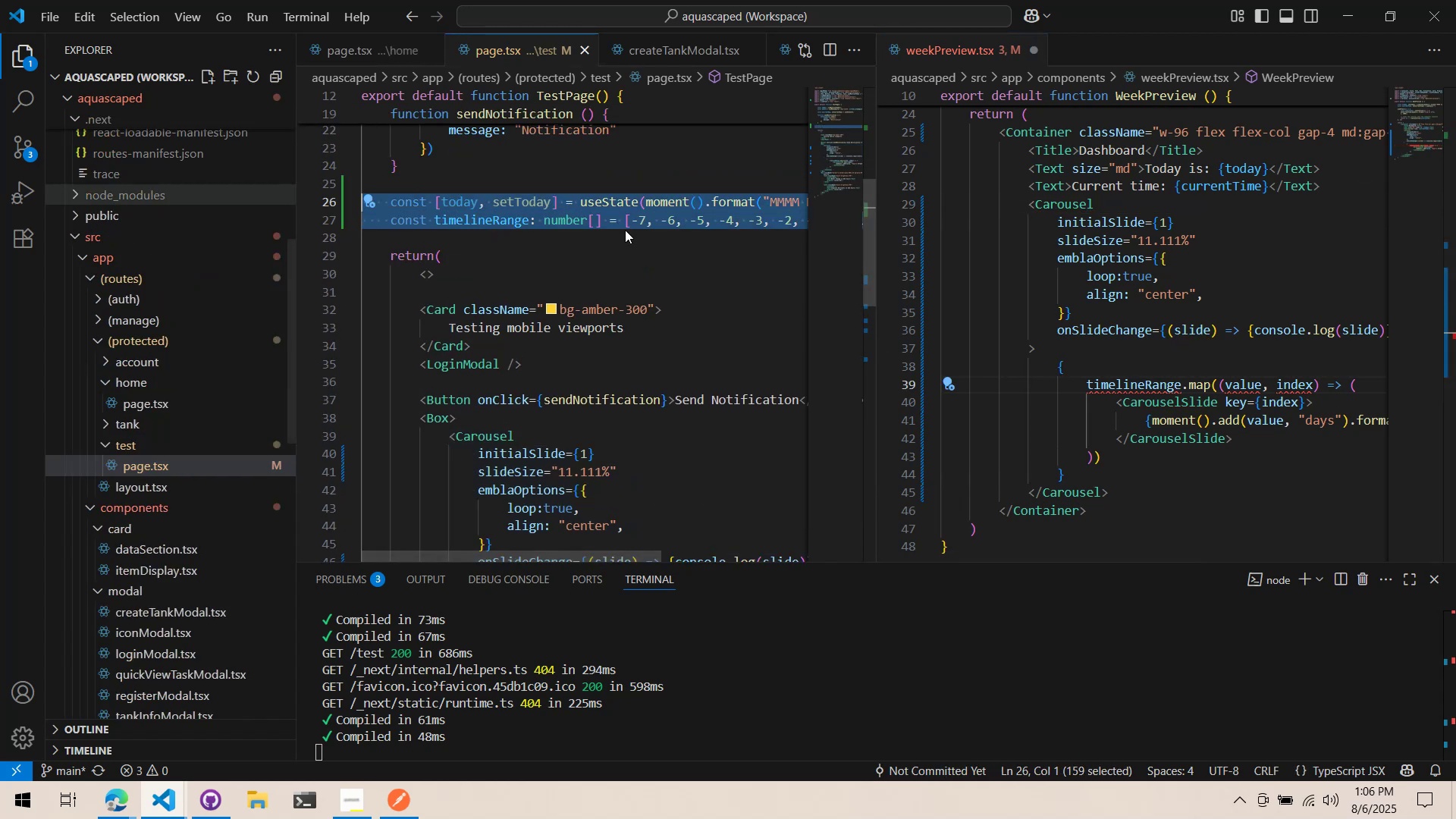 
key(Control+C)
 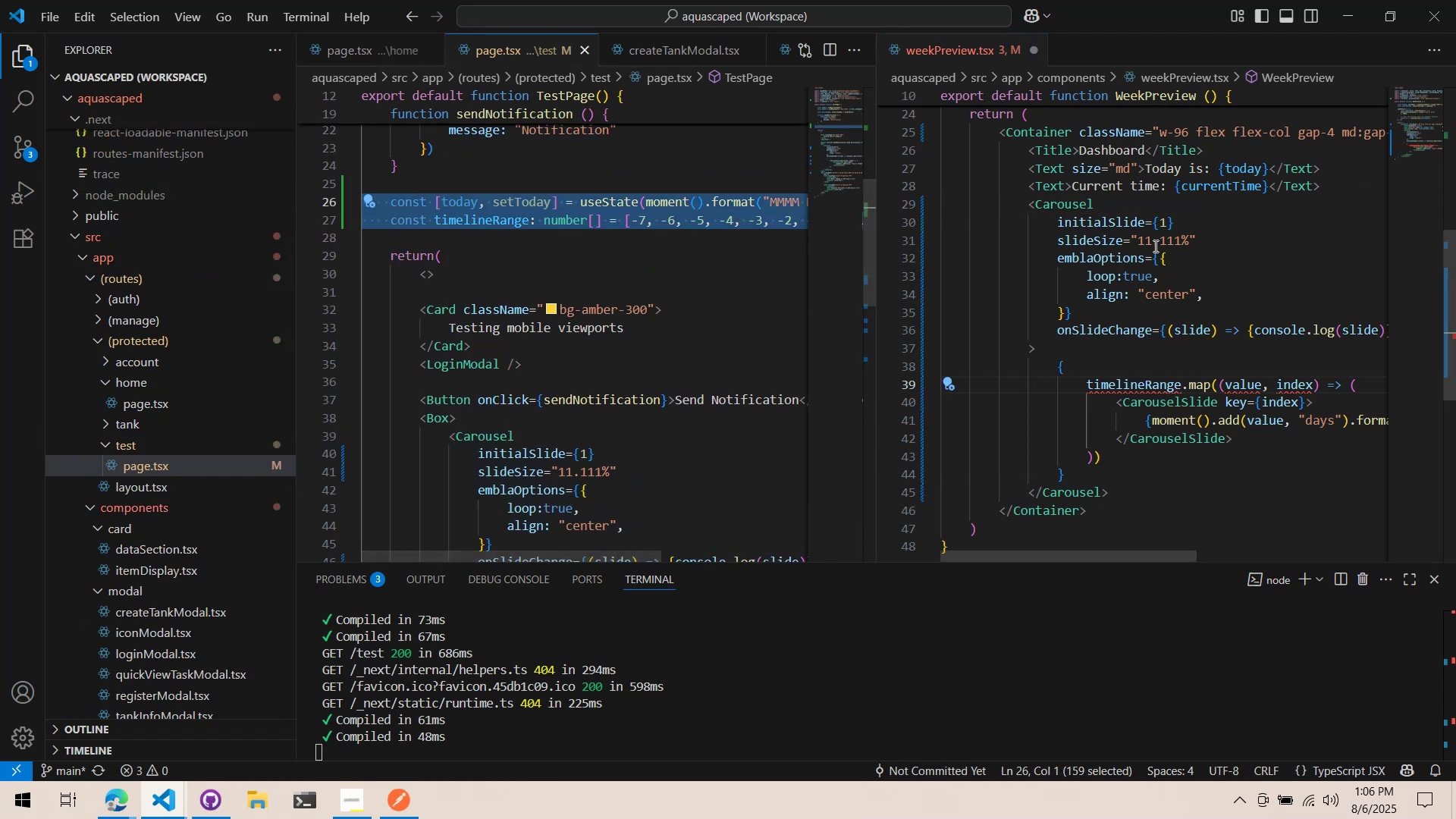 
scroll: coordinate [1025, 275], scroll_direction: up, amount: 7.0
 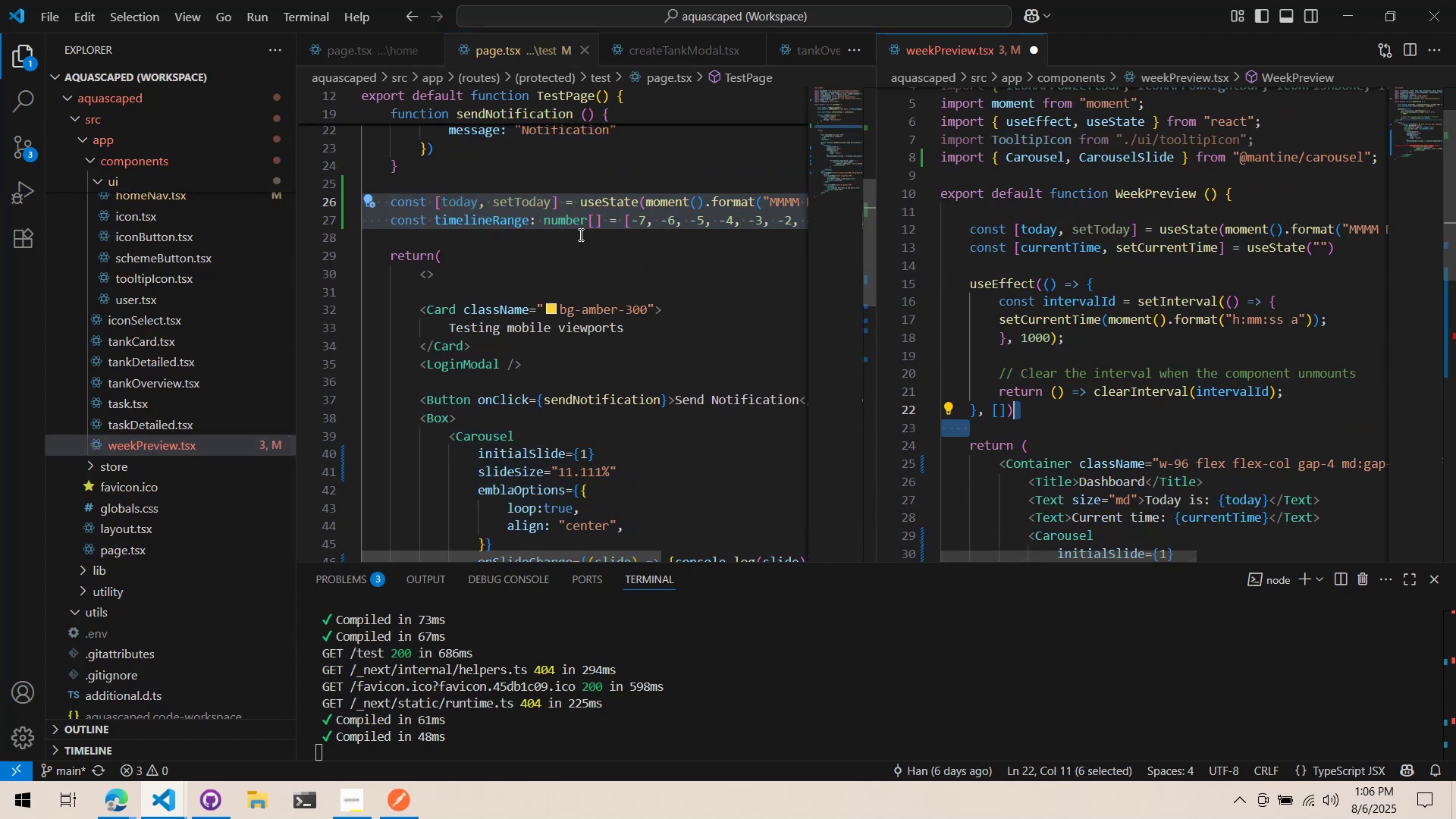 
double_click([574, 209])
 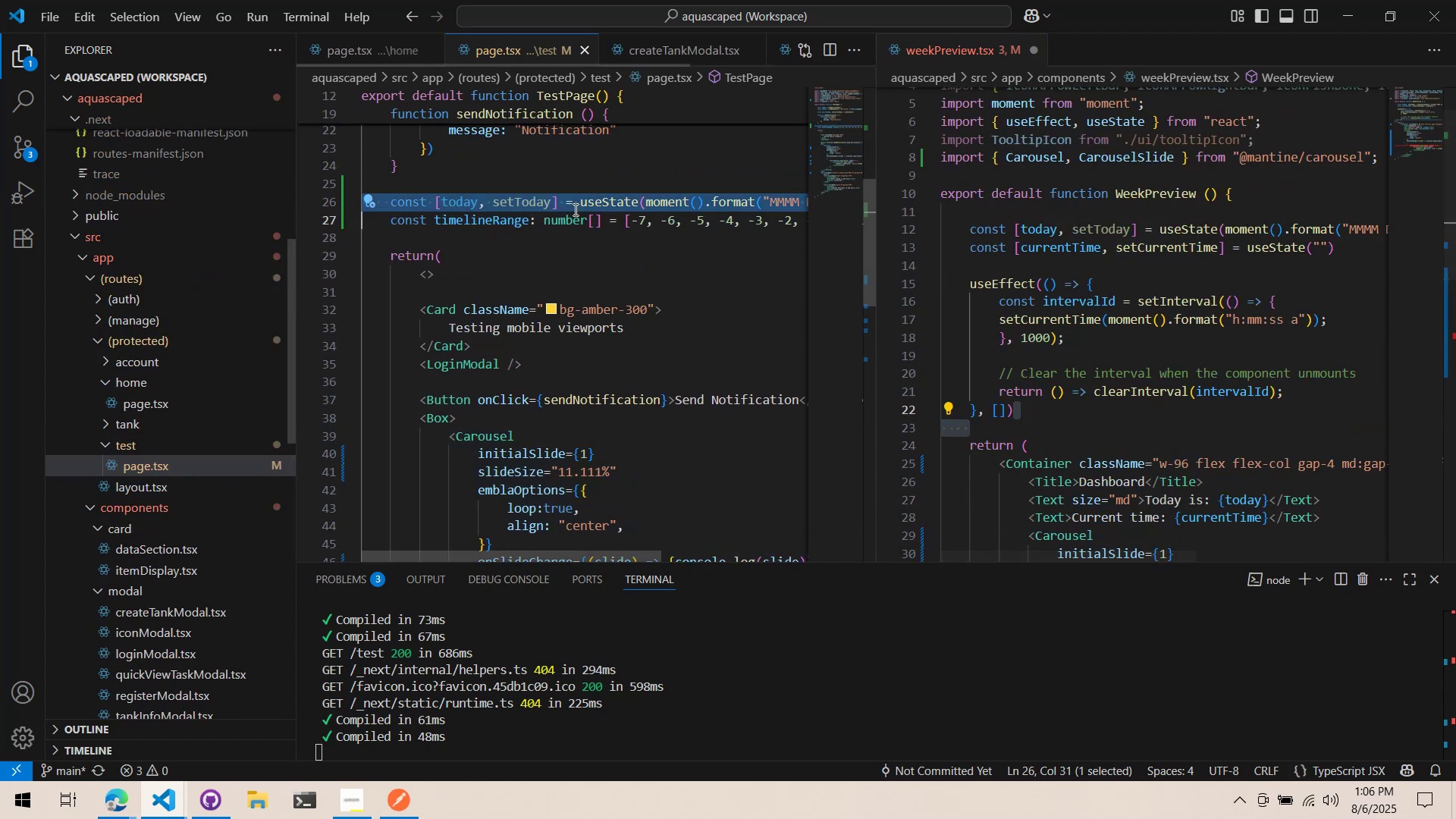 
triple_click([574, 209])
 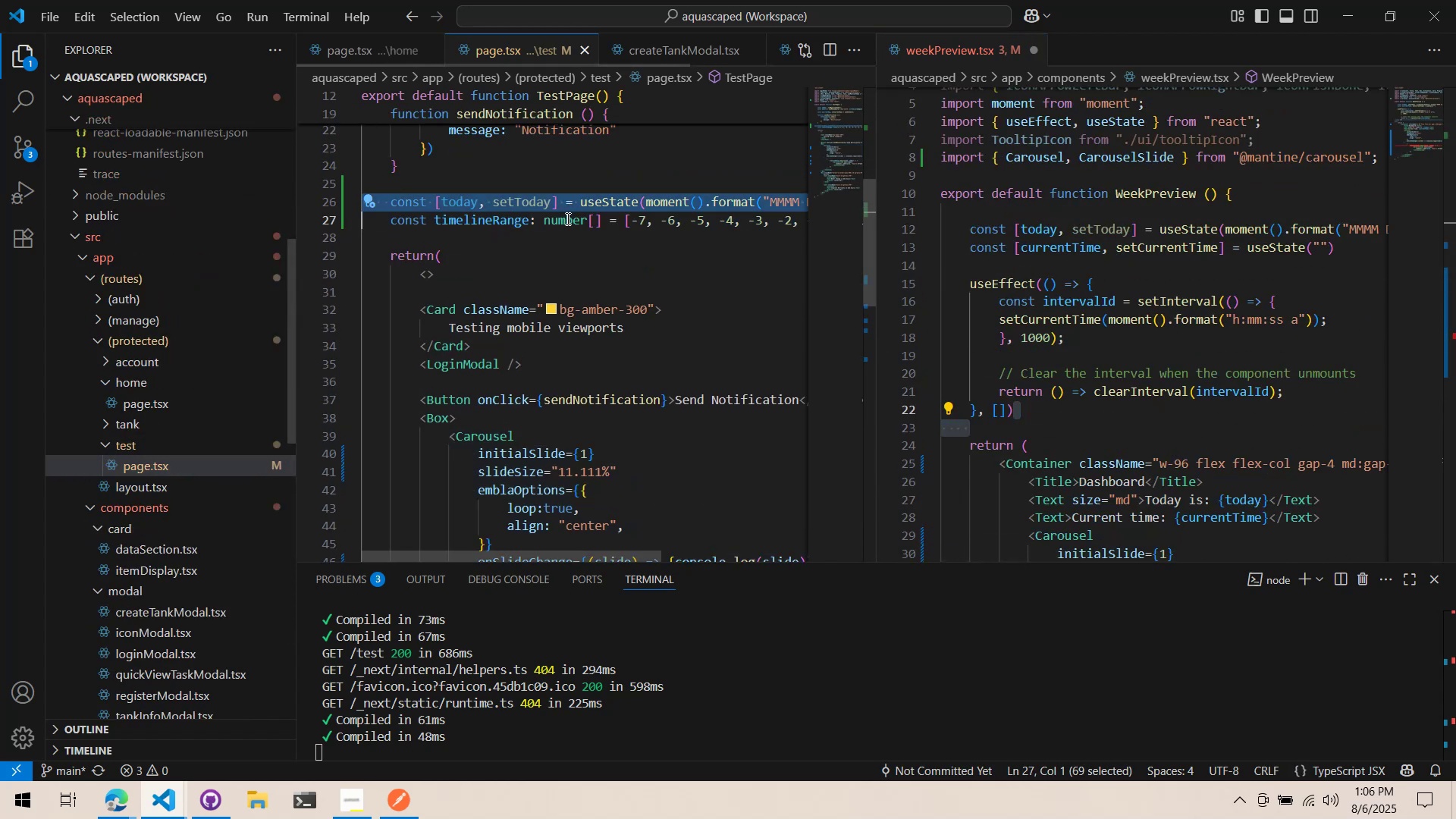 
triple_click([566, 218])
 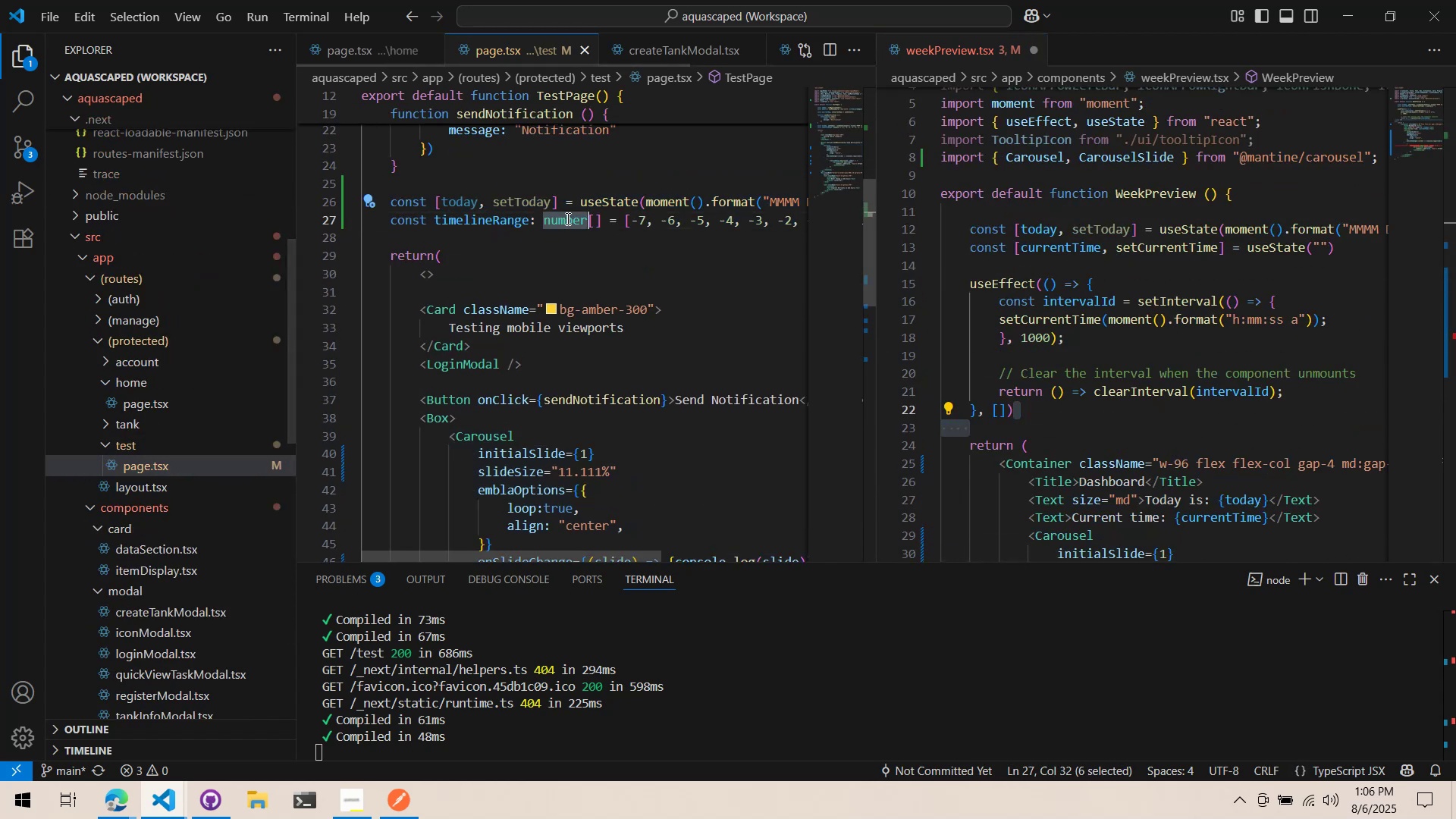 
triple_click([566, 218])
 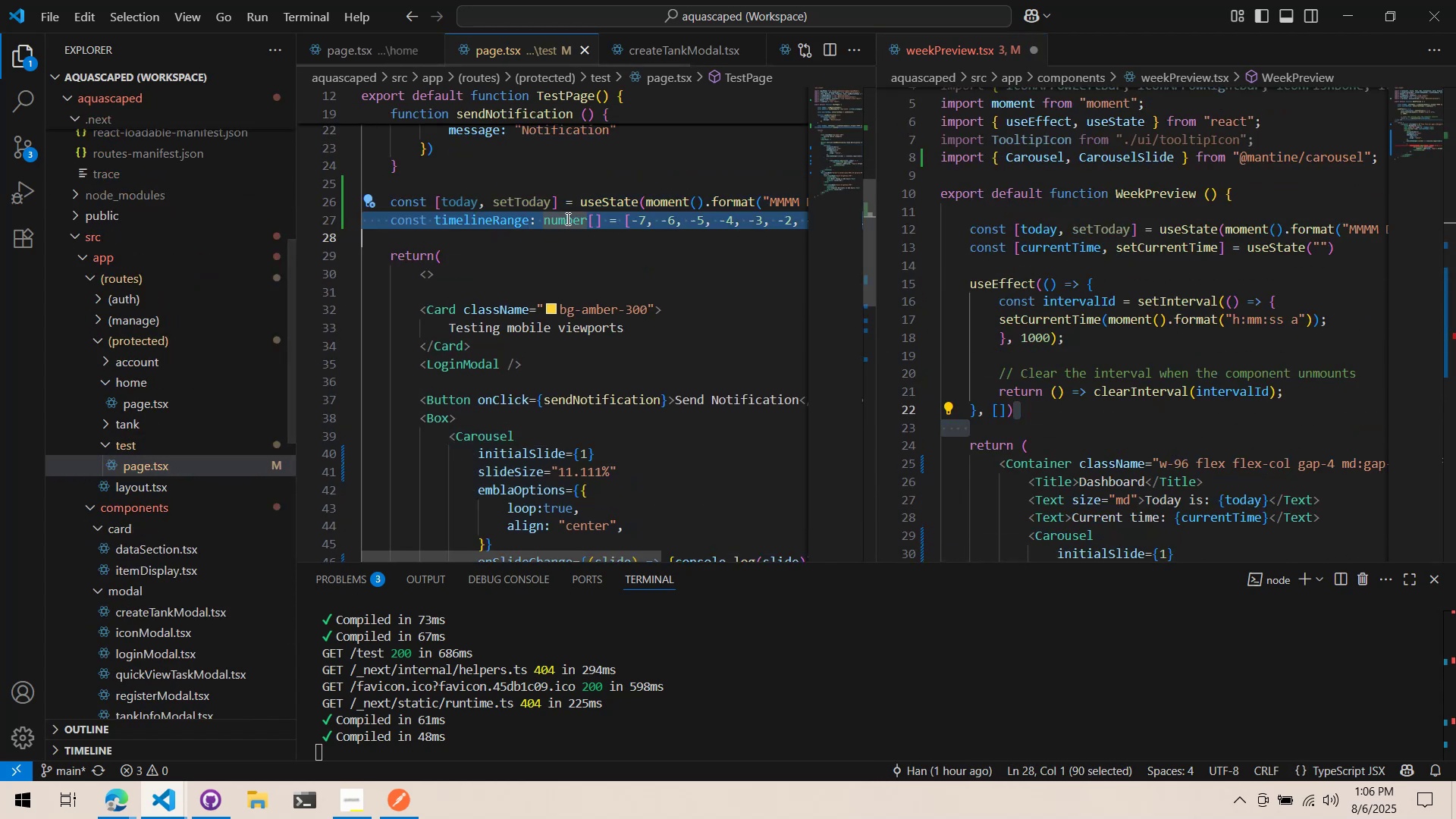 
triple_click([566, 218])
 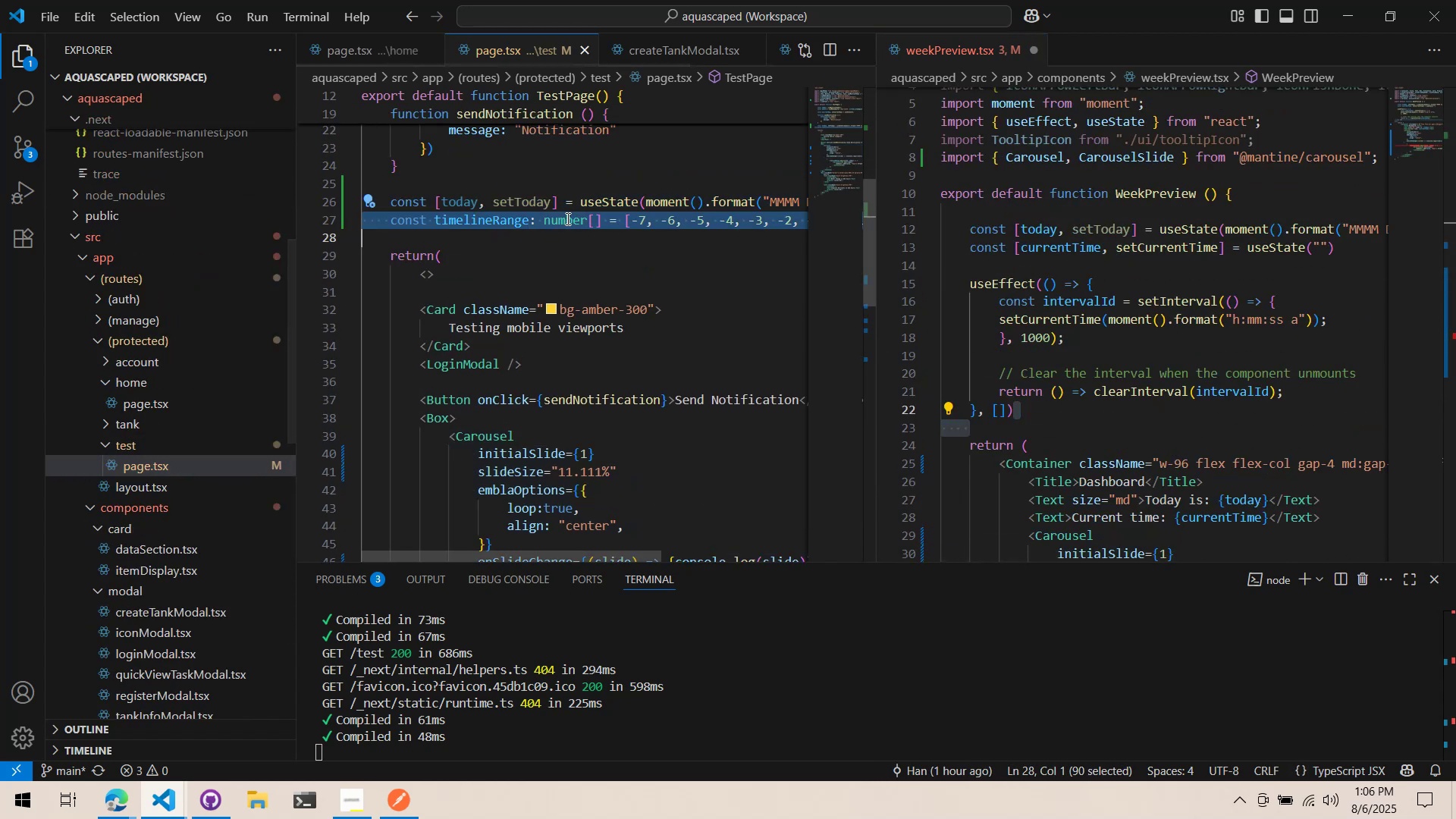 
key(Control+ControlLeft)
 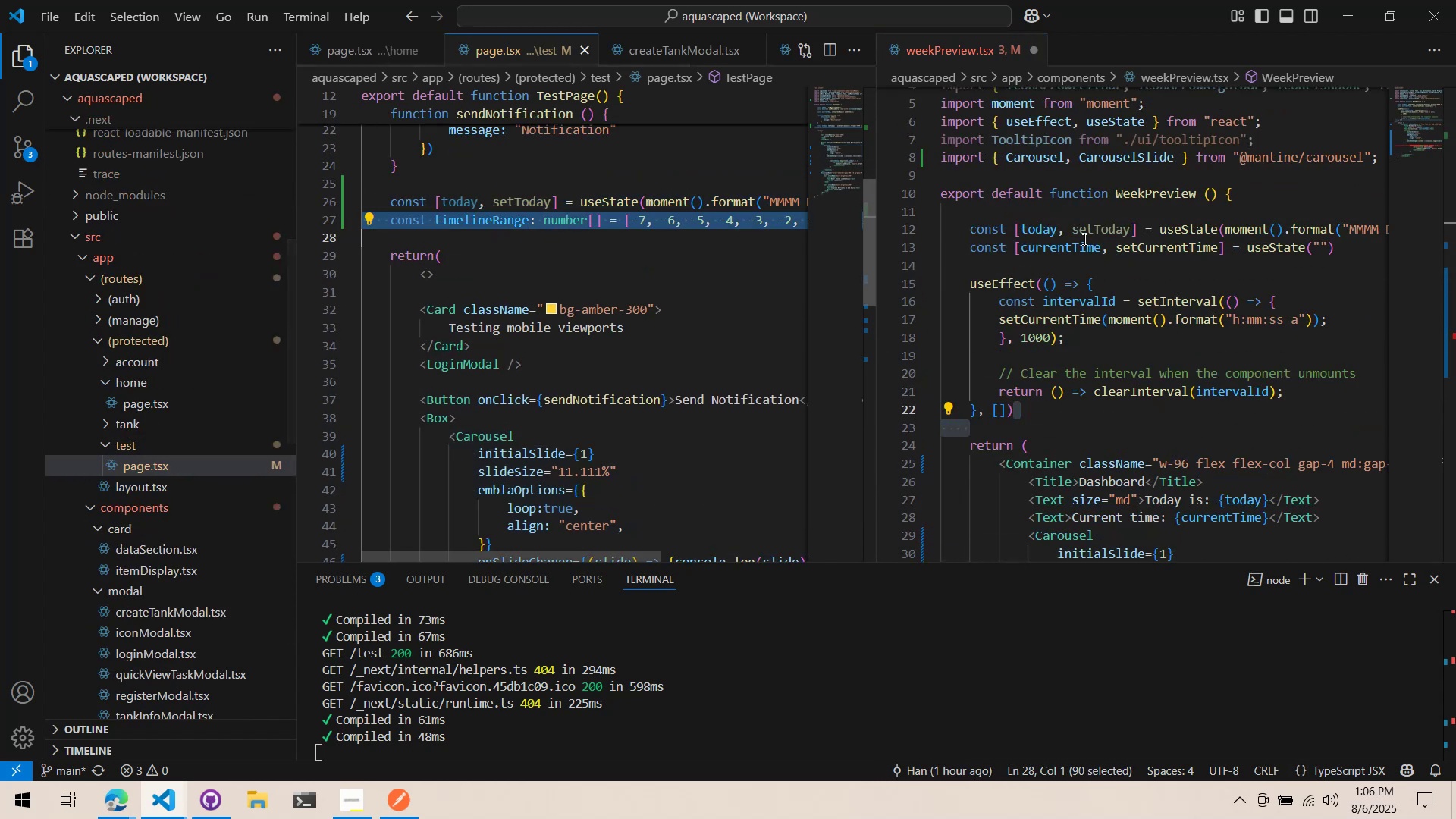 
key(Control+C)
 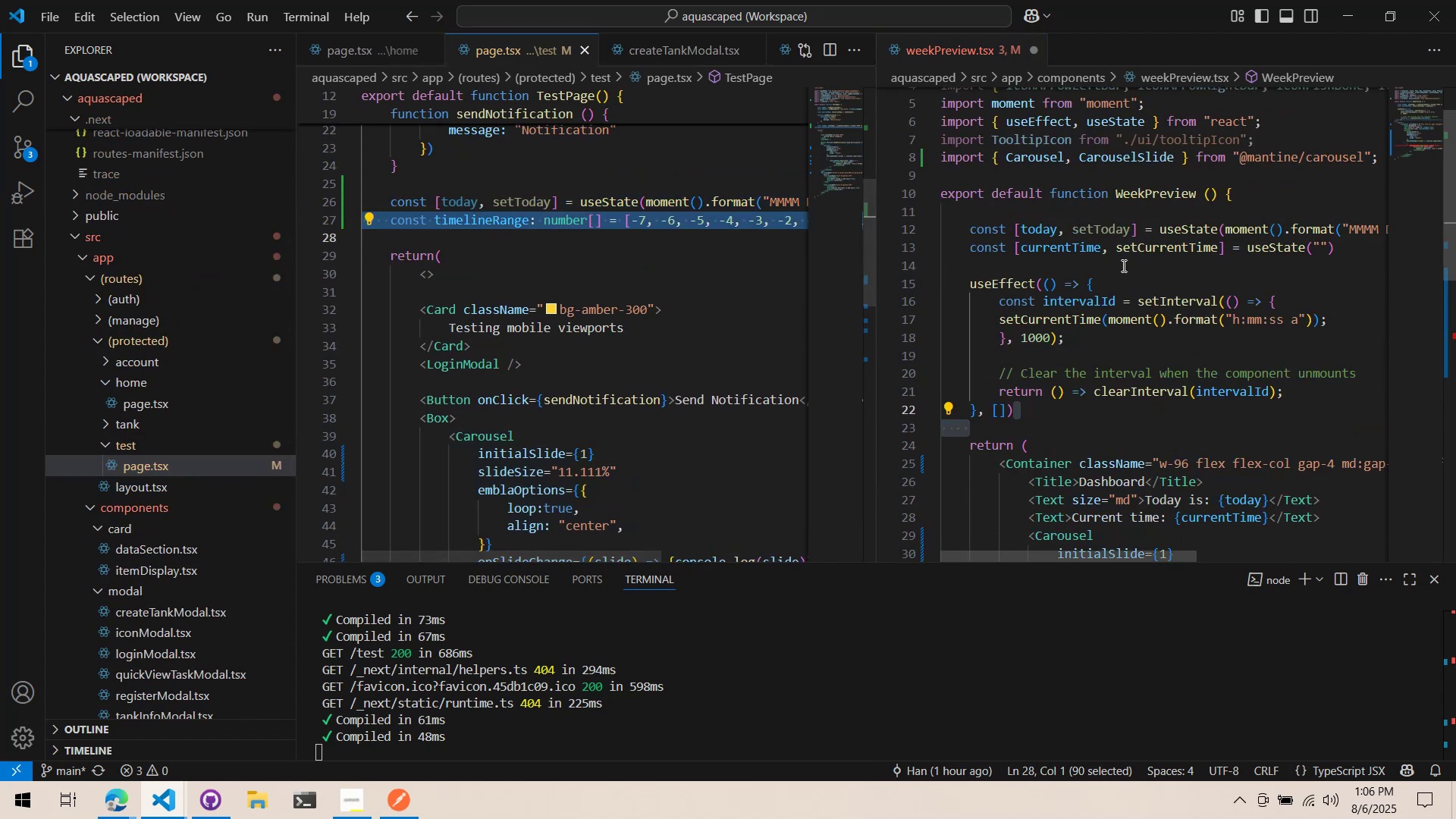 
left_click([1122, 265])
 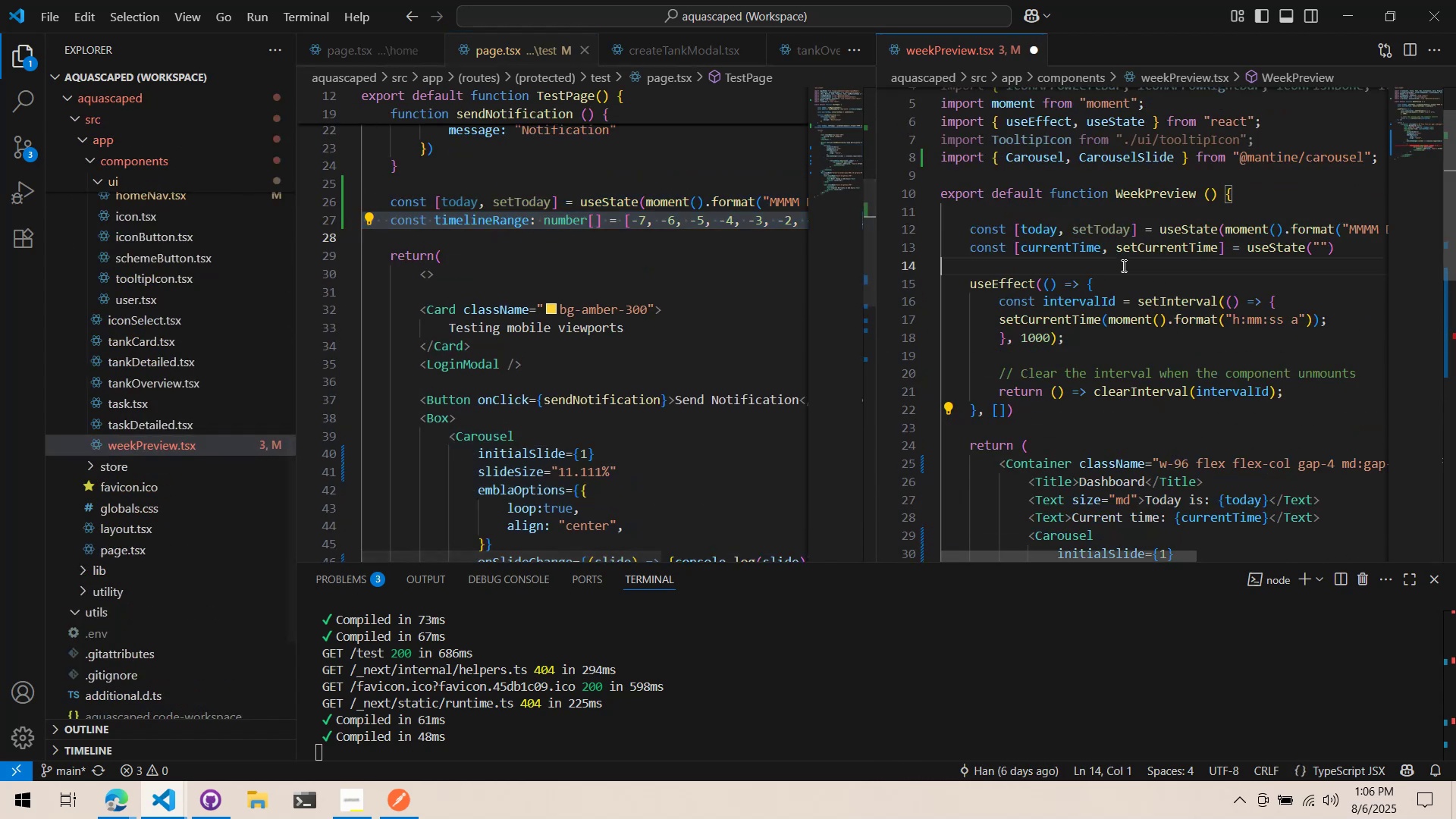 
key(Control+V)
 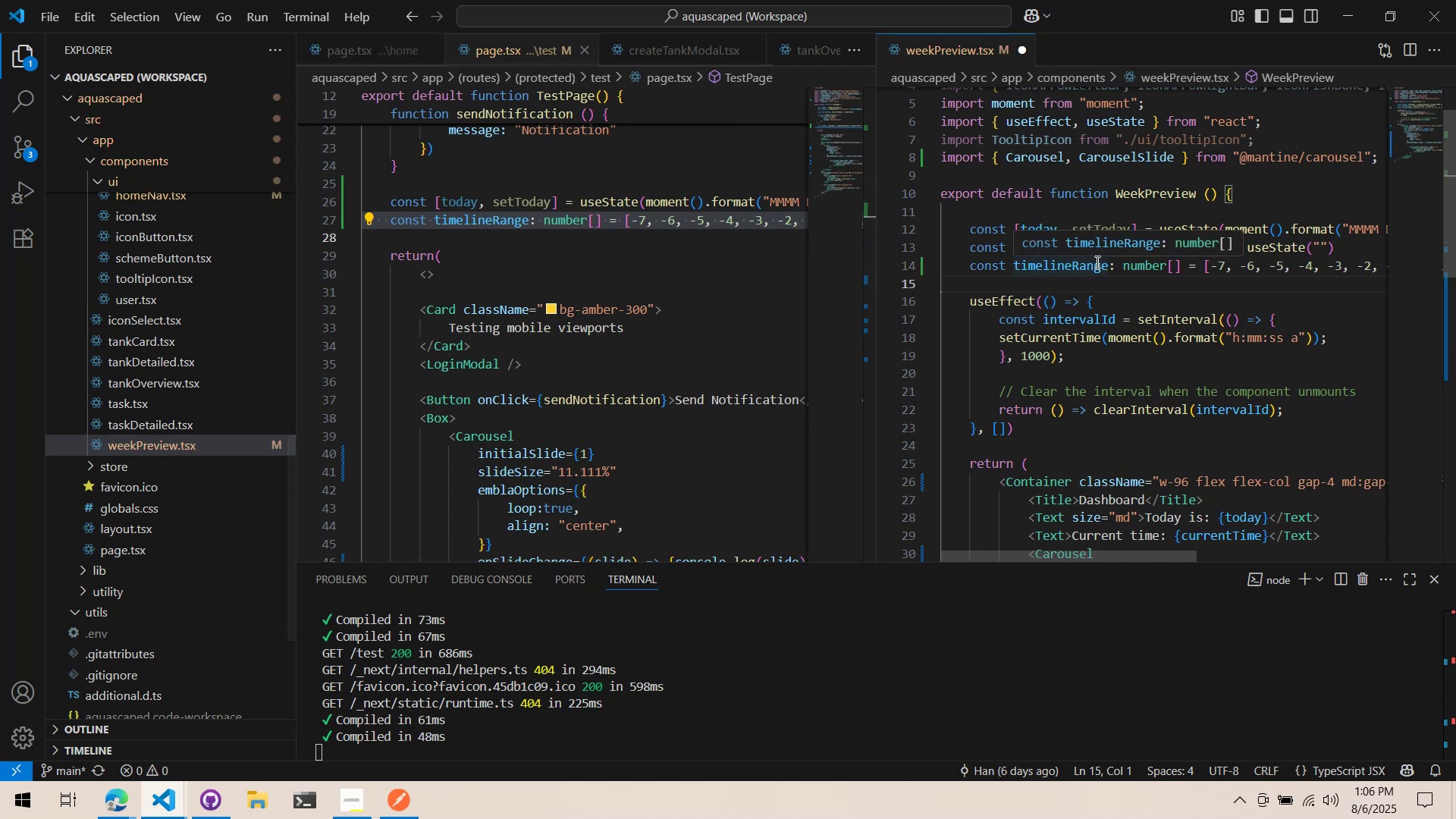 
scroll: coordinate [1139, 291], scroll_direction: down, amount: 9.0
 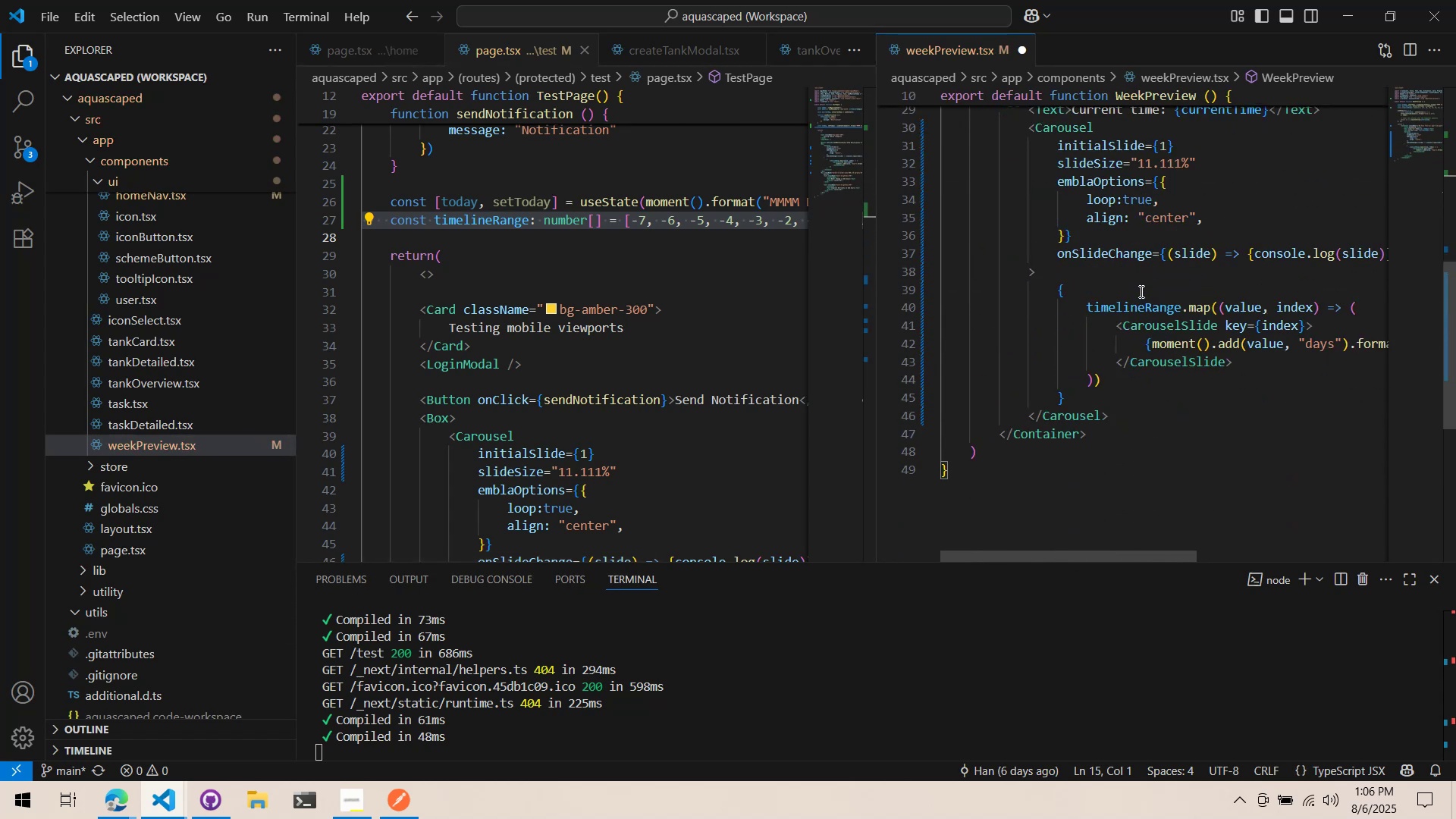 
key(Control+ControlLeft)
 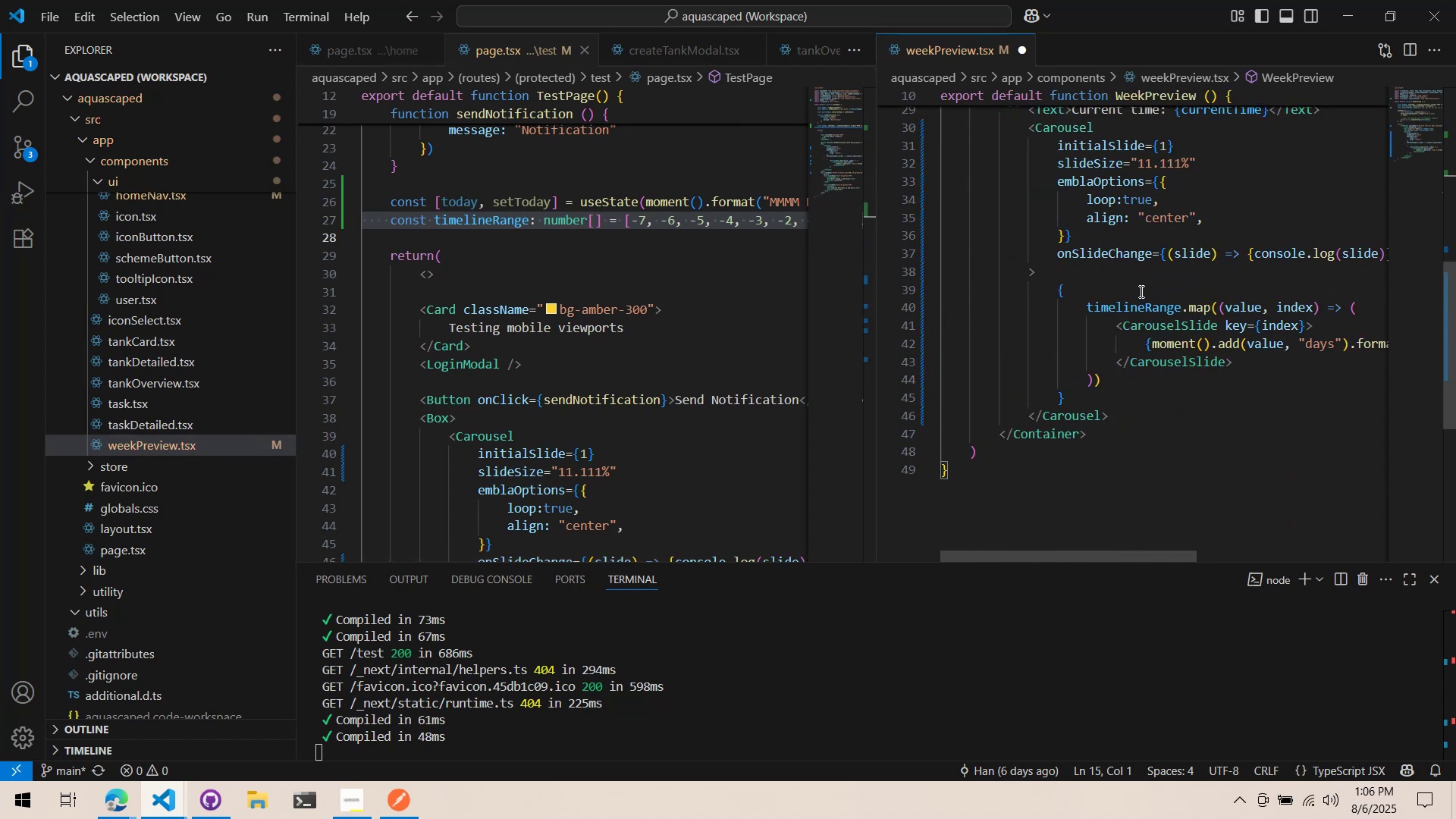 
key(Control+S)
 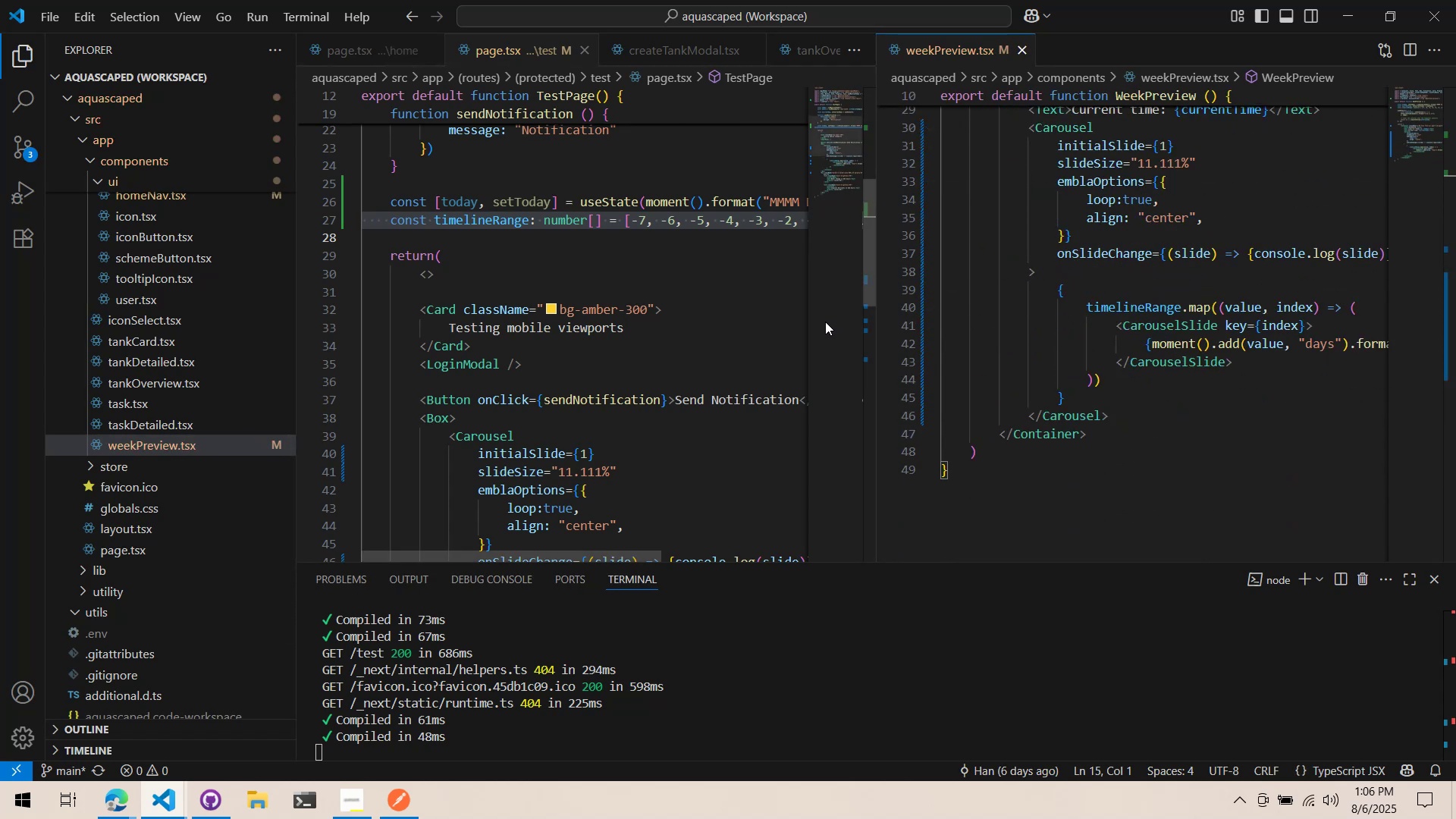 
wait(7.47)
 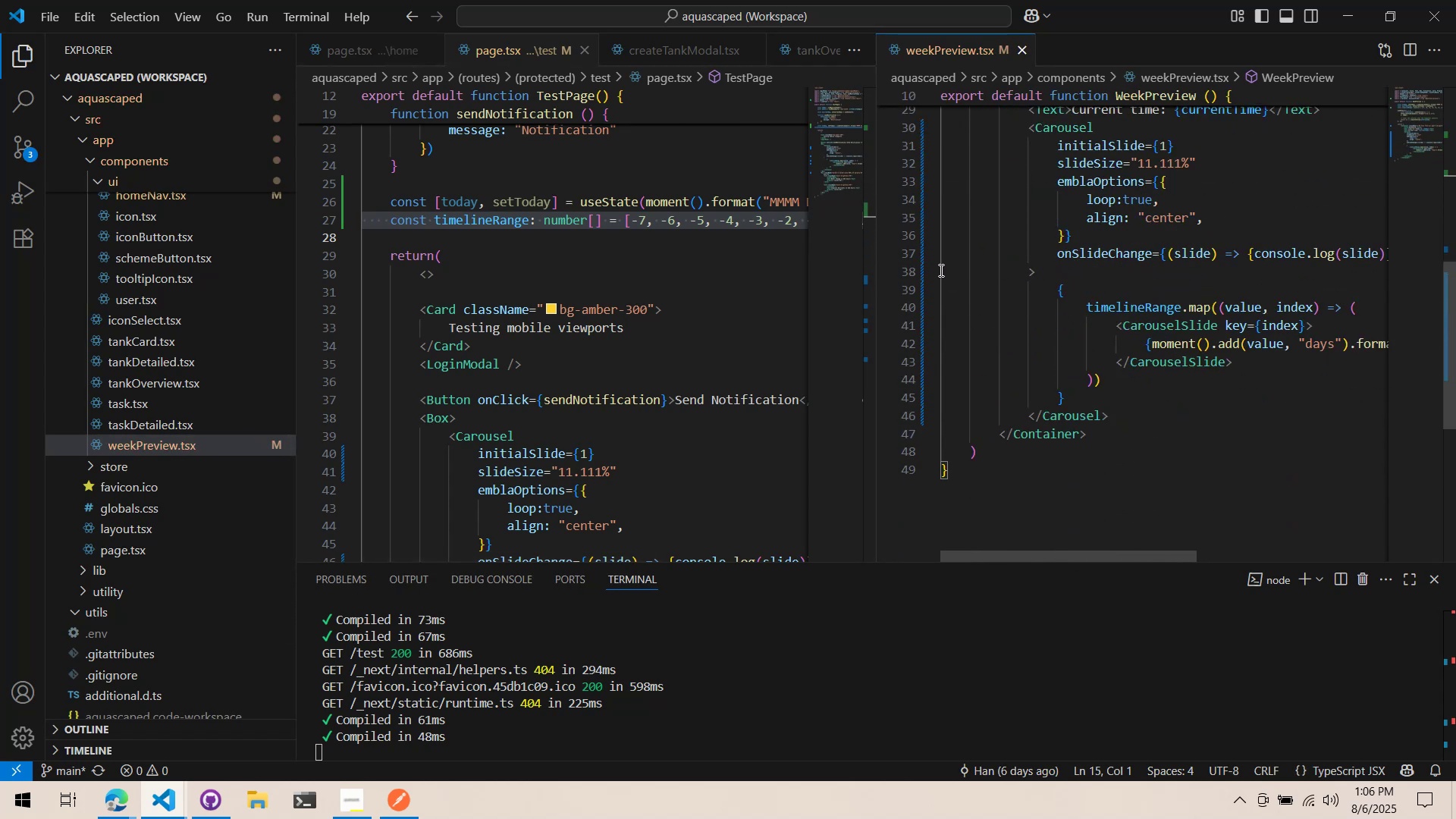 
scroll: coordinate [1156, 353], scroll_direction: up, amount: 10.0
 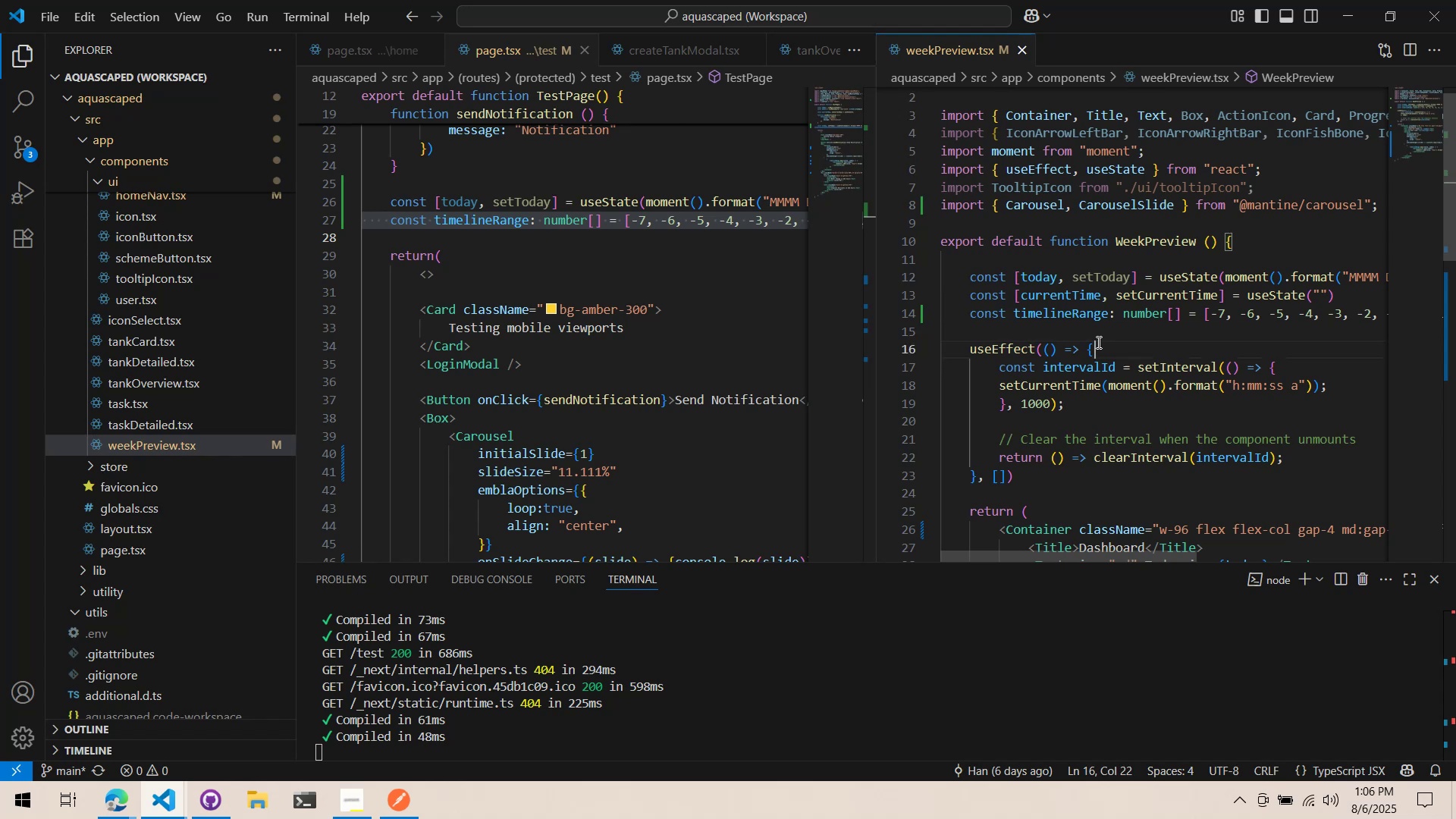 
key(Q)
 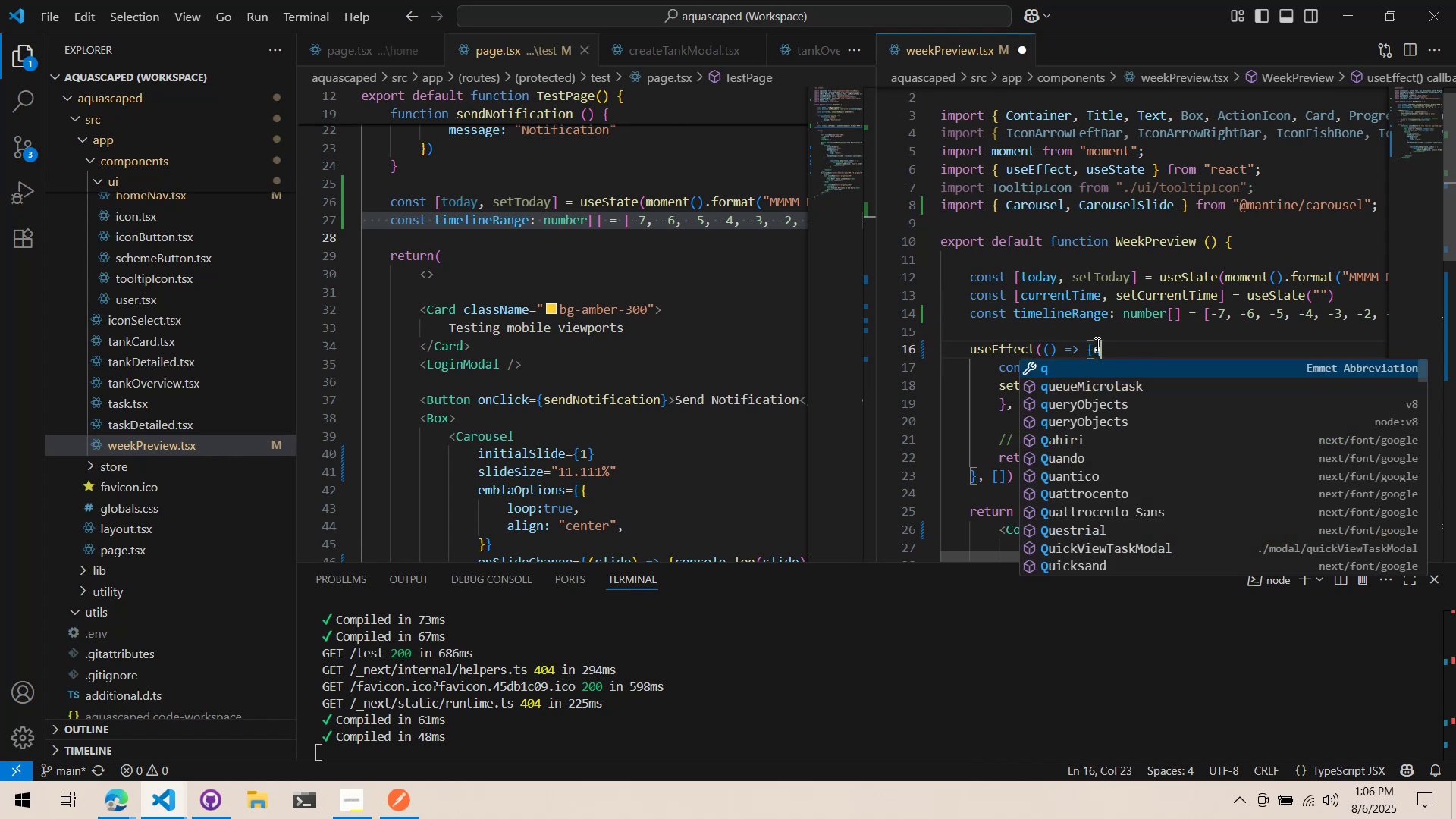 
key(Control+ControlLeft)
 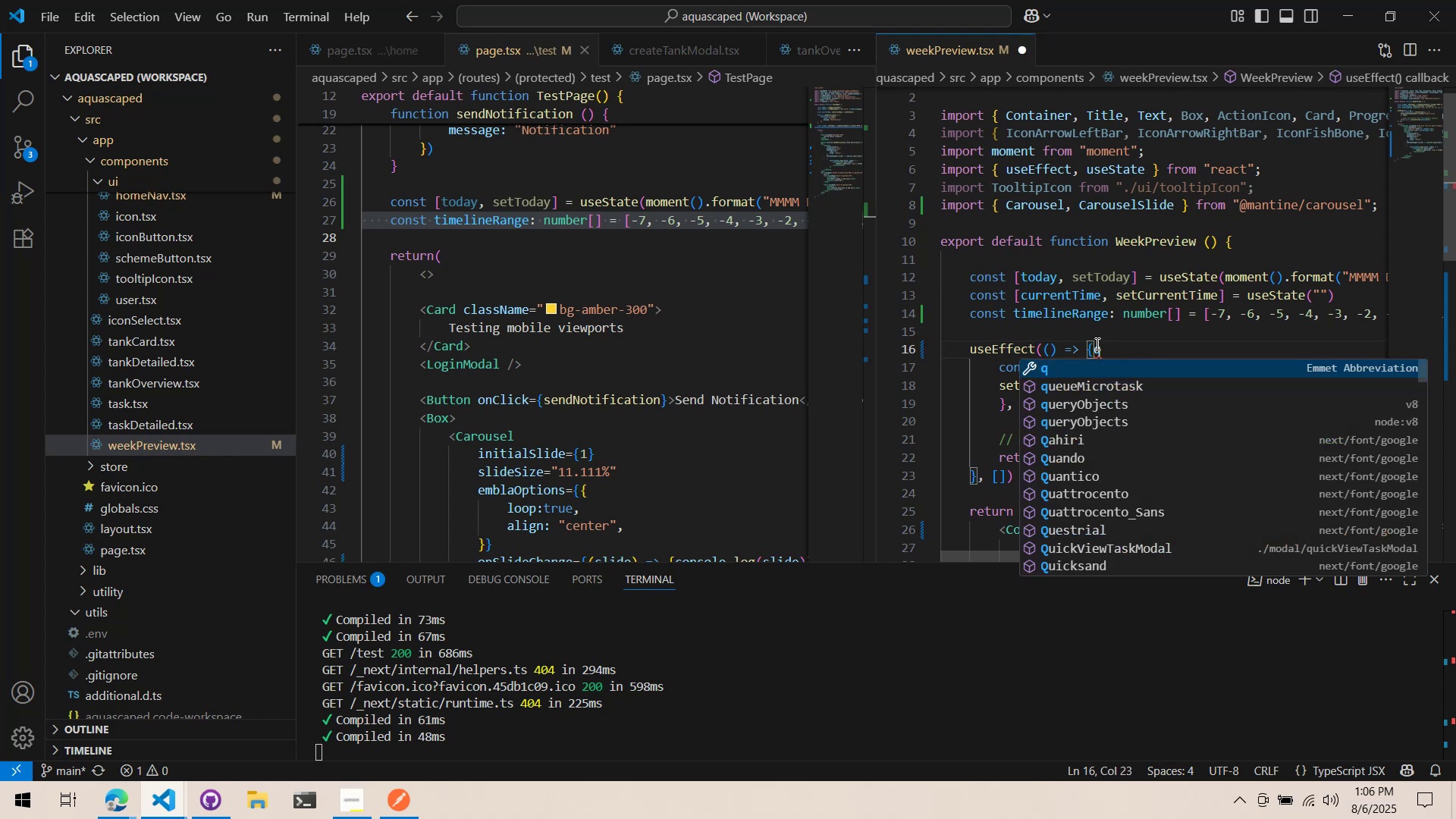 
key(Control+Z)
 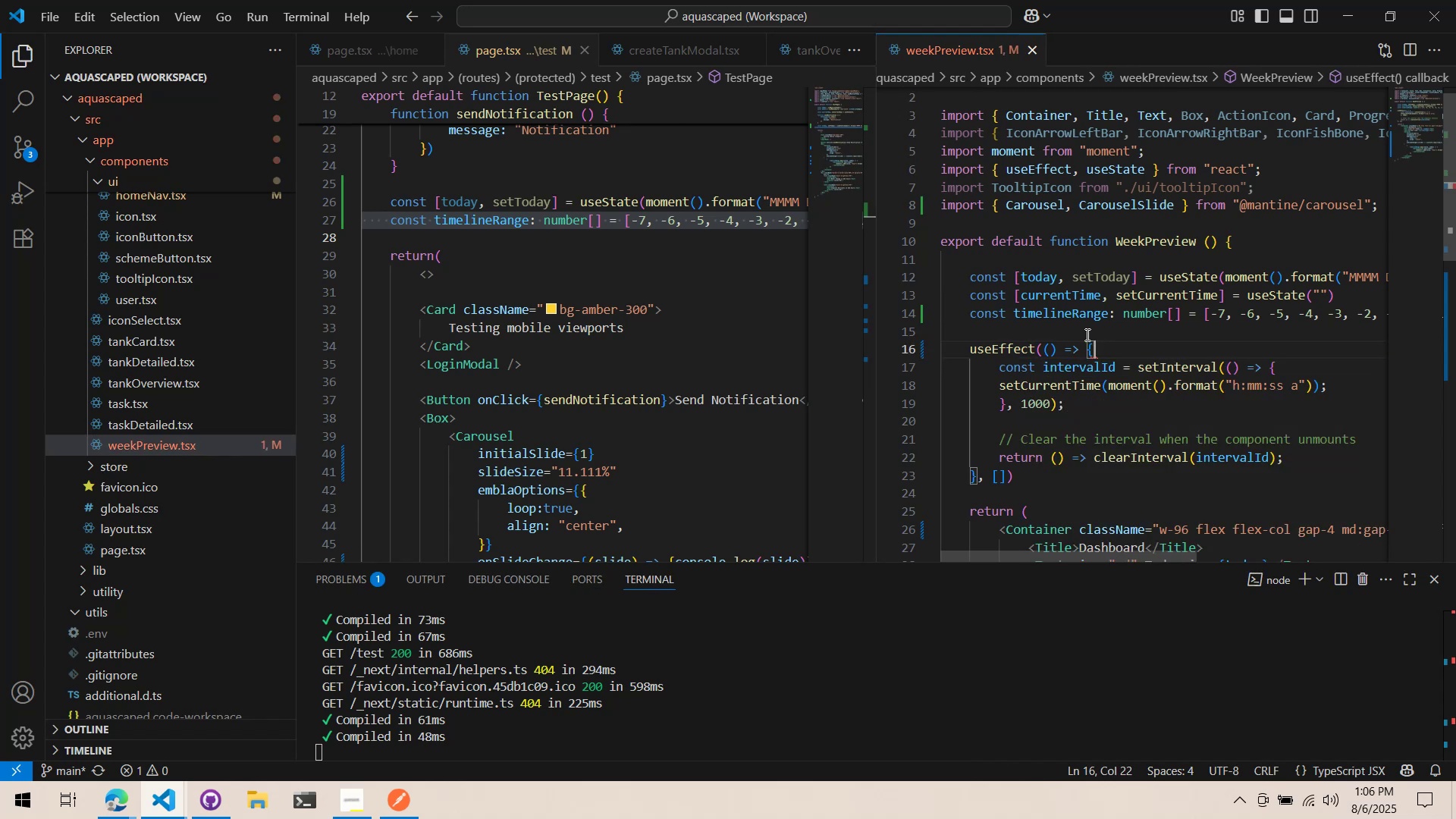 
left_click([1086, 334])
 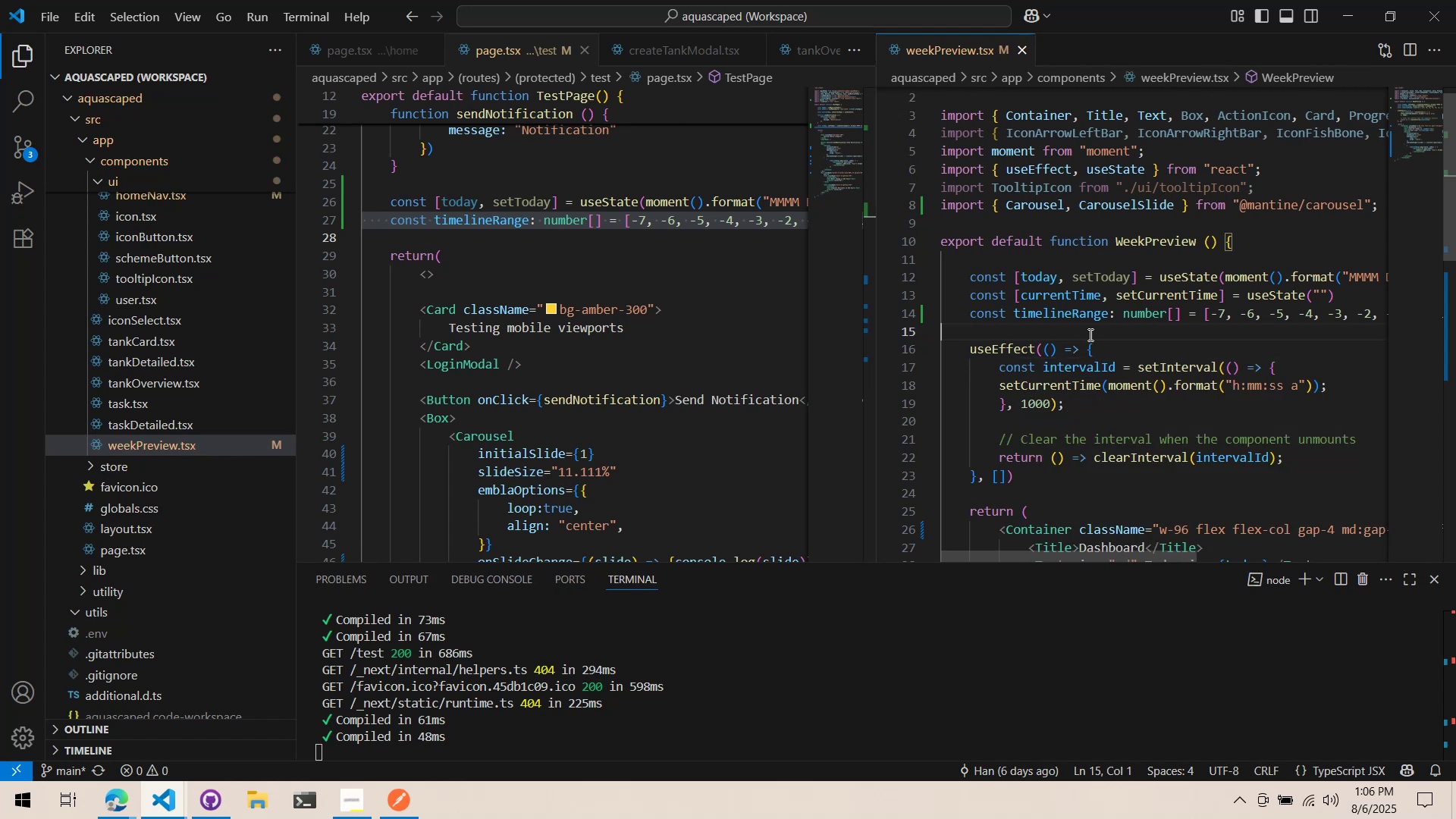 
key(Enter)
 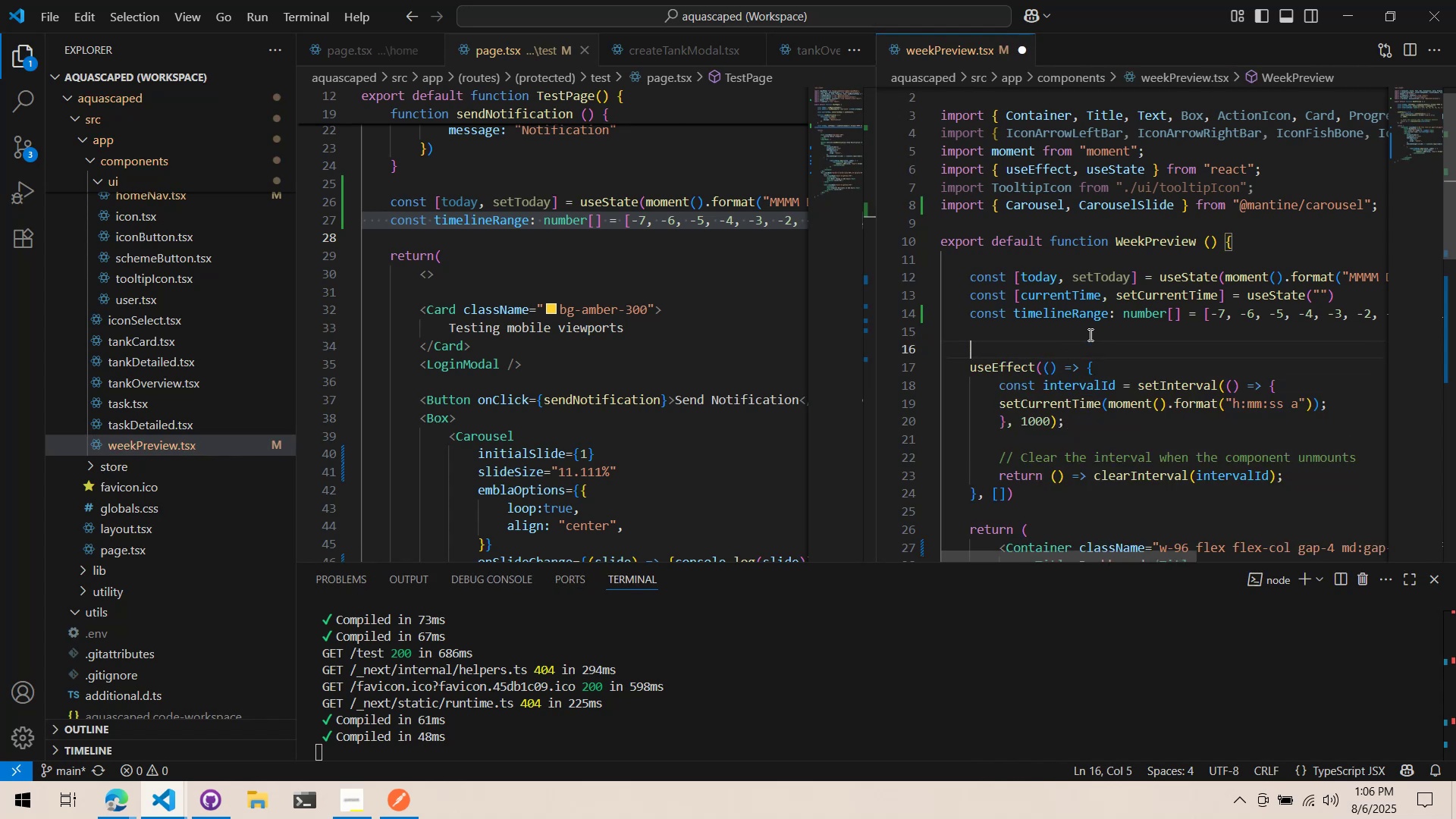 
key(Tab)
 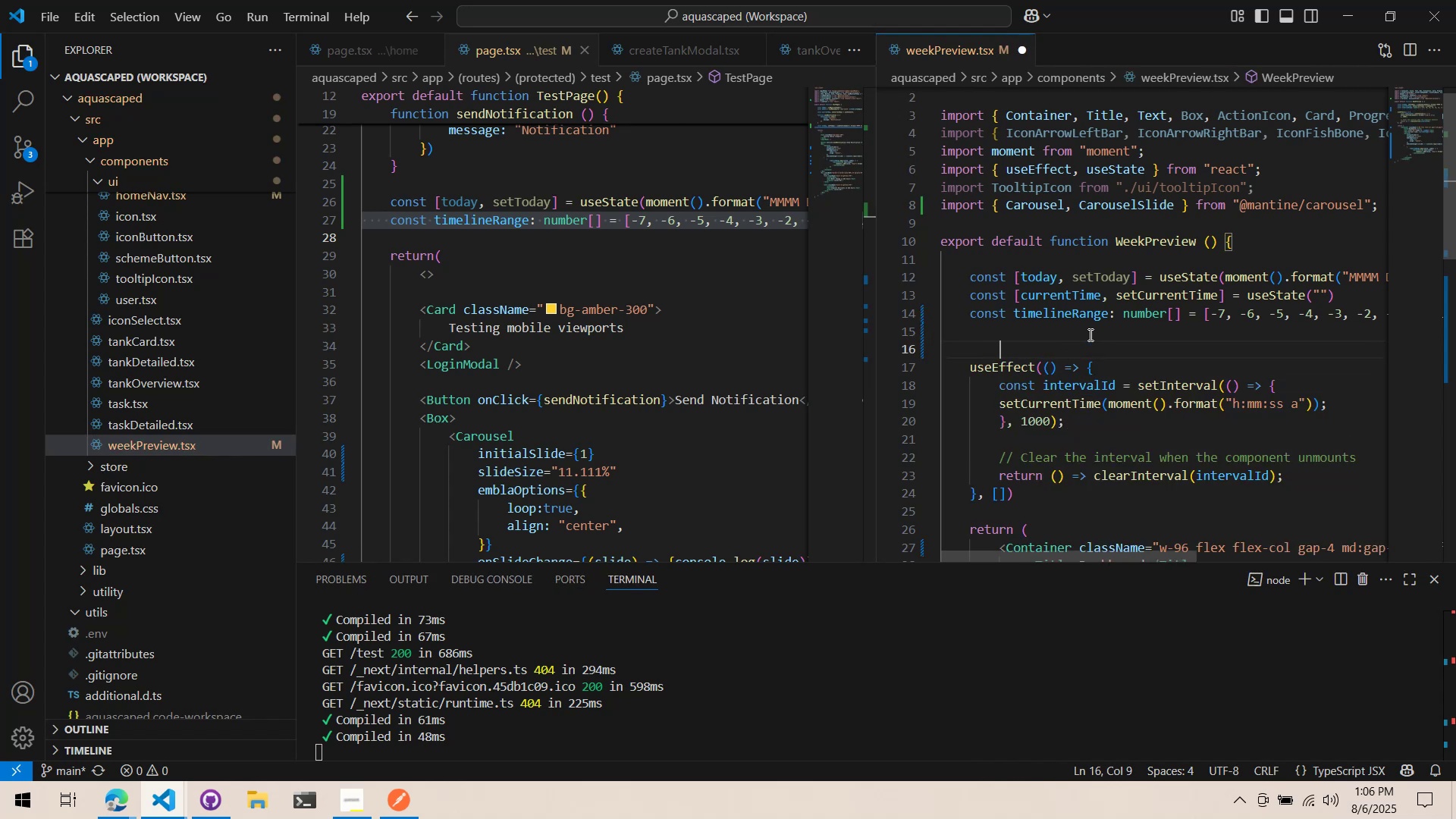 
key(ArrowUp)
 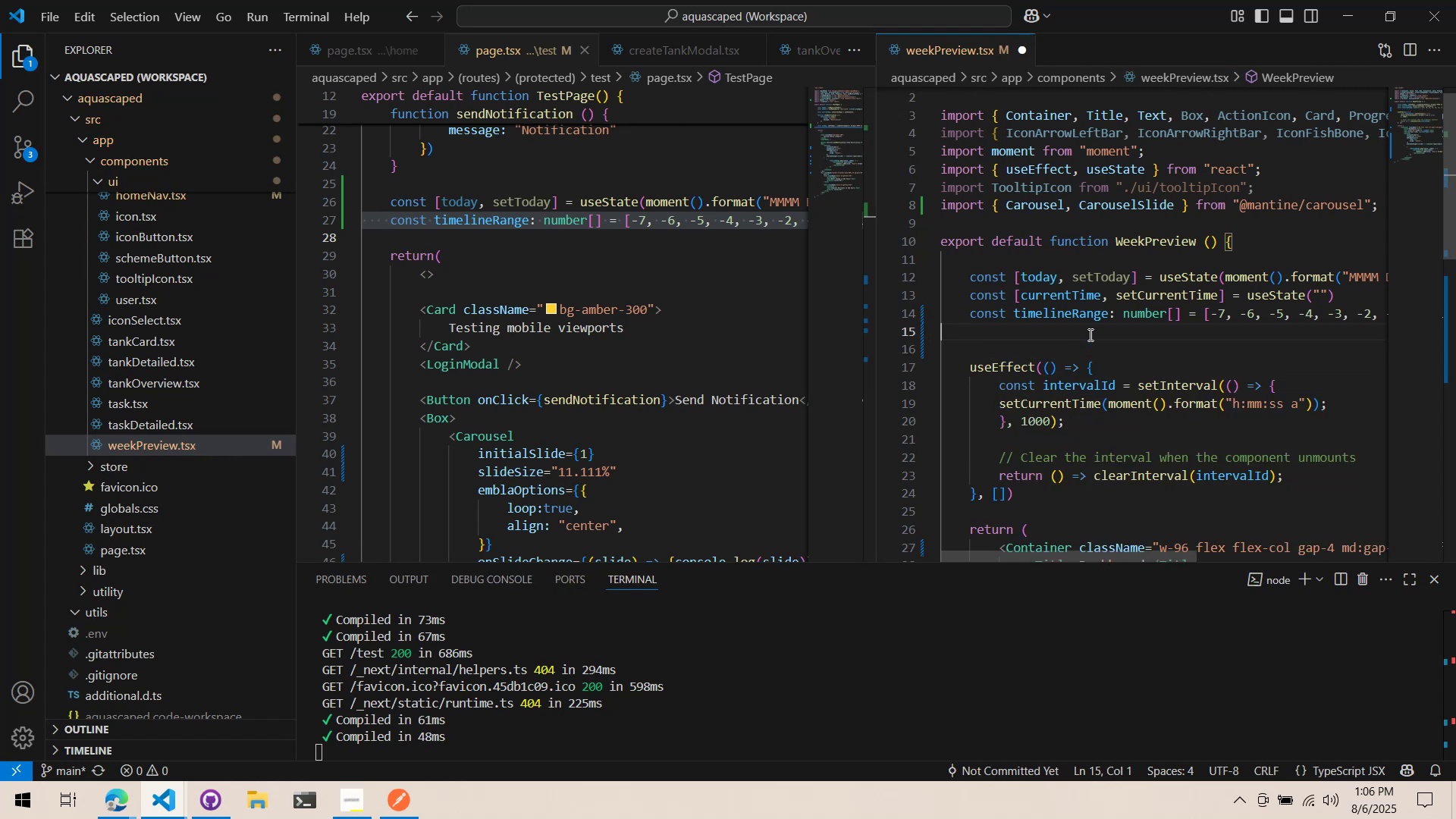 
key(Tab)
type(const testRange = [-7, ... ,)
key(Backspace)
key(Backspace)
type(, )
key(Backspace)
key(Backspace)
type(, 7)
key(Backspace)
key(Backspace)
key(Backspace)
key(Backspace)
 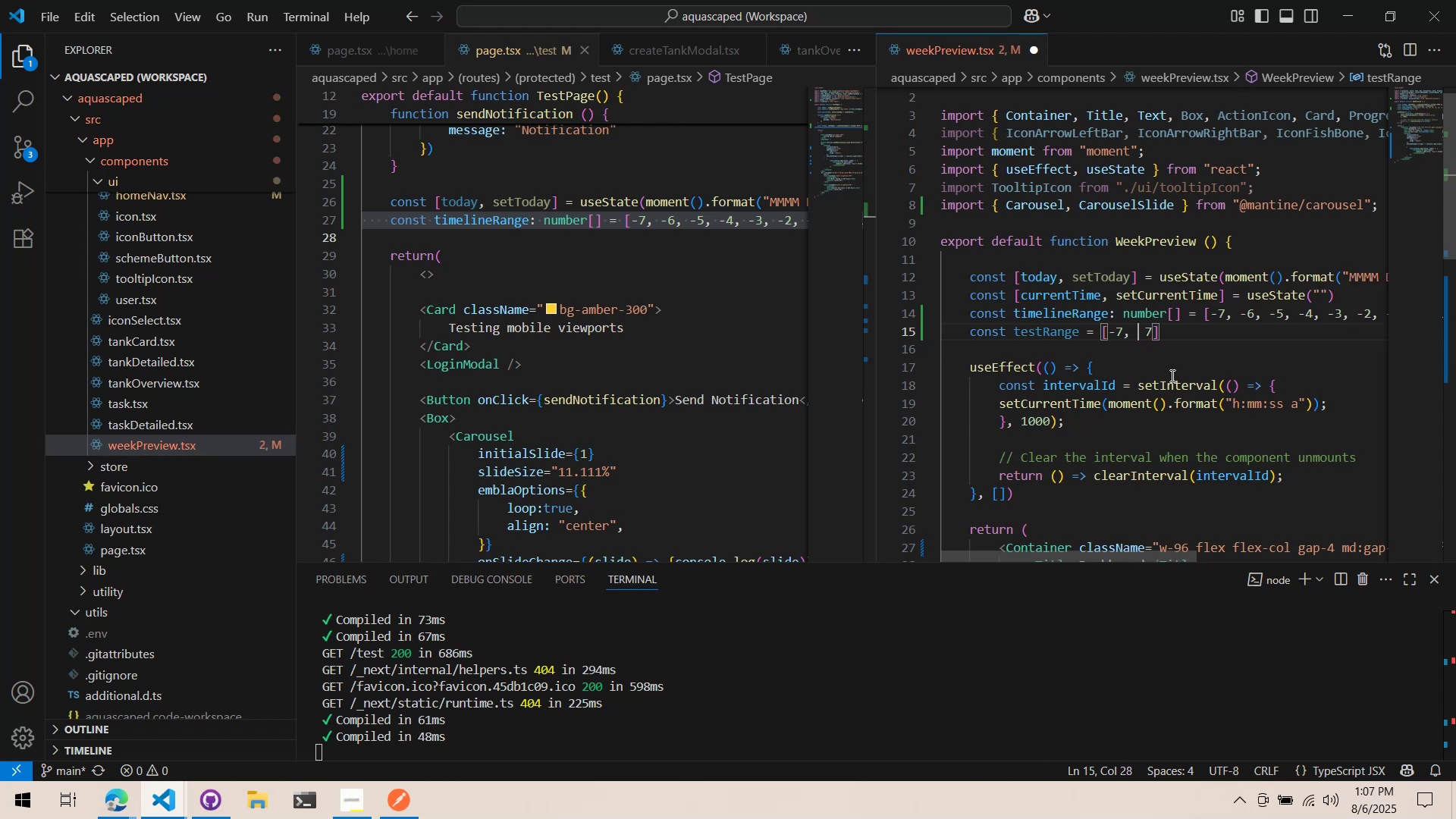 
key(ArrowRight)
 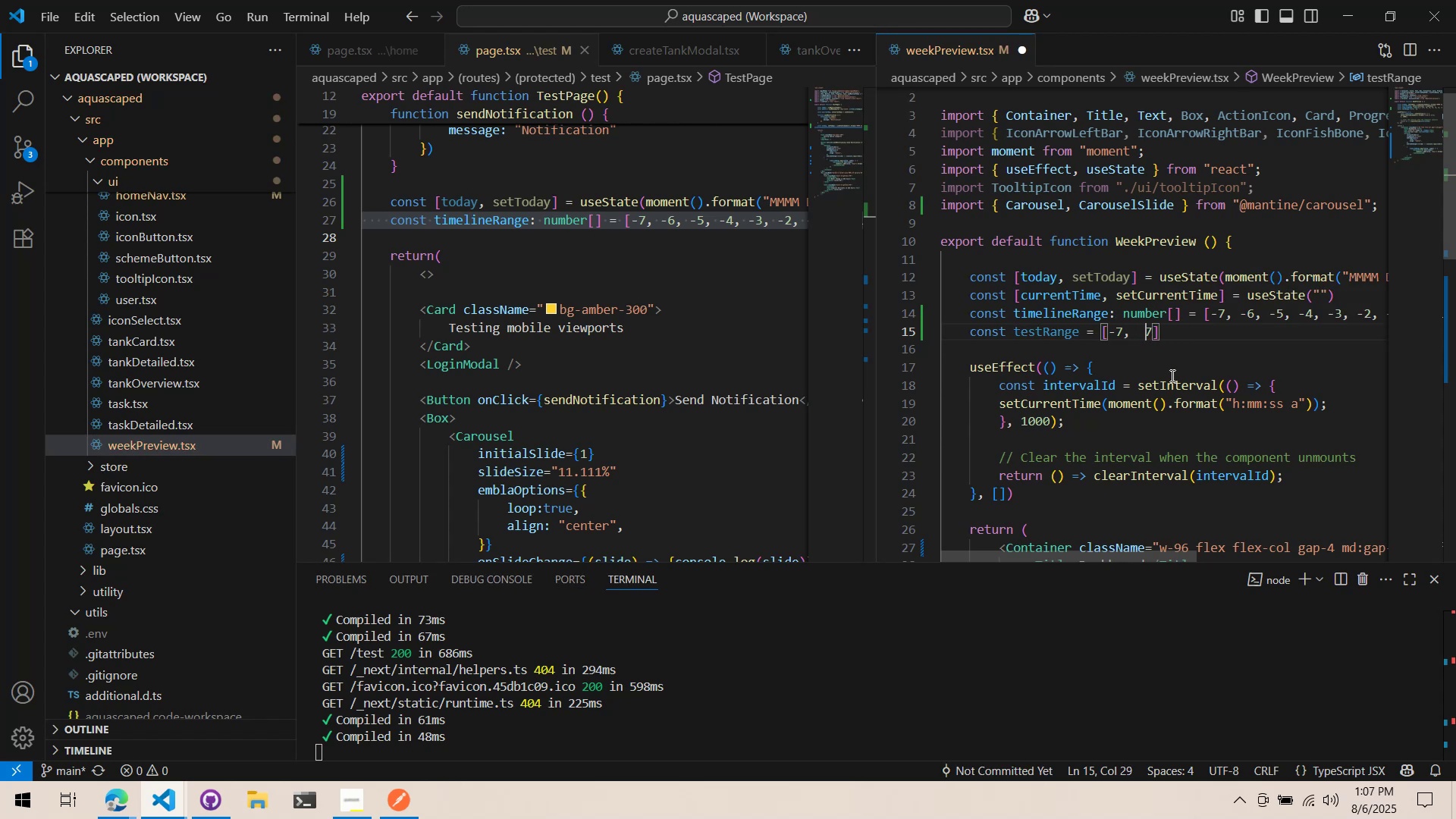 
key(Alt+AltLeft)
 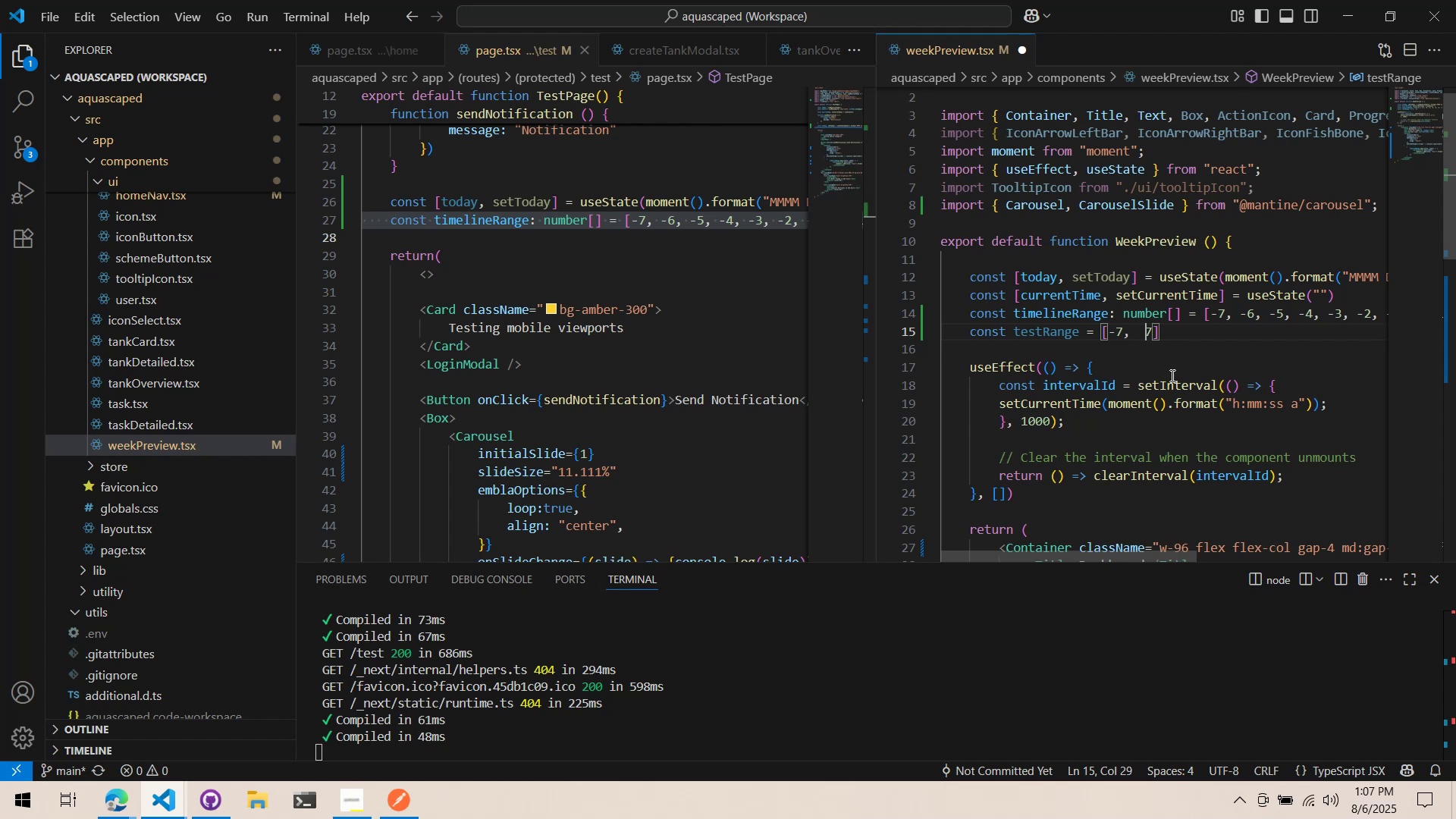 
key(Alt+Tab)
 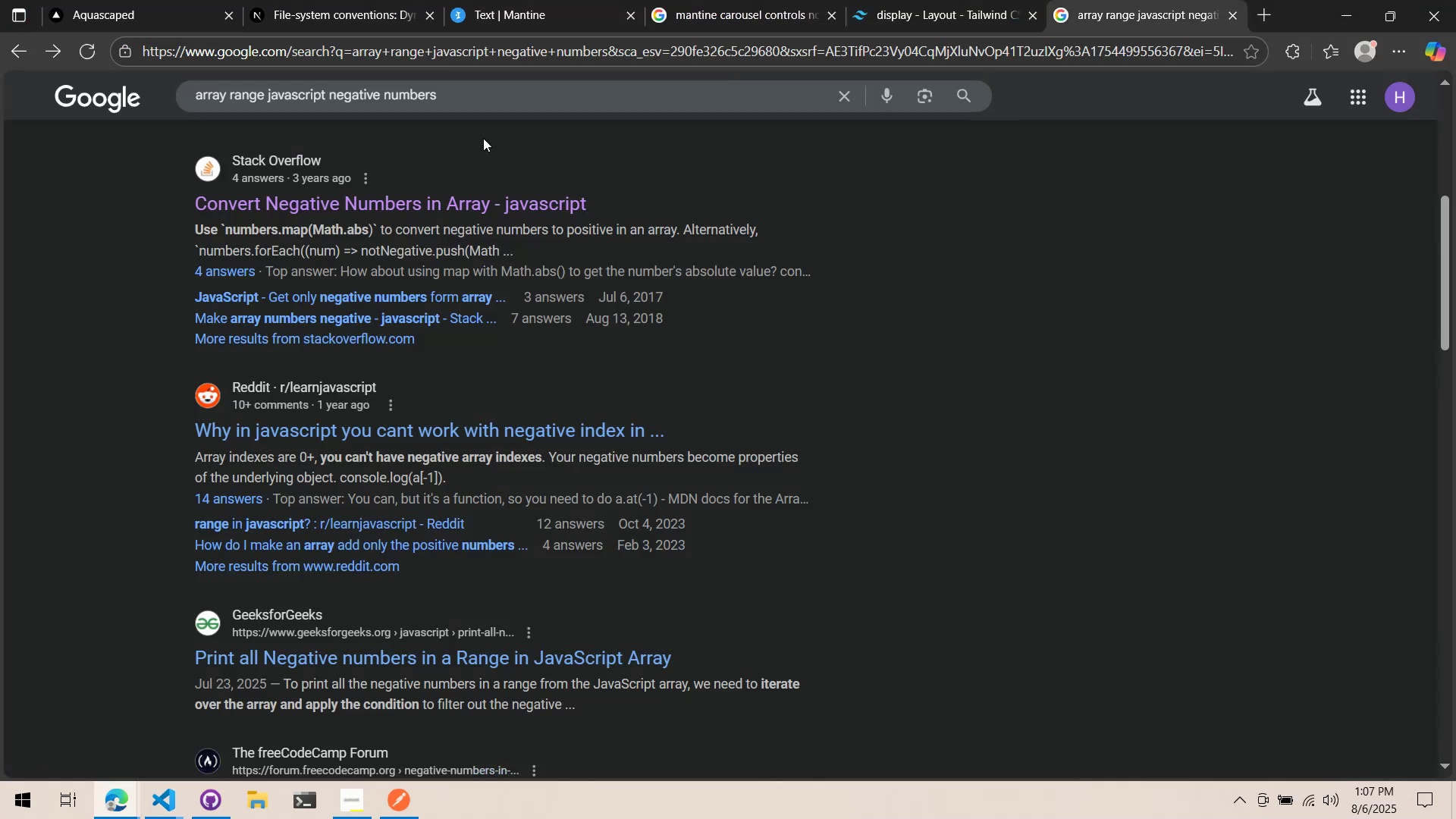 
double_click([475, 109])
 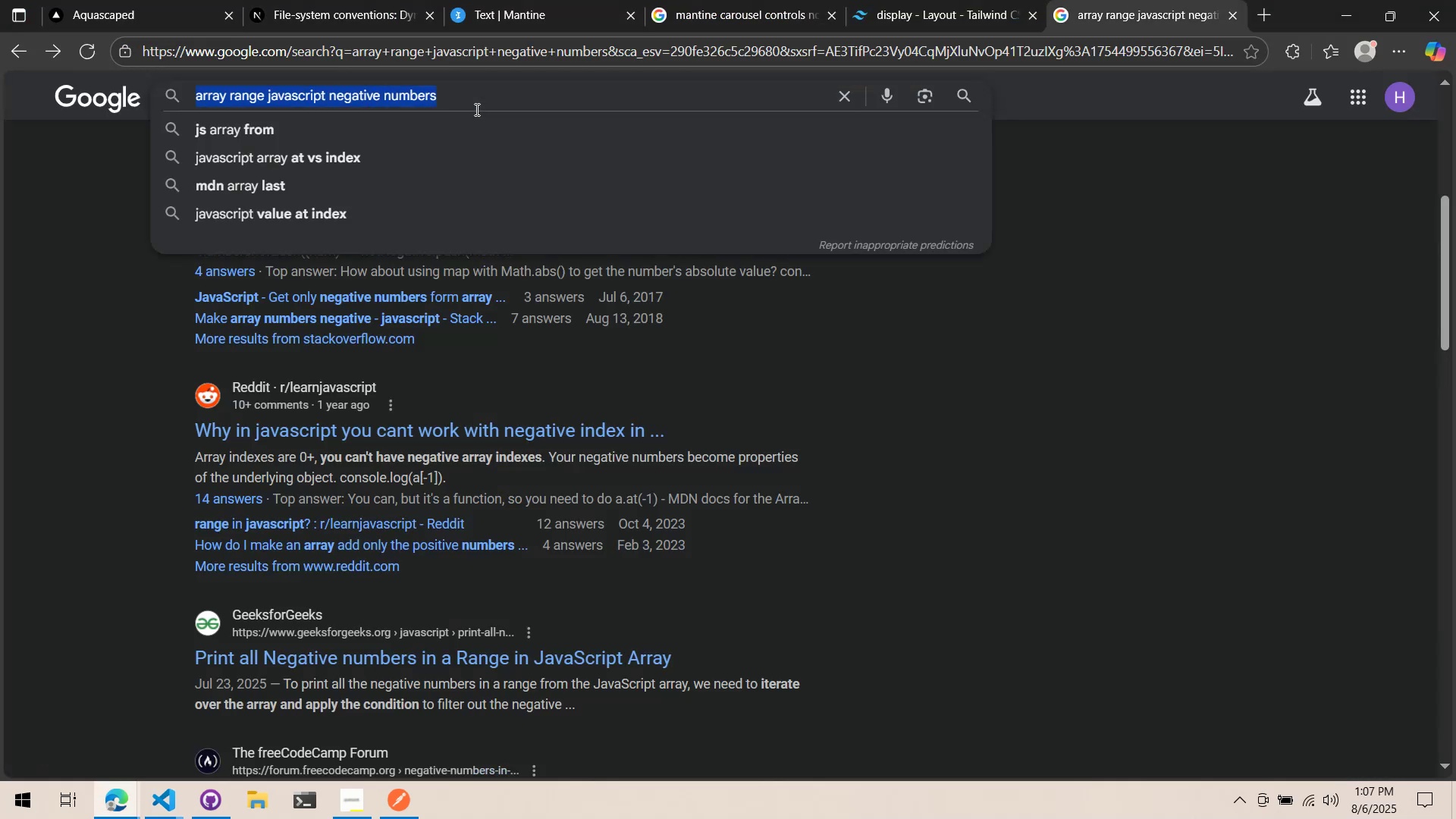 
triple_click([475, 109])
 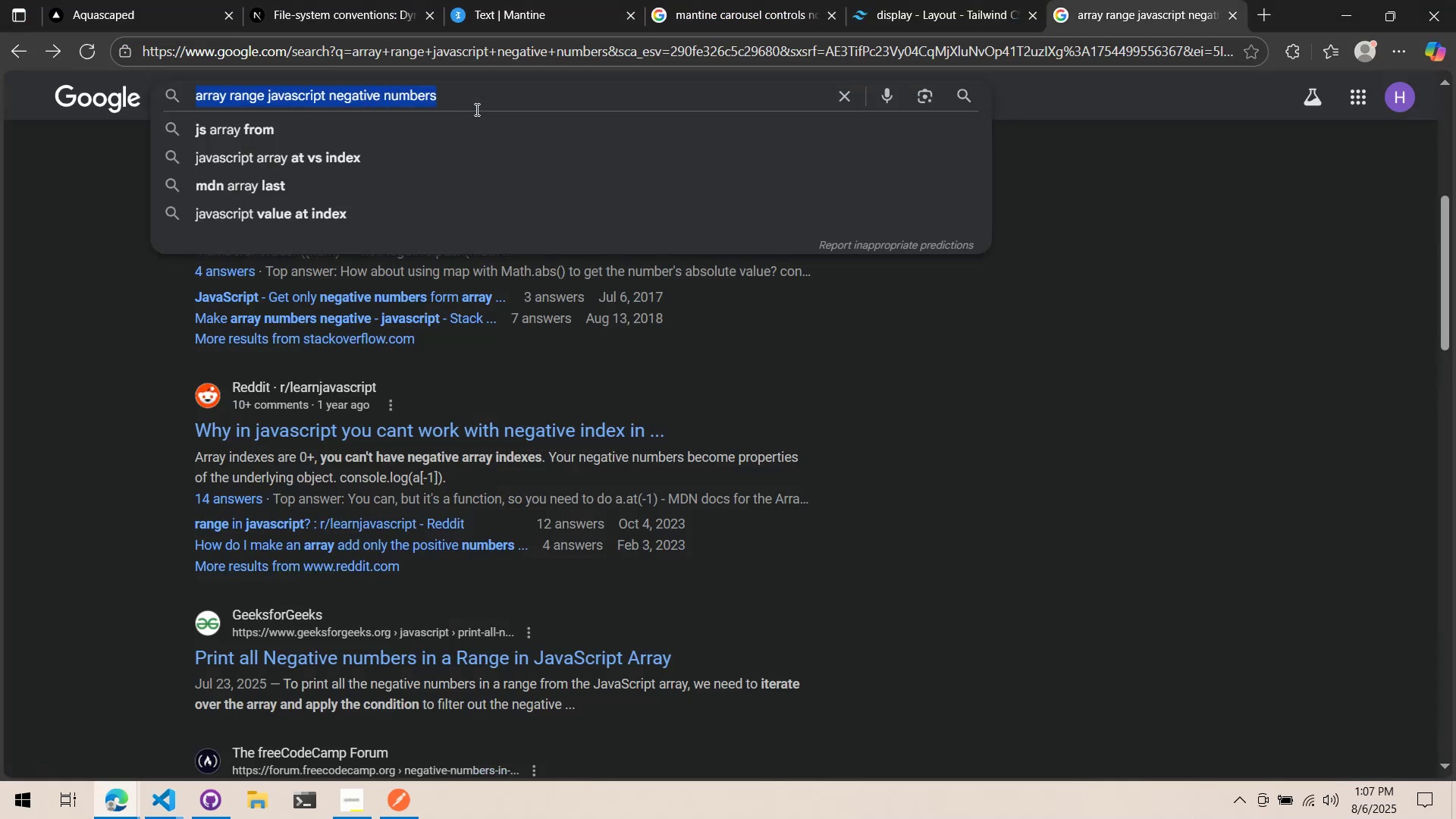 
type(javascript spread arra )
key(Backspace)
type(y range)
 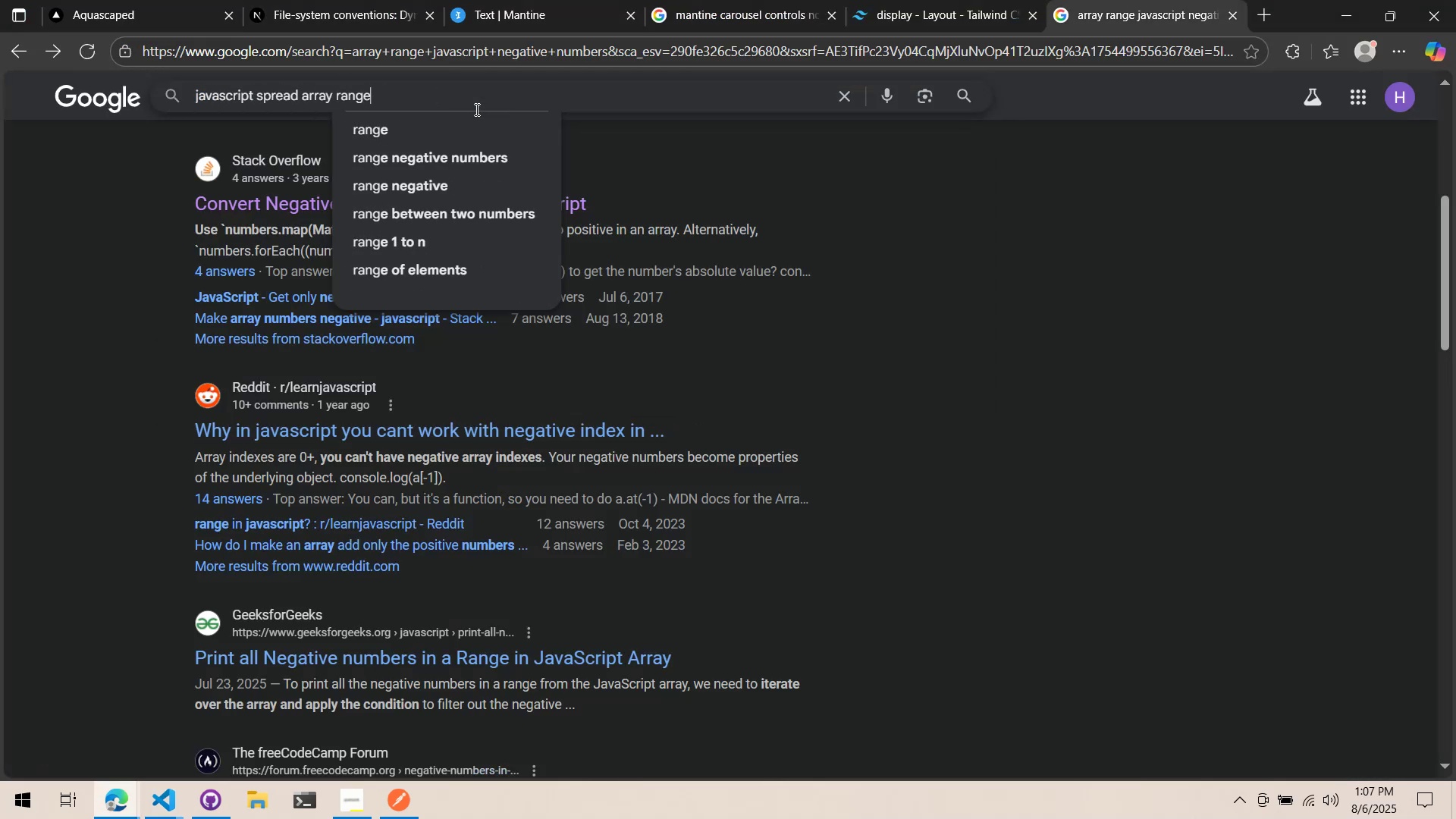 
key(Enter)
 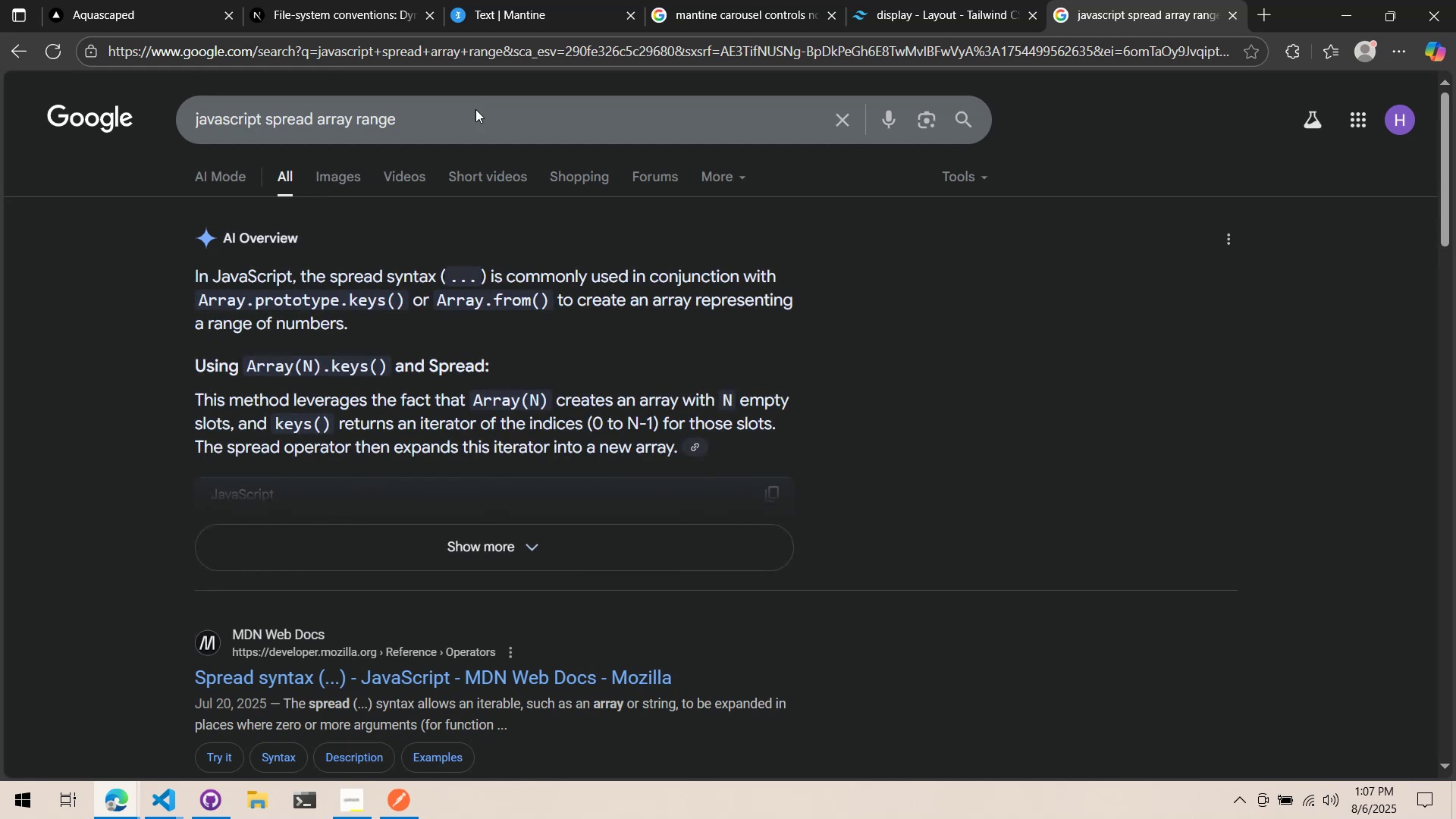 
wait(6.02)
 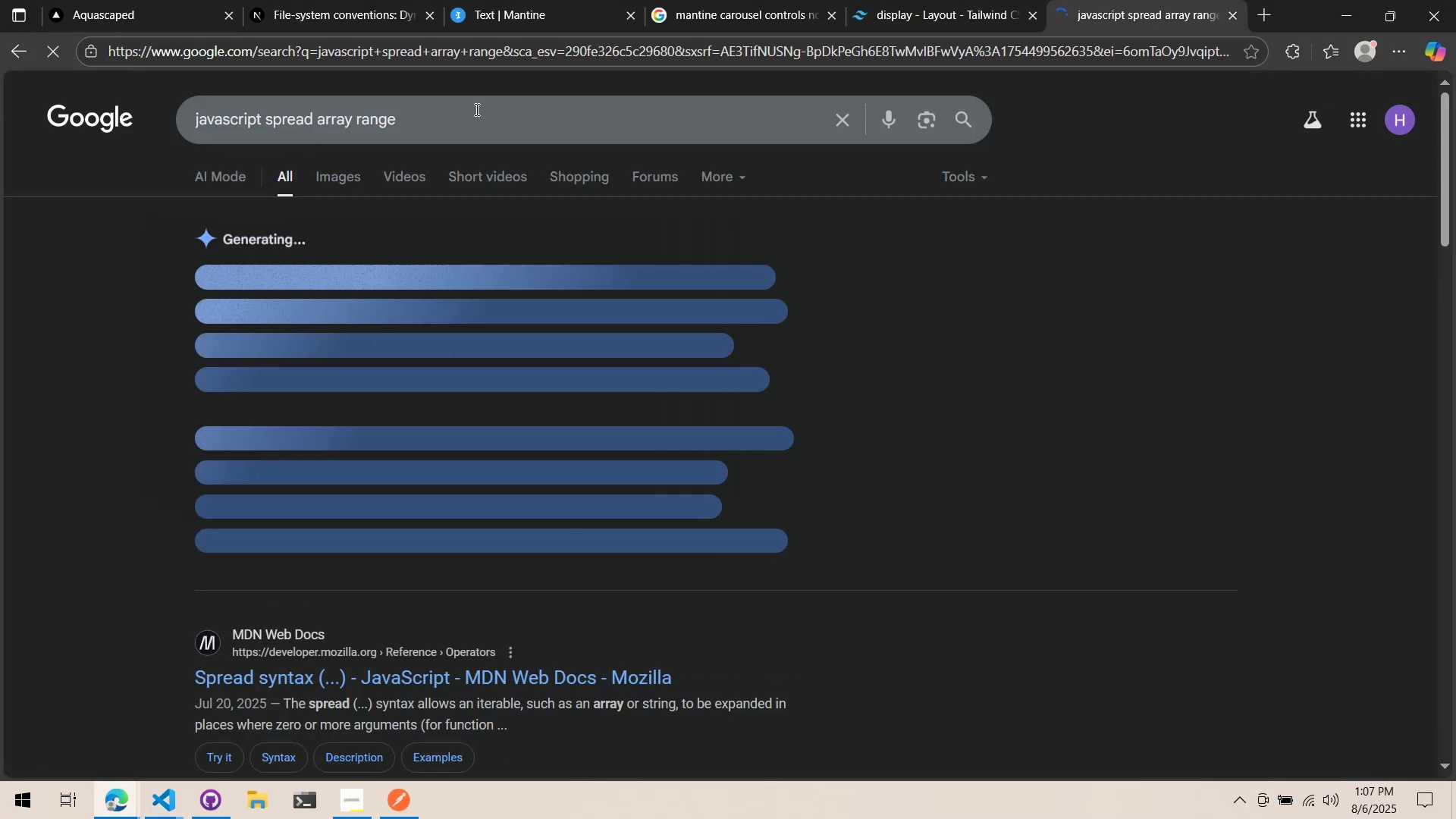 
left_click([556, 558])
 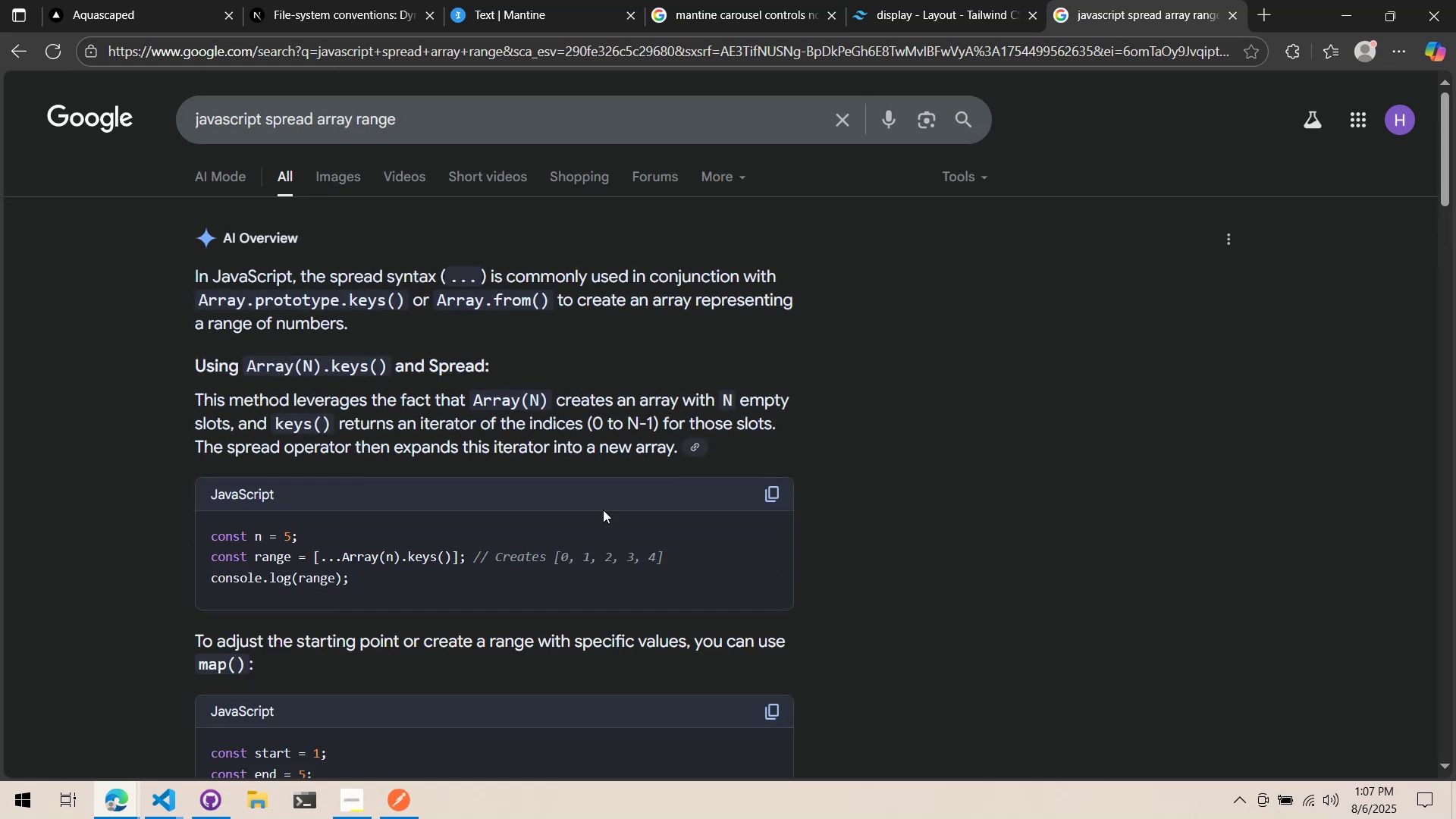 
scroll: coordinate [589, 528], scroll_direction: down, amount: 14.0
 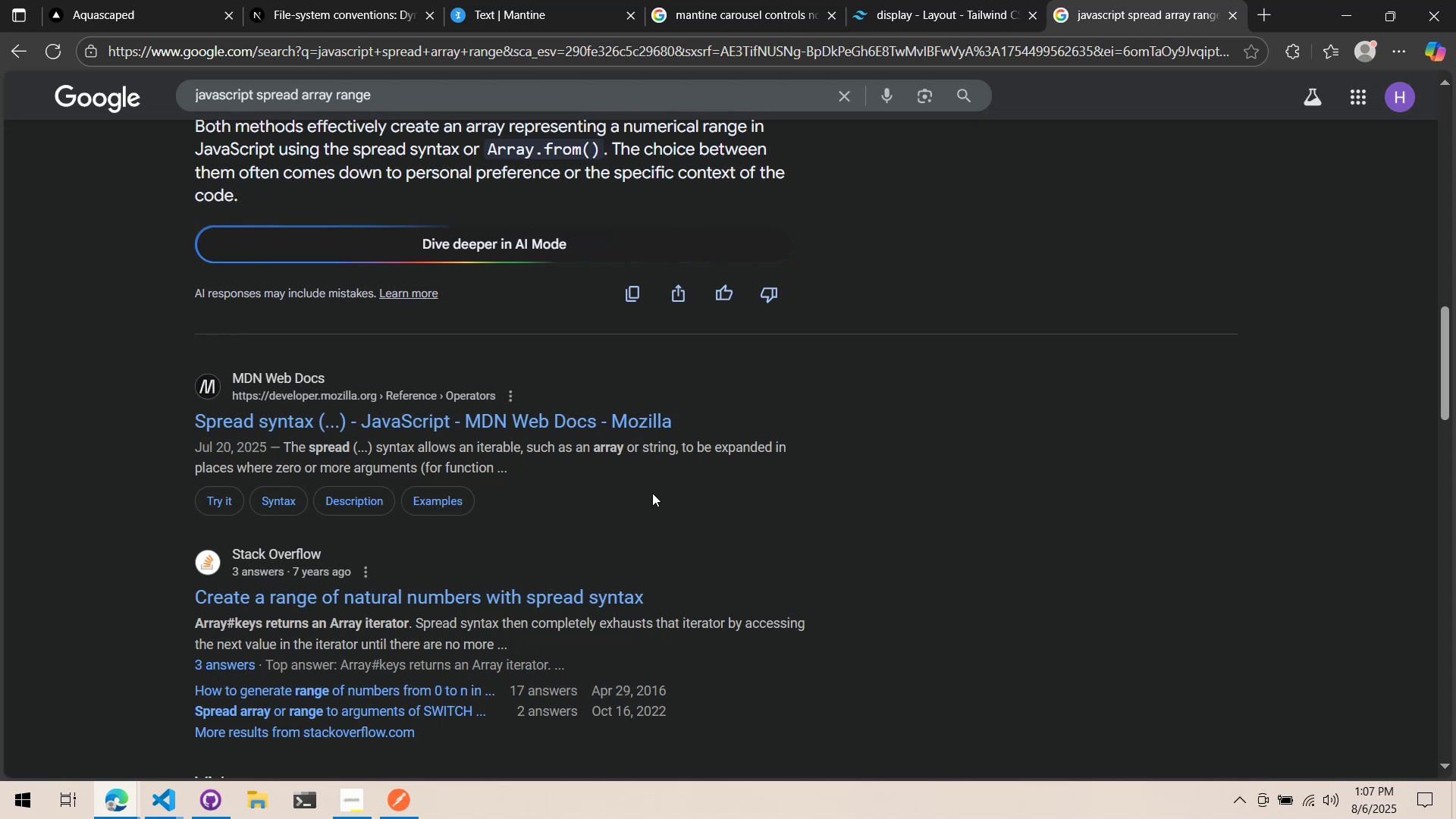 
wait(8.09)
 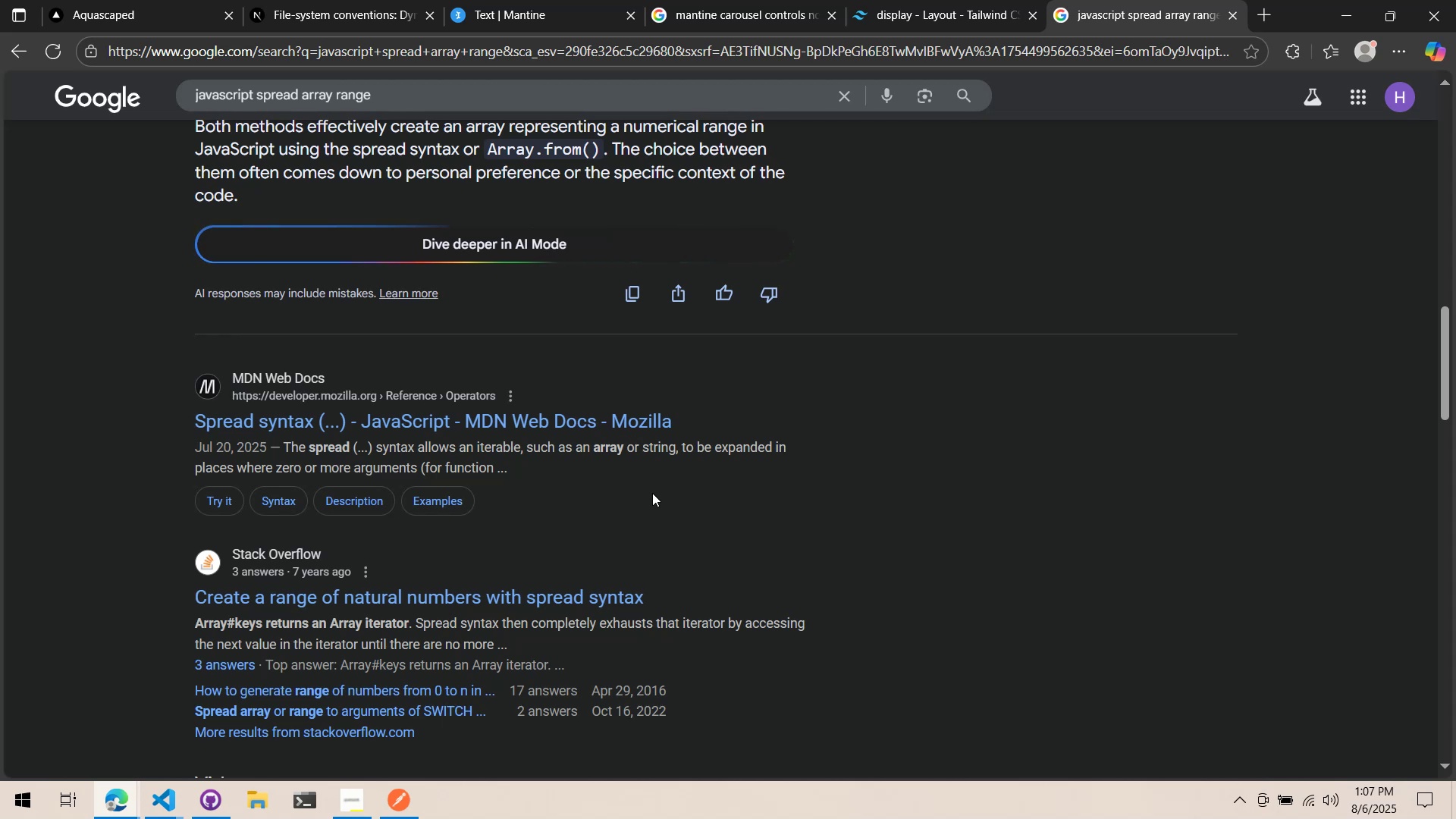 
scroll: coordinate [600, 425], scroll_direction: up, amount: 4.0
 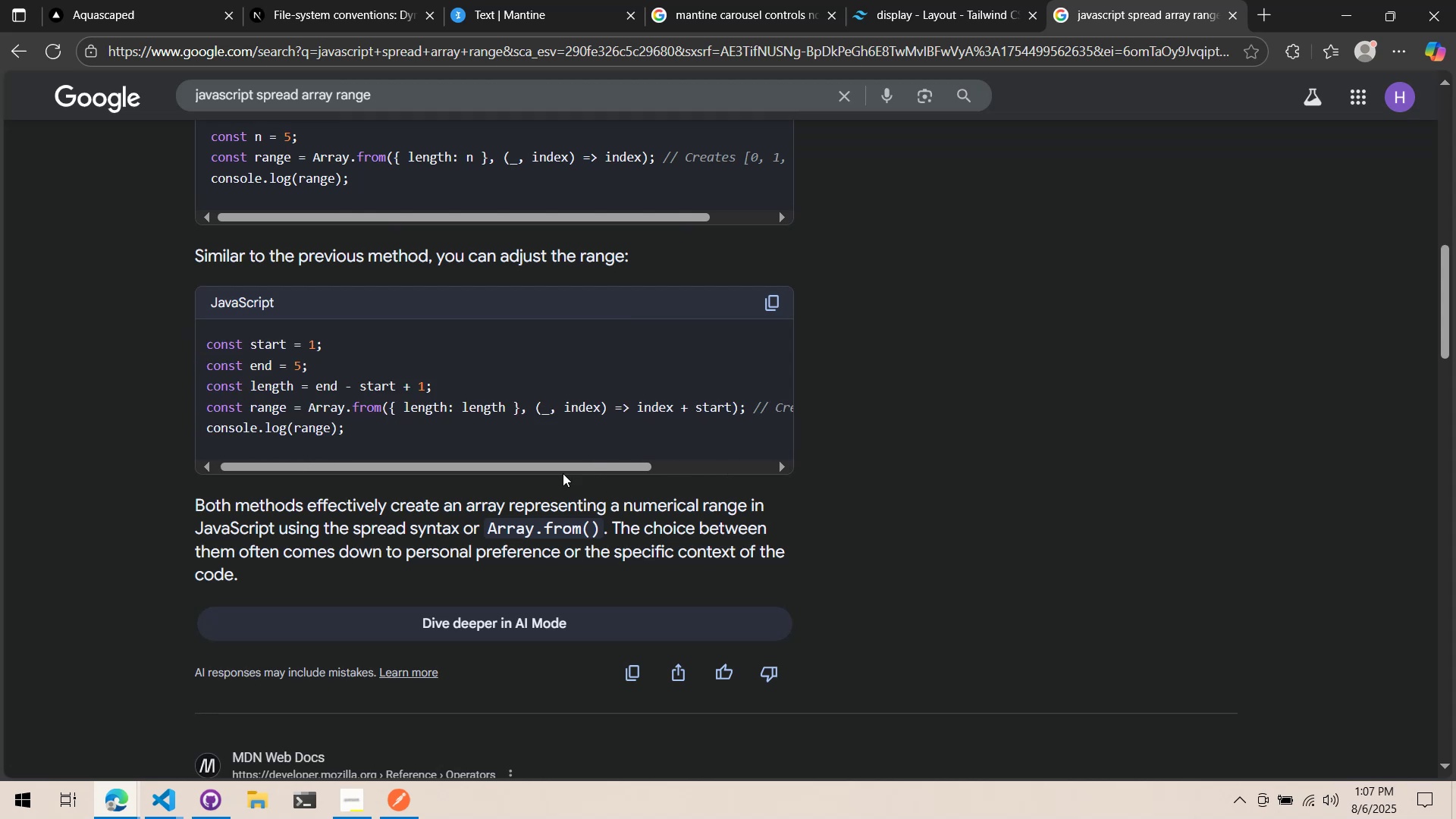 
wait(14.33)
 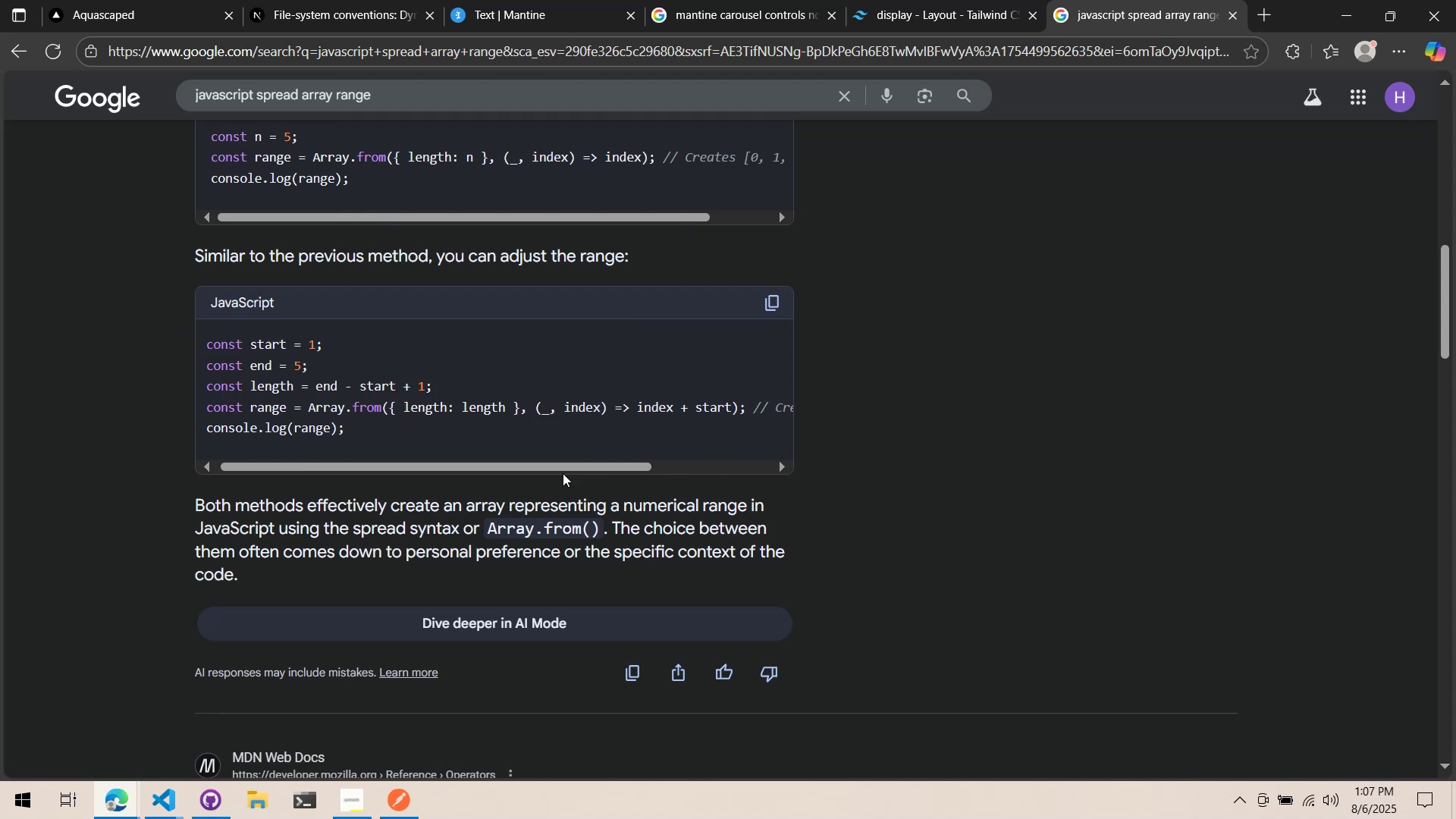 
scroll: coordinate [654, 488], scroll_direction: up, amount: 8.0
 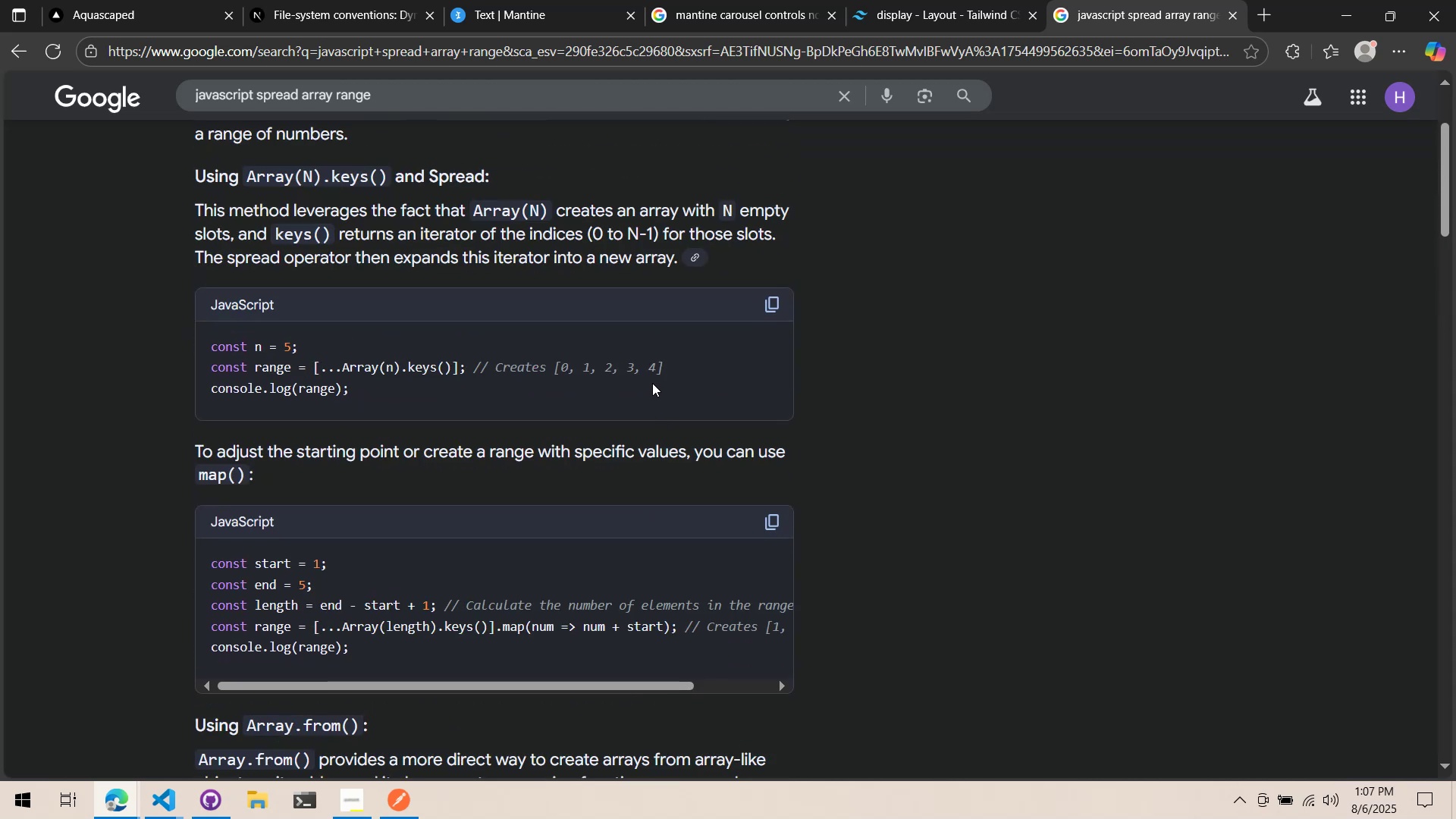 
scroll: coordinate [648, 391], scroll_direction: down, amount: 3.0
 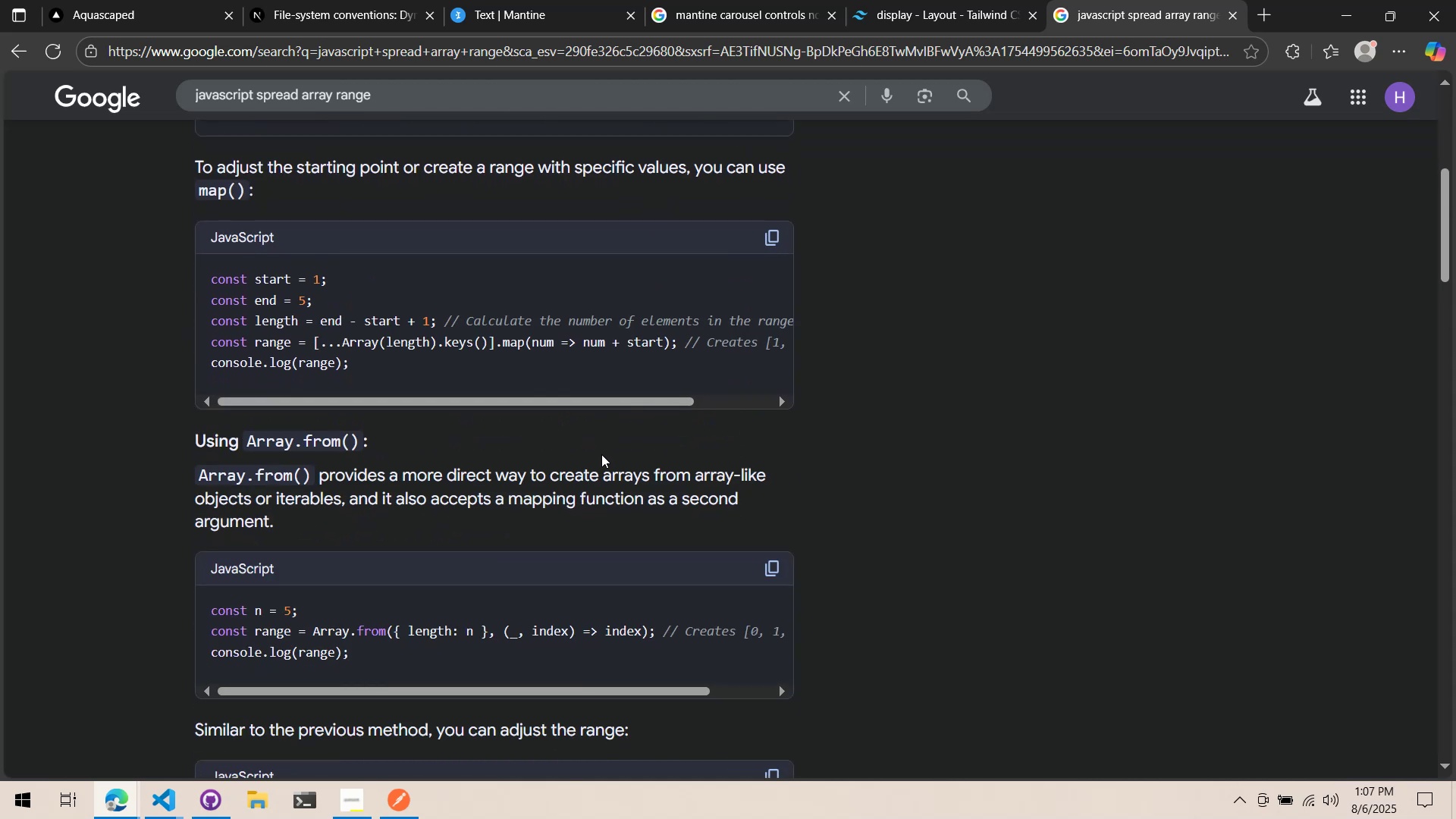 
scroll: coordinate [552, 465], scroll_direction: up, amount: 5.0
 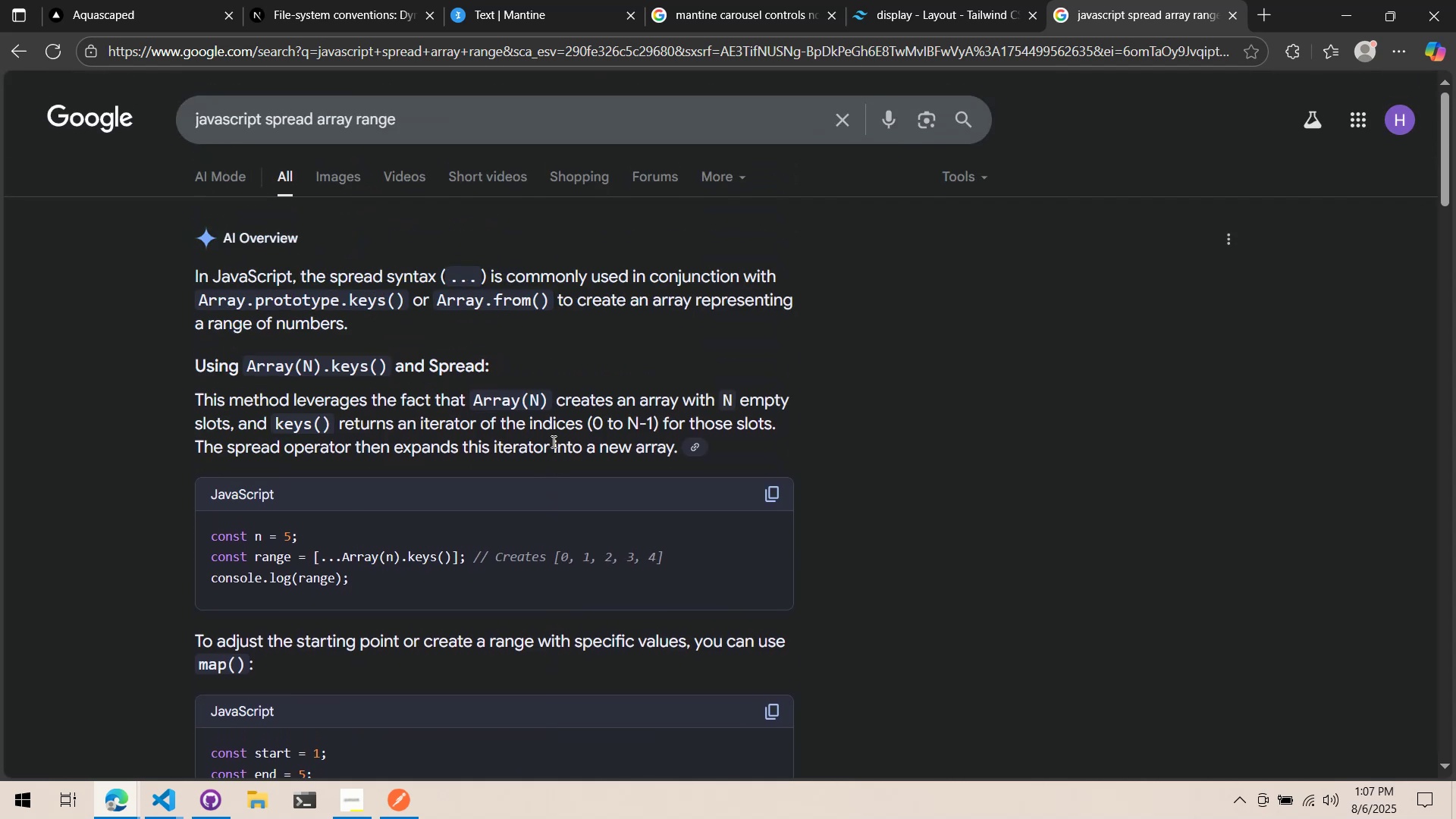 
key(Alt+AltLeft)
 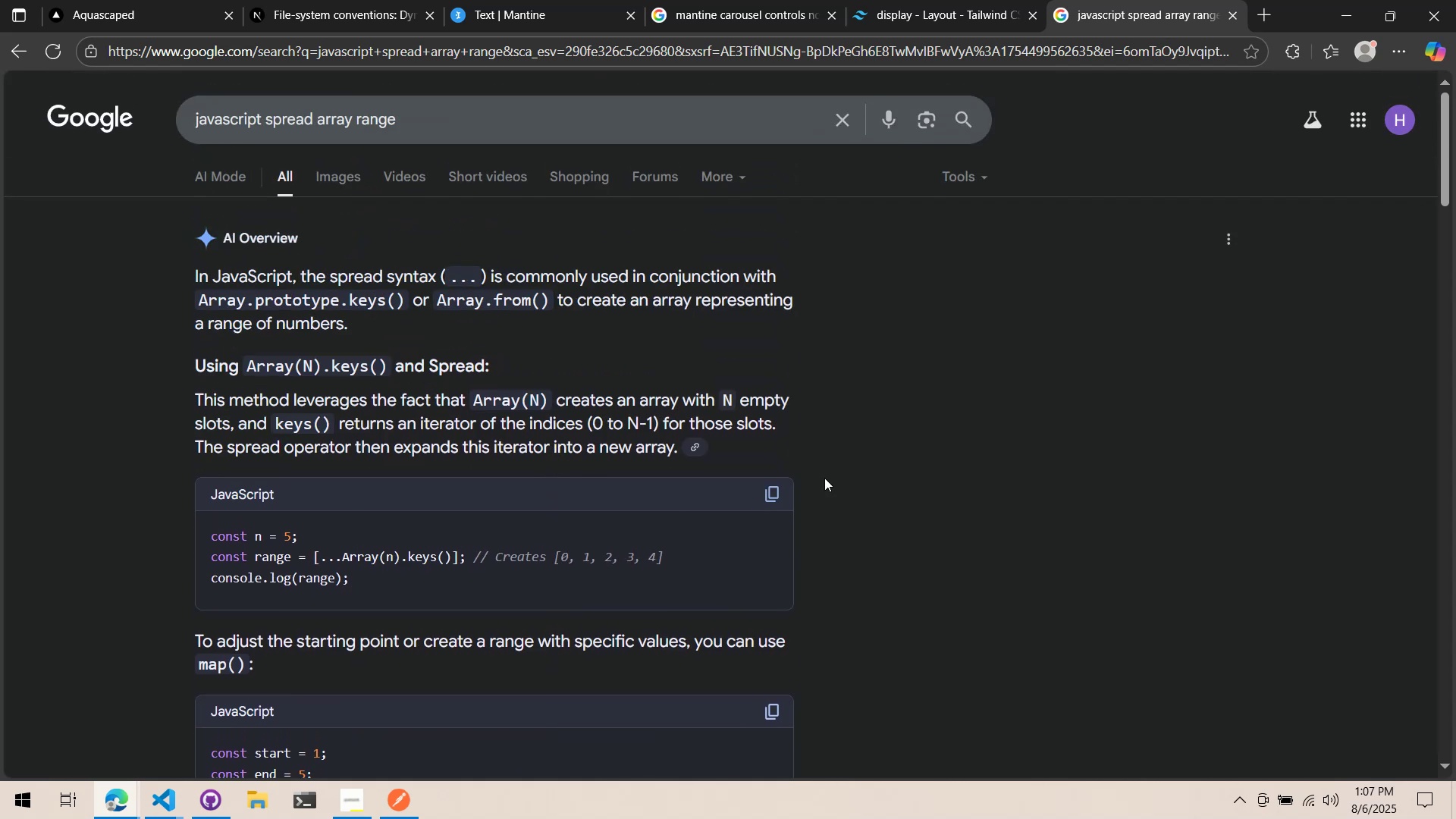 
key(Alt+Tab)
 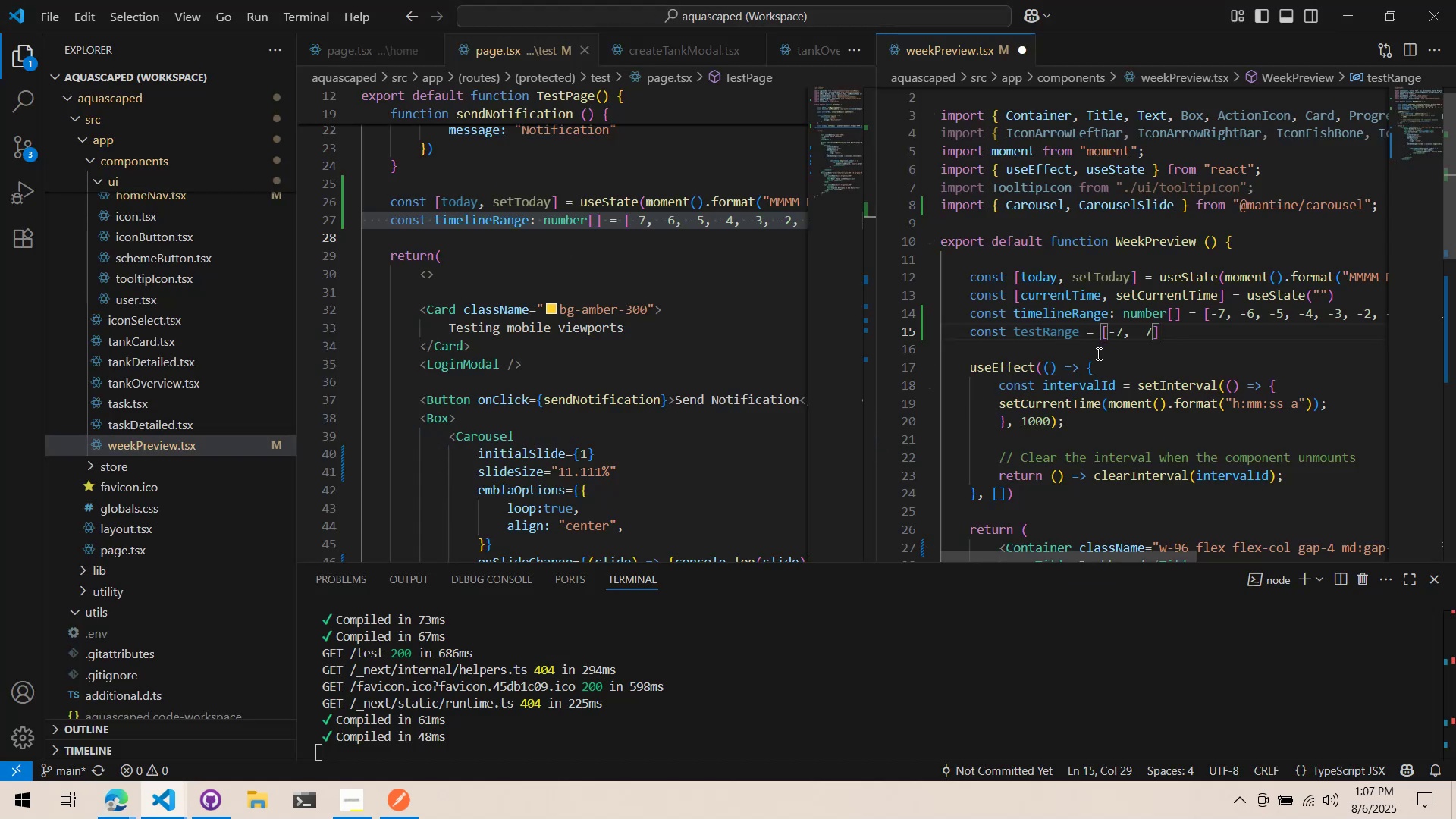 
key(Alt+AltLeft)
 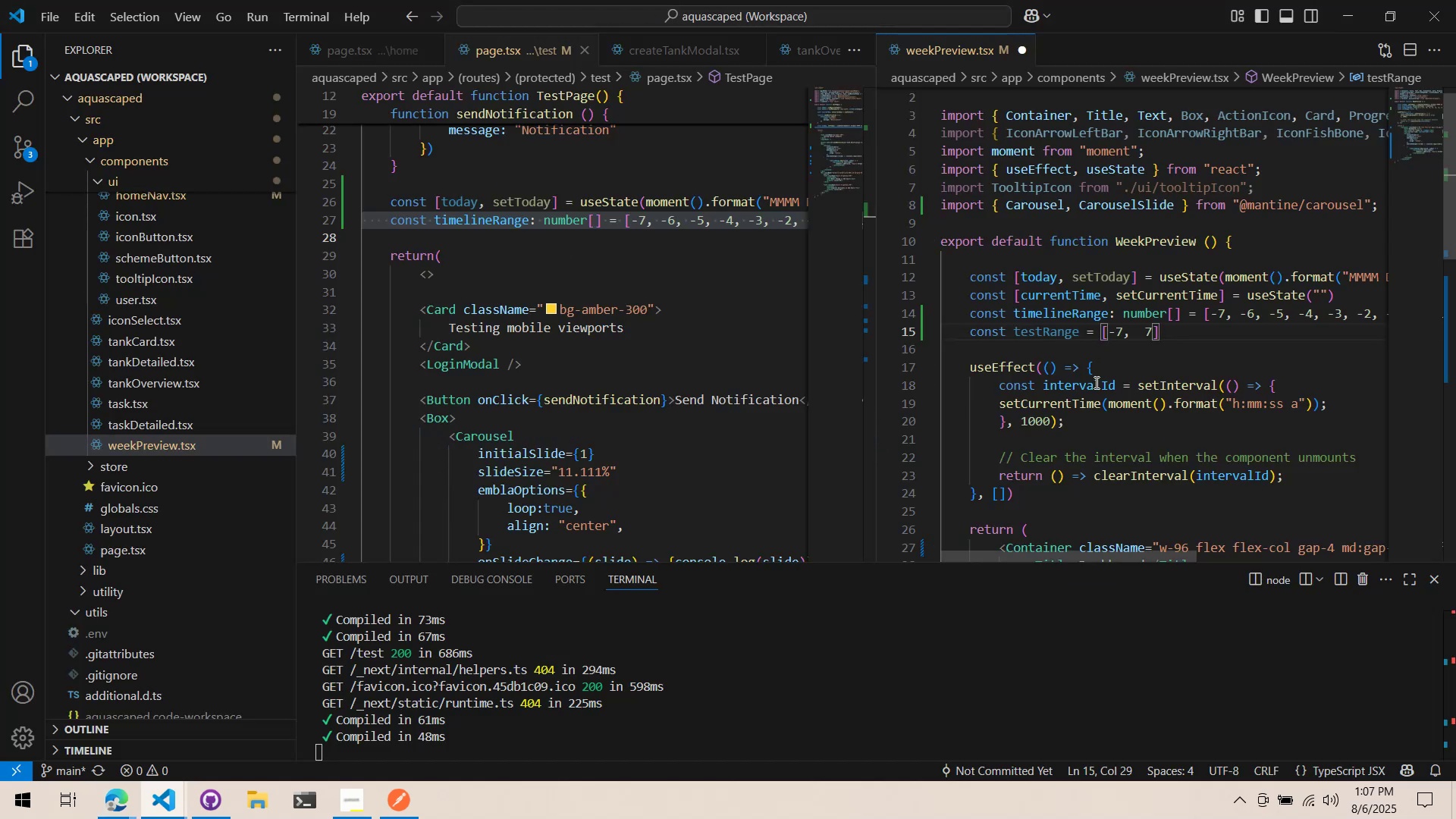 
key(Alt+Tab)
 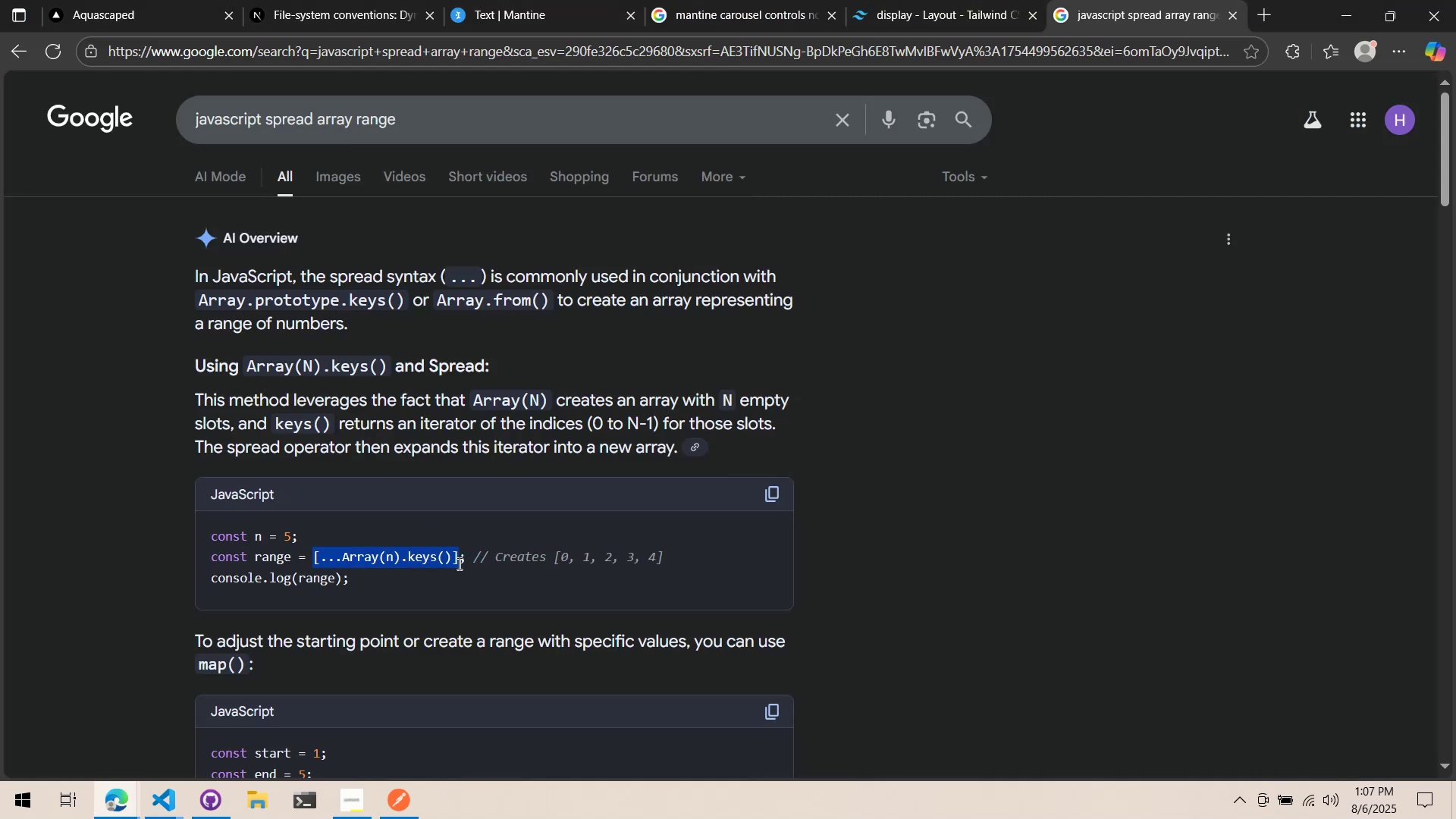 
key(Control+ControlLeft)
 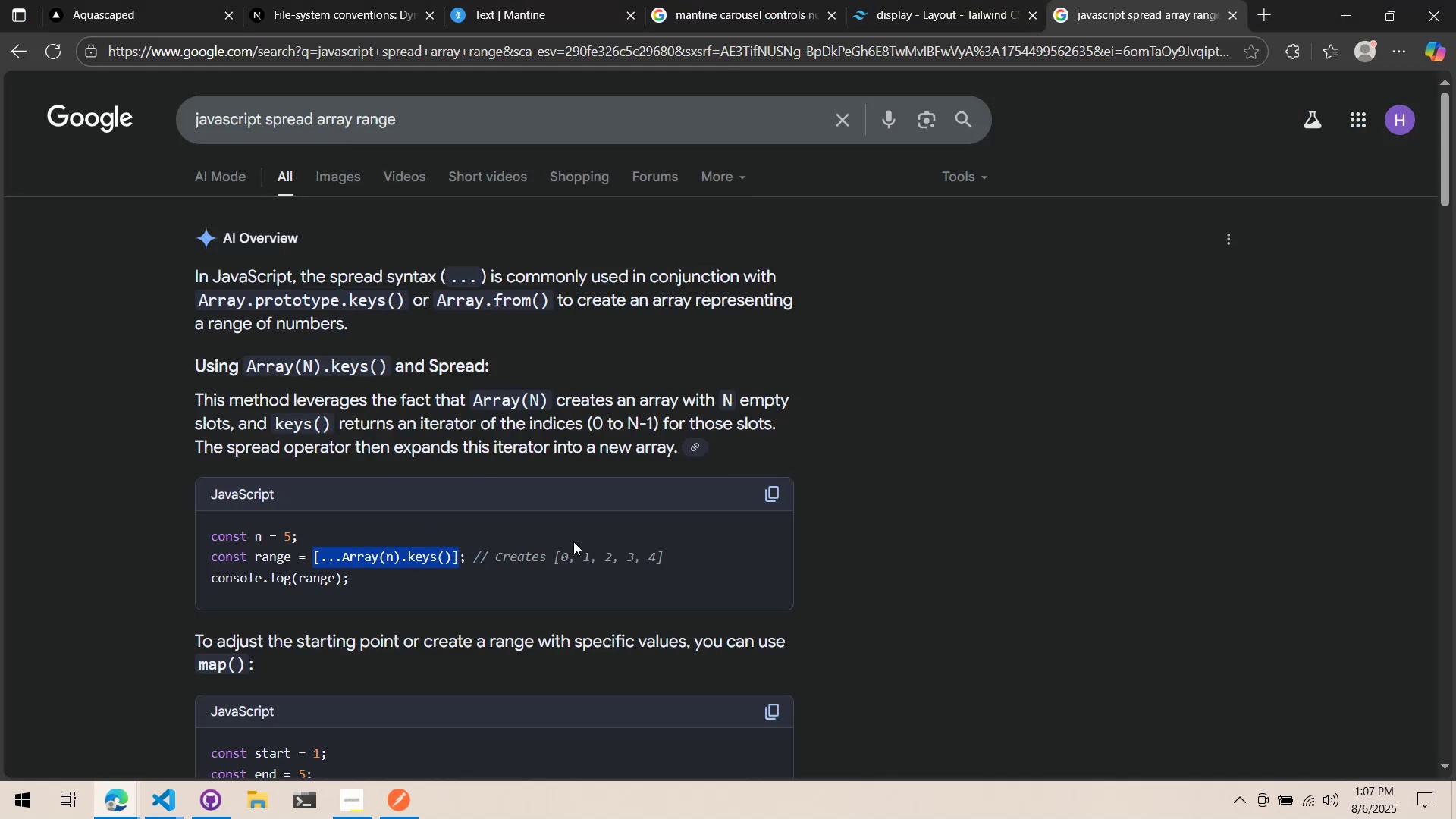 
key(Control+C)
 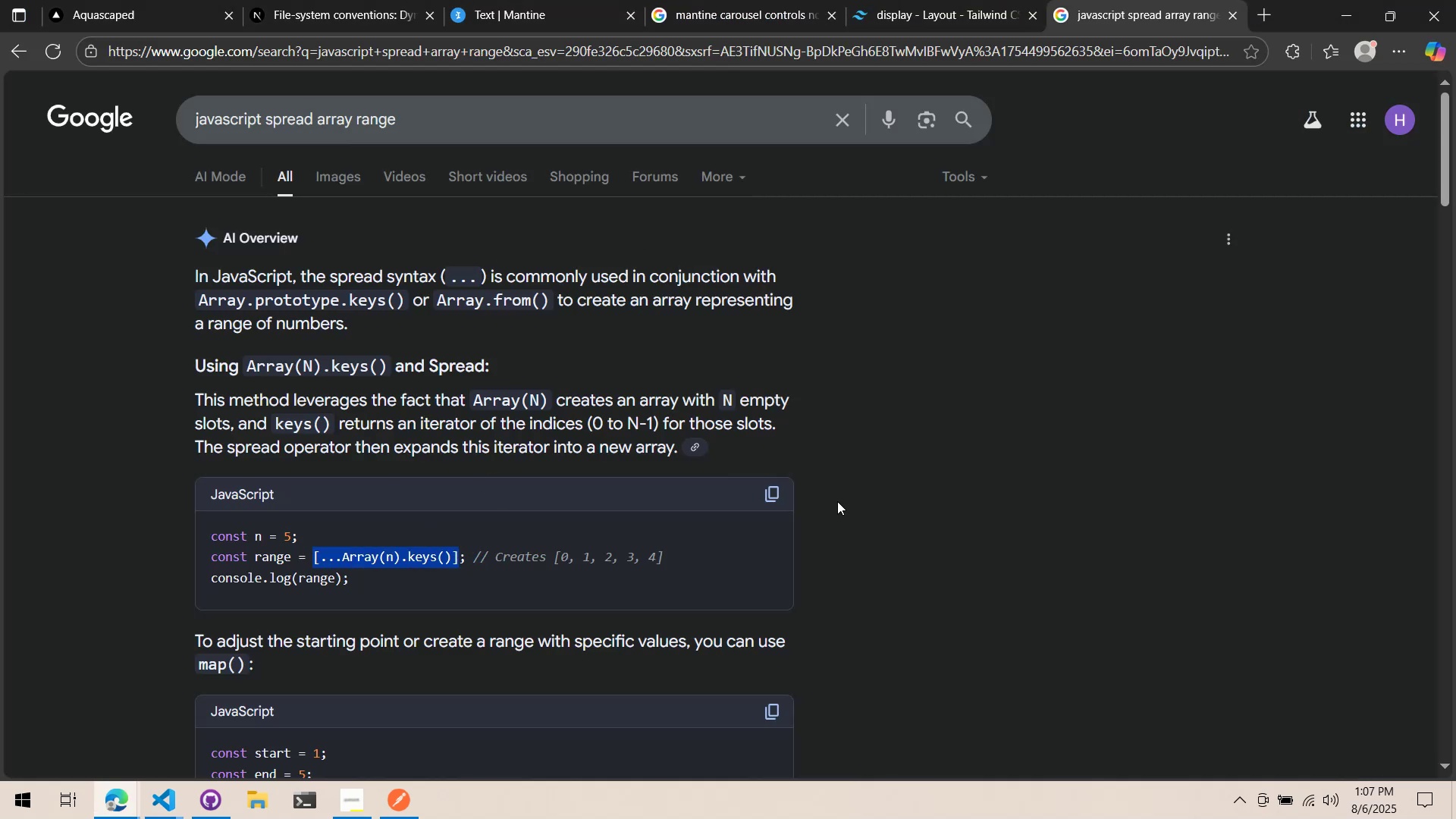 
key(Alt+AltLeft)
 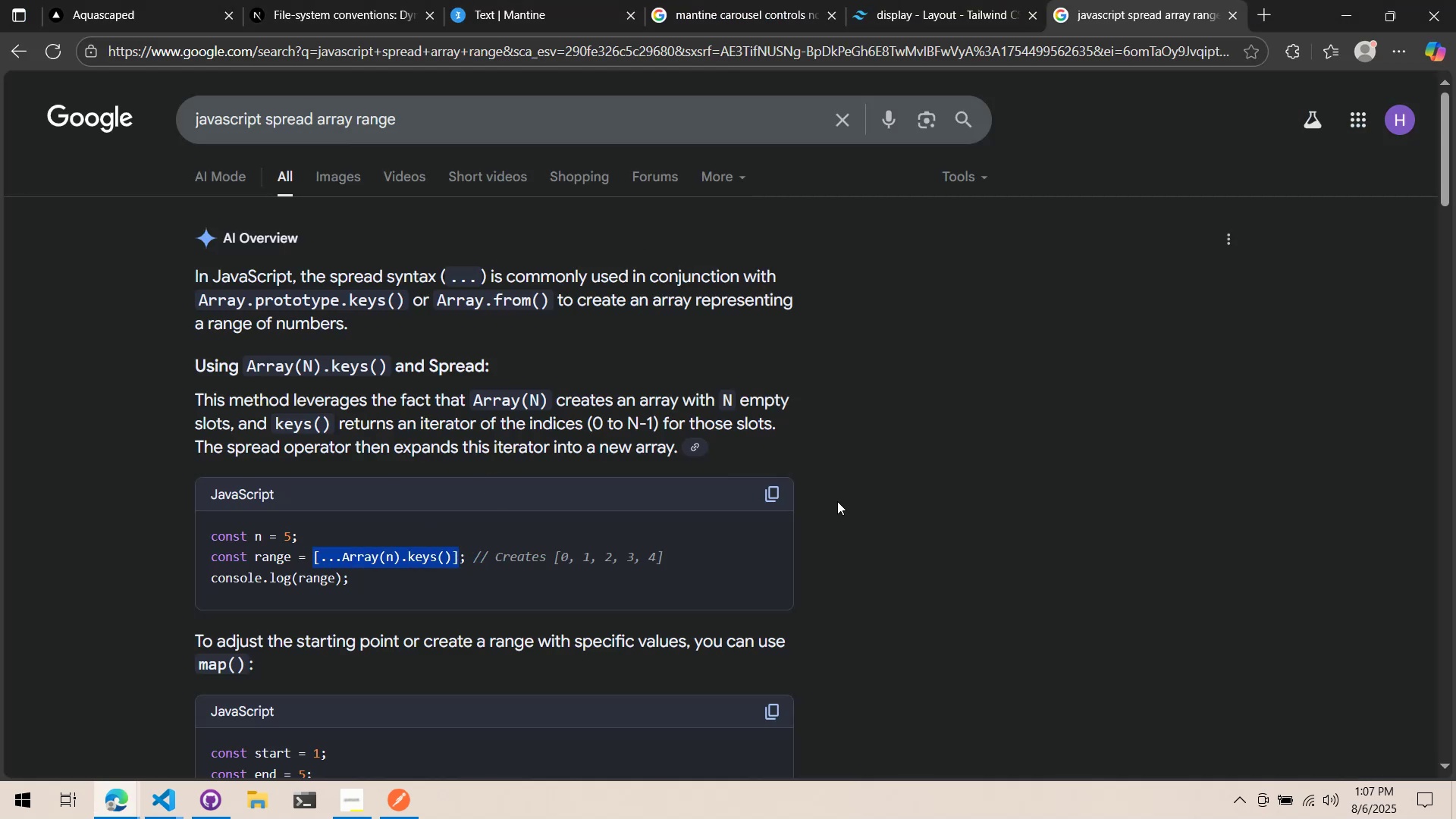 
key(Alt+Tab)
 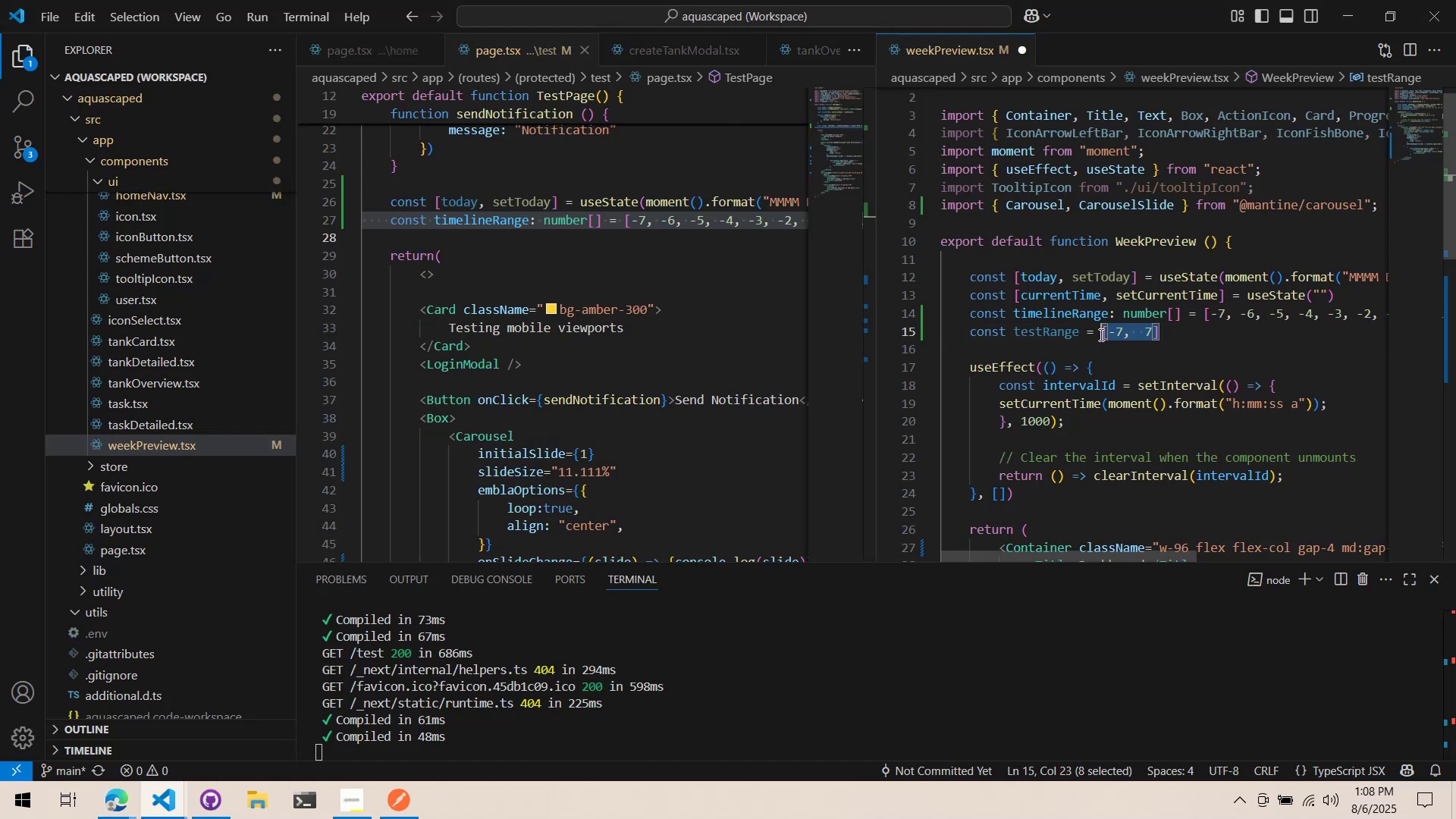 
key(Control+ControlLeft)
 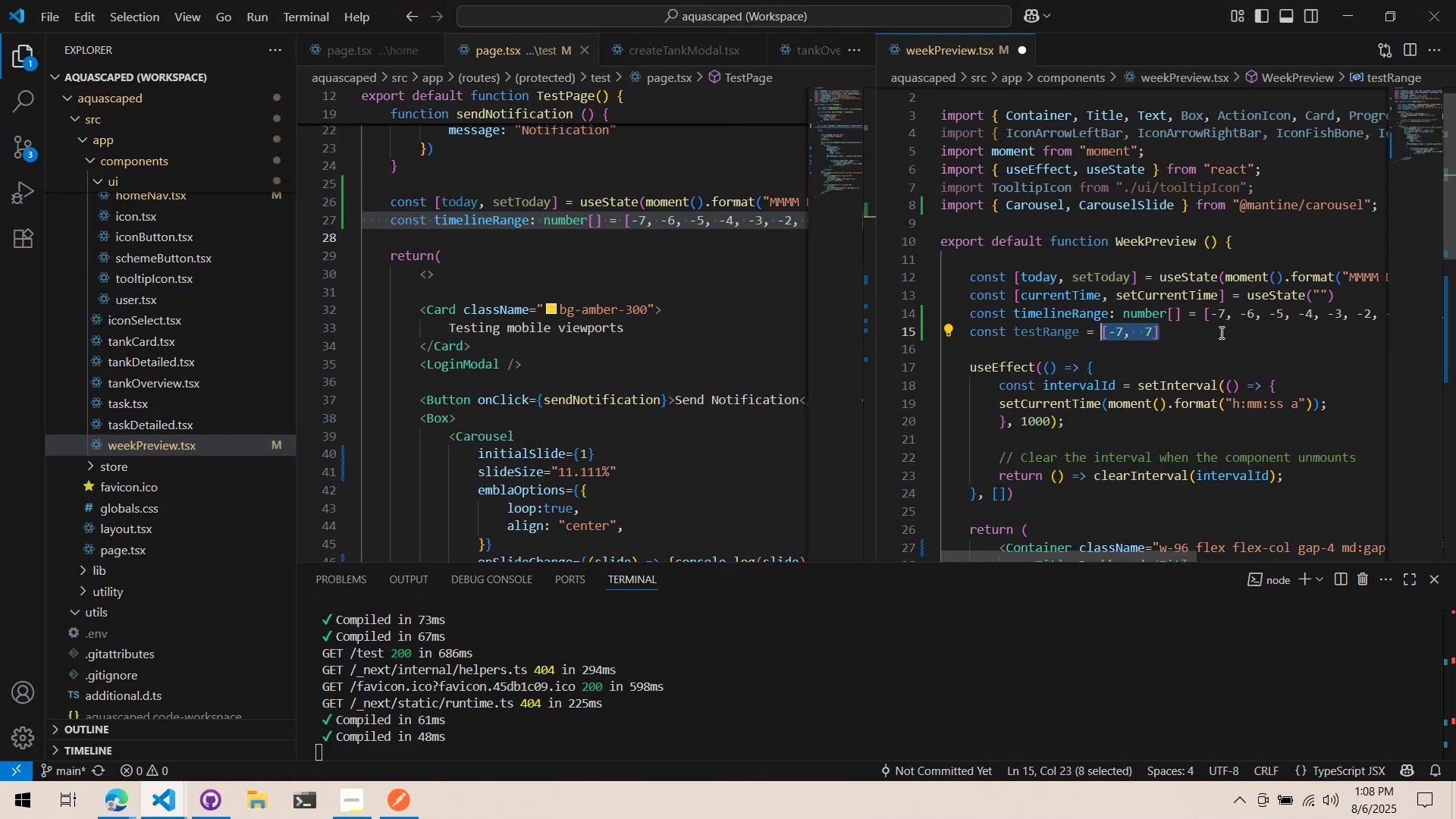 
key(Control+V)
 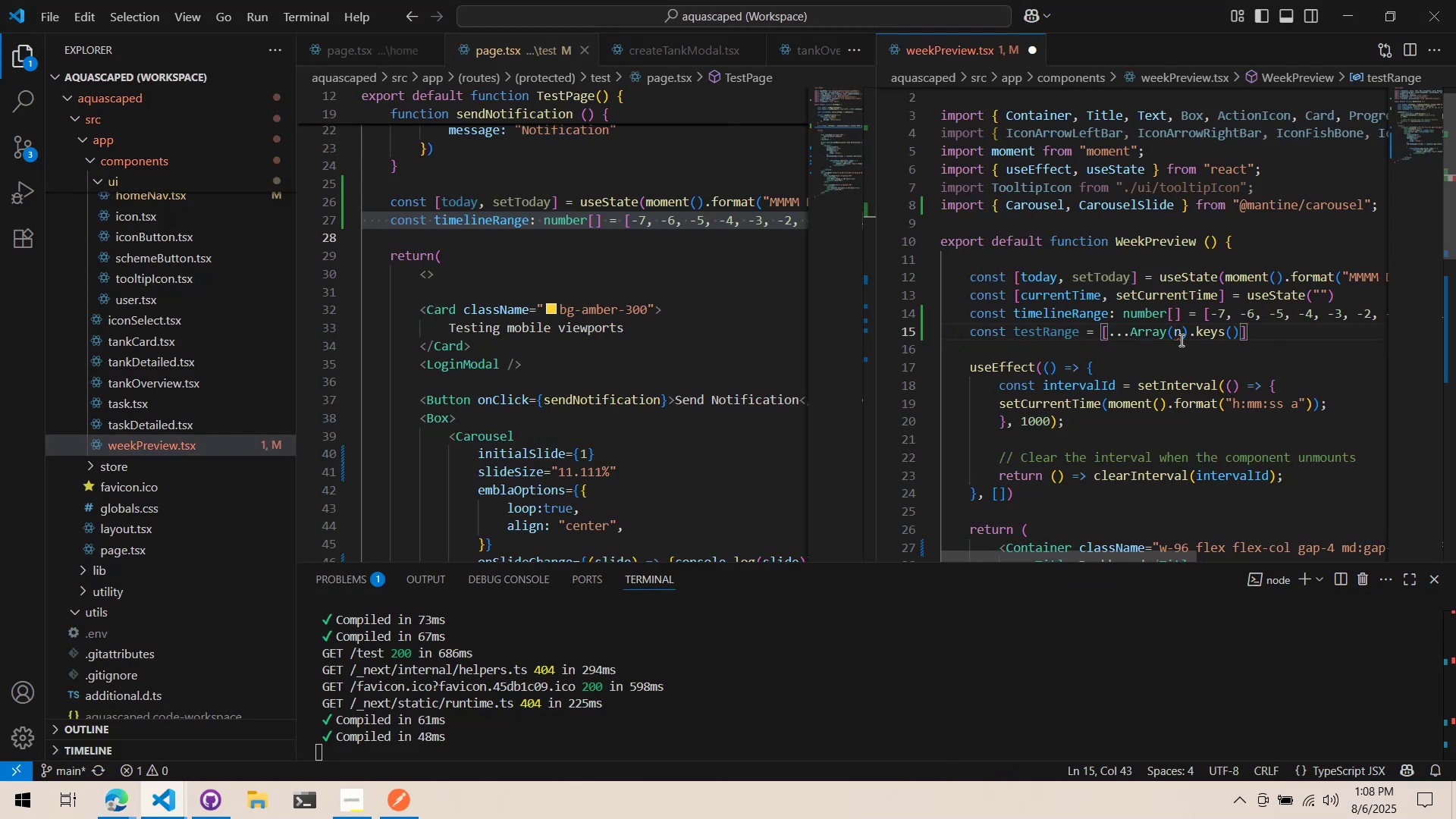 
left_click([1179, 335])
 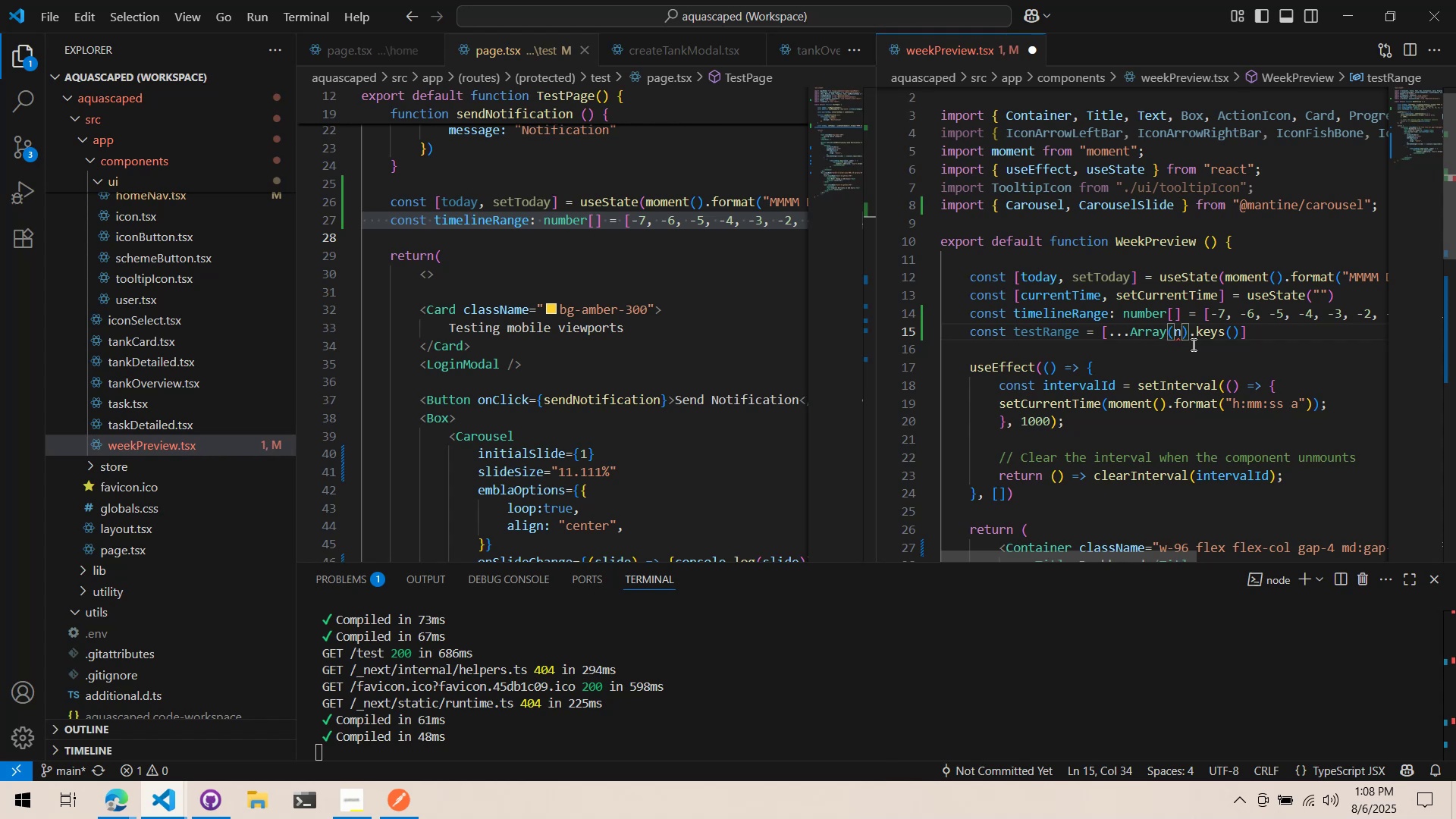 
key(Backspace)
 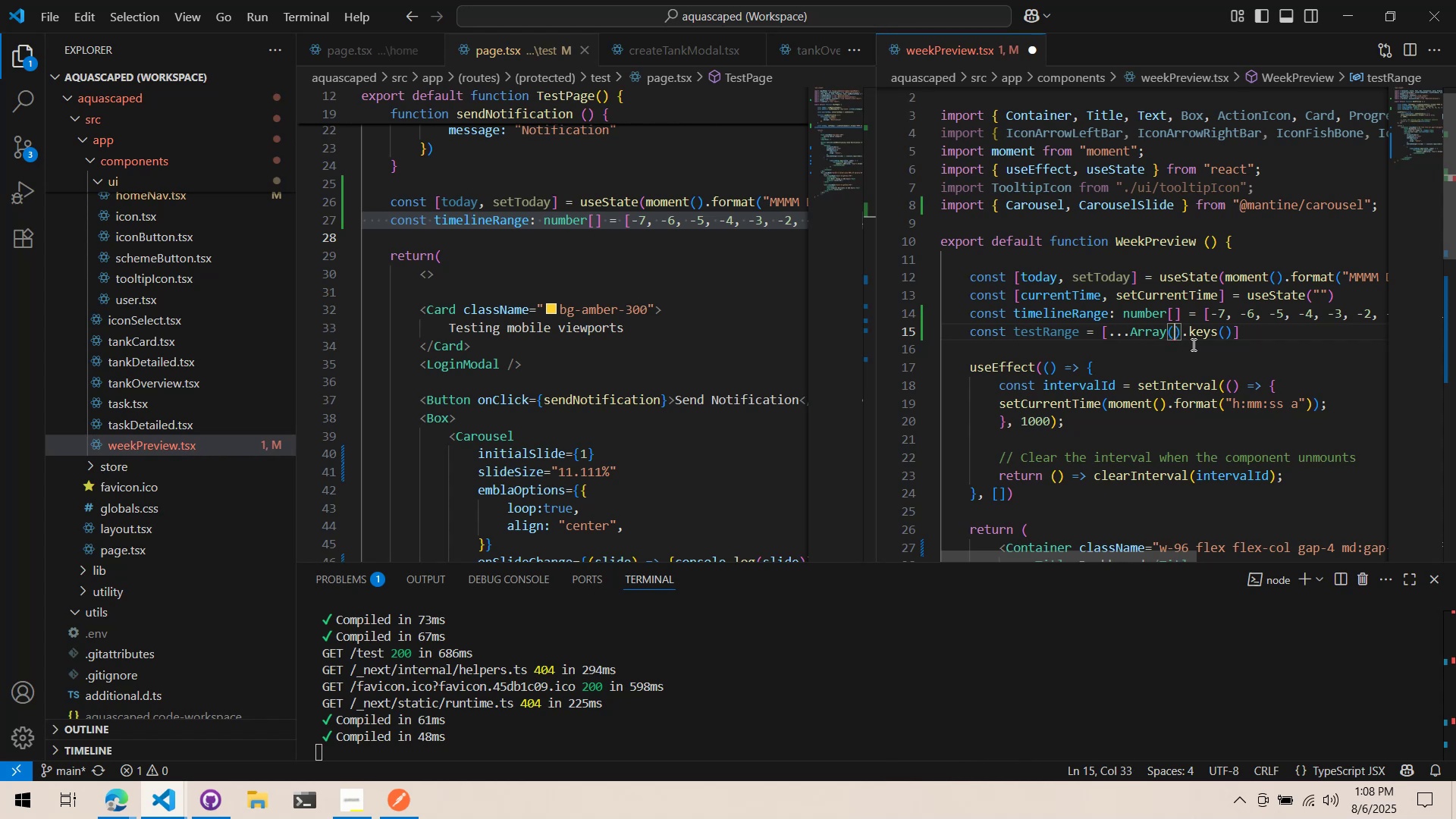 
key(Minus)
 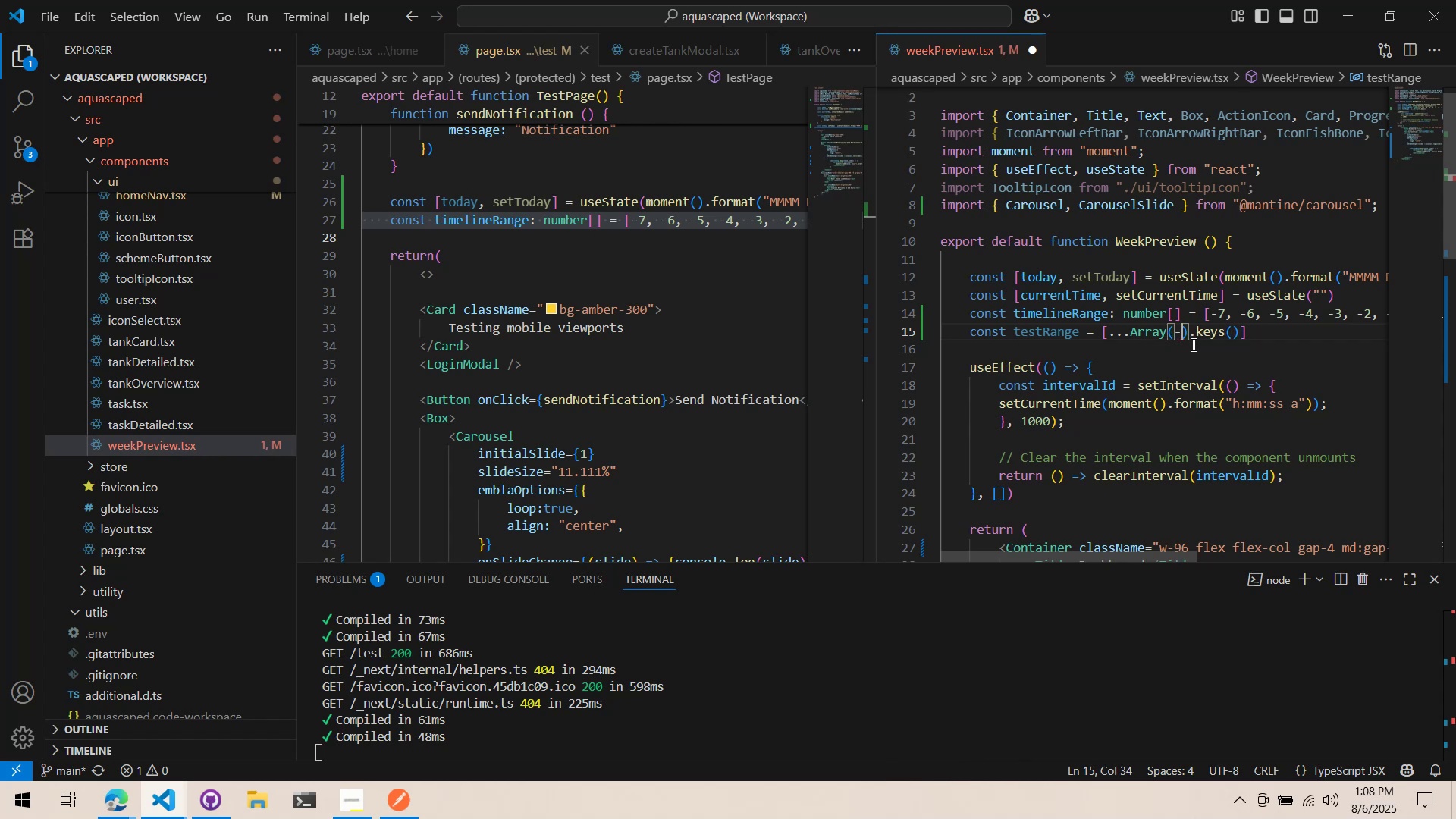 
key(7)
 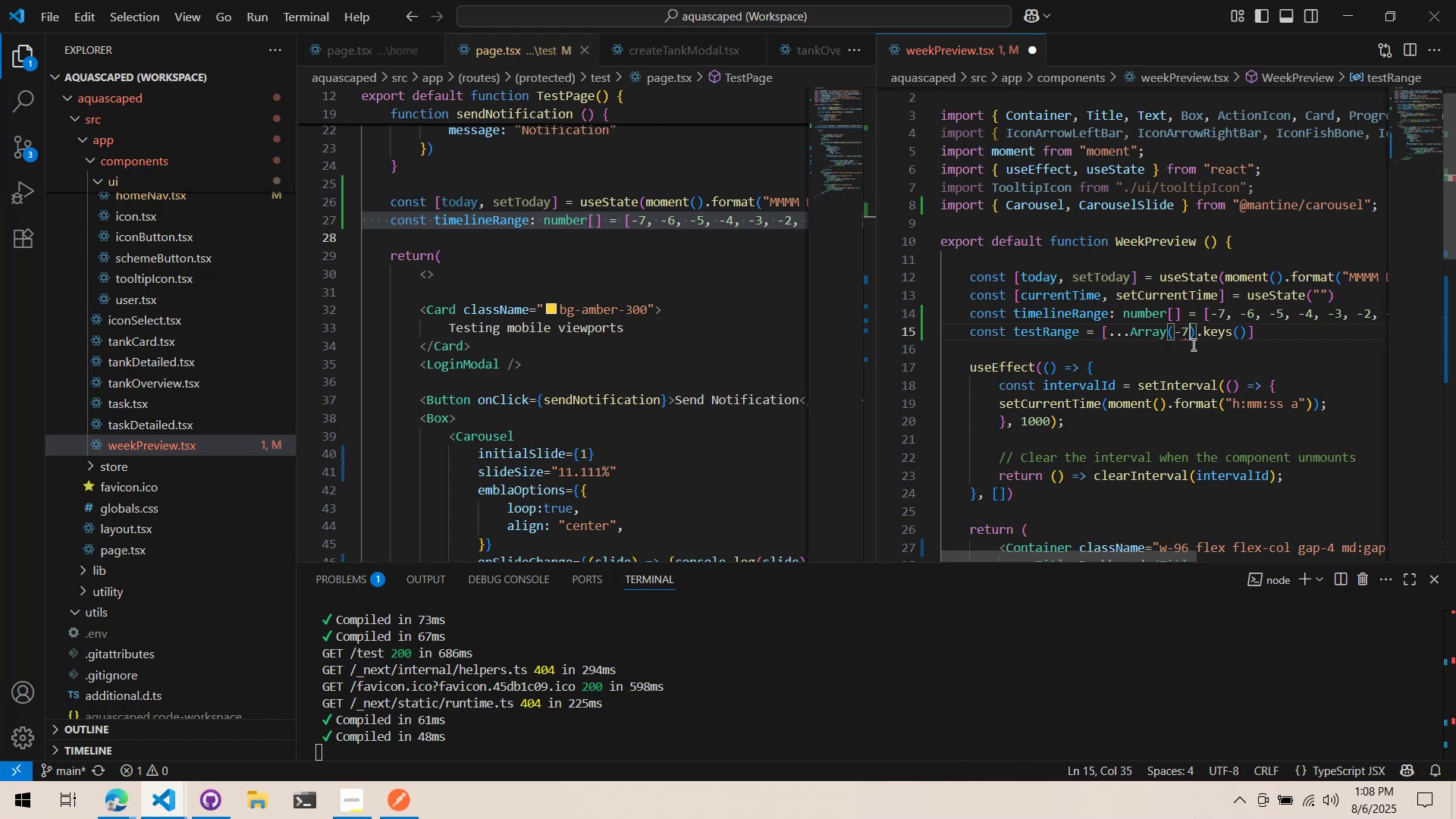 
key(Control+S)
 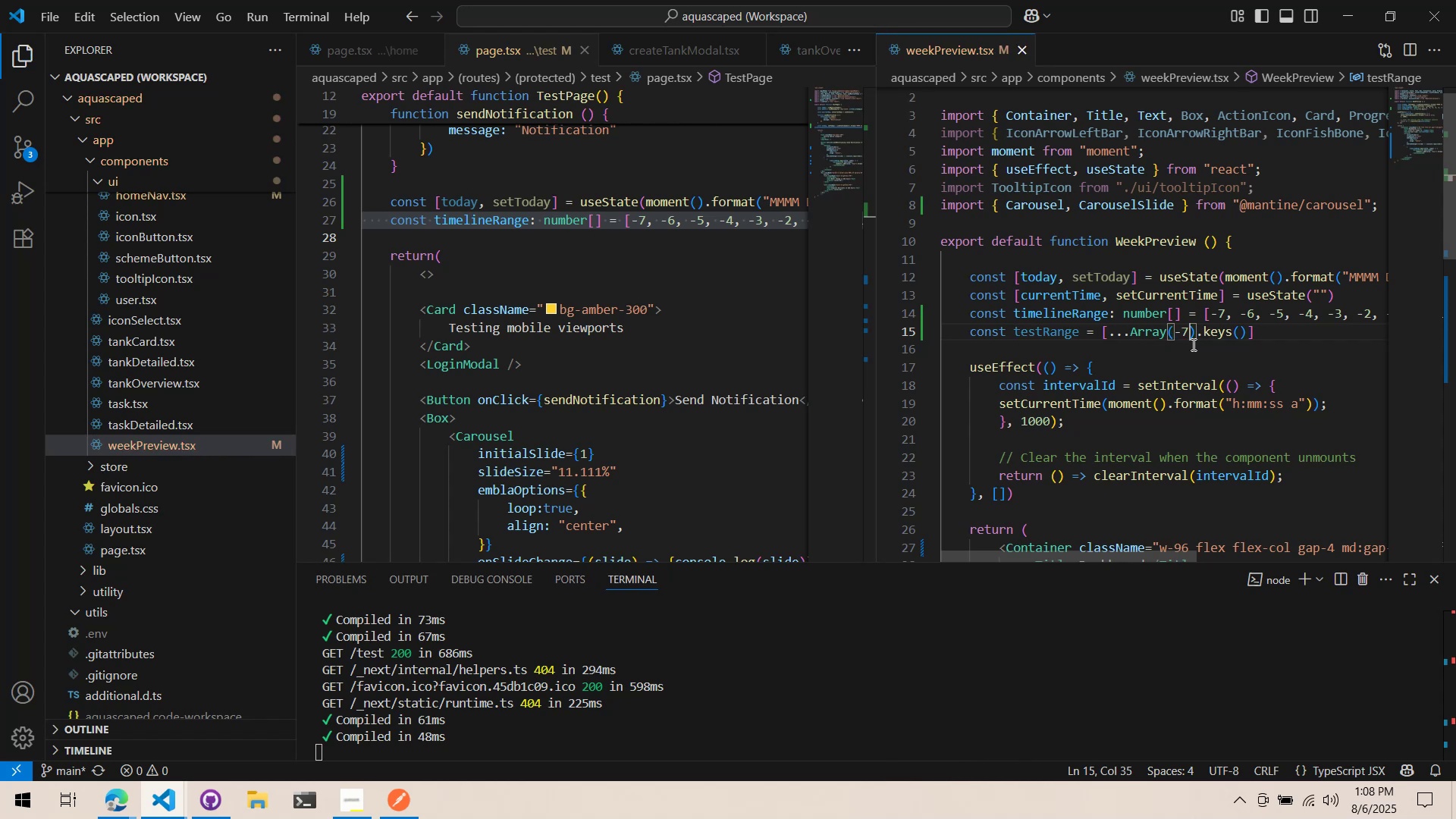 
key(Comma)
 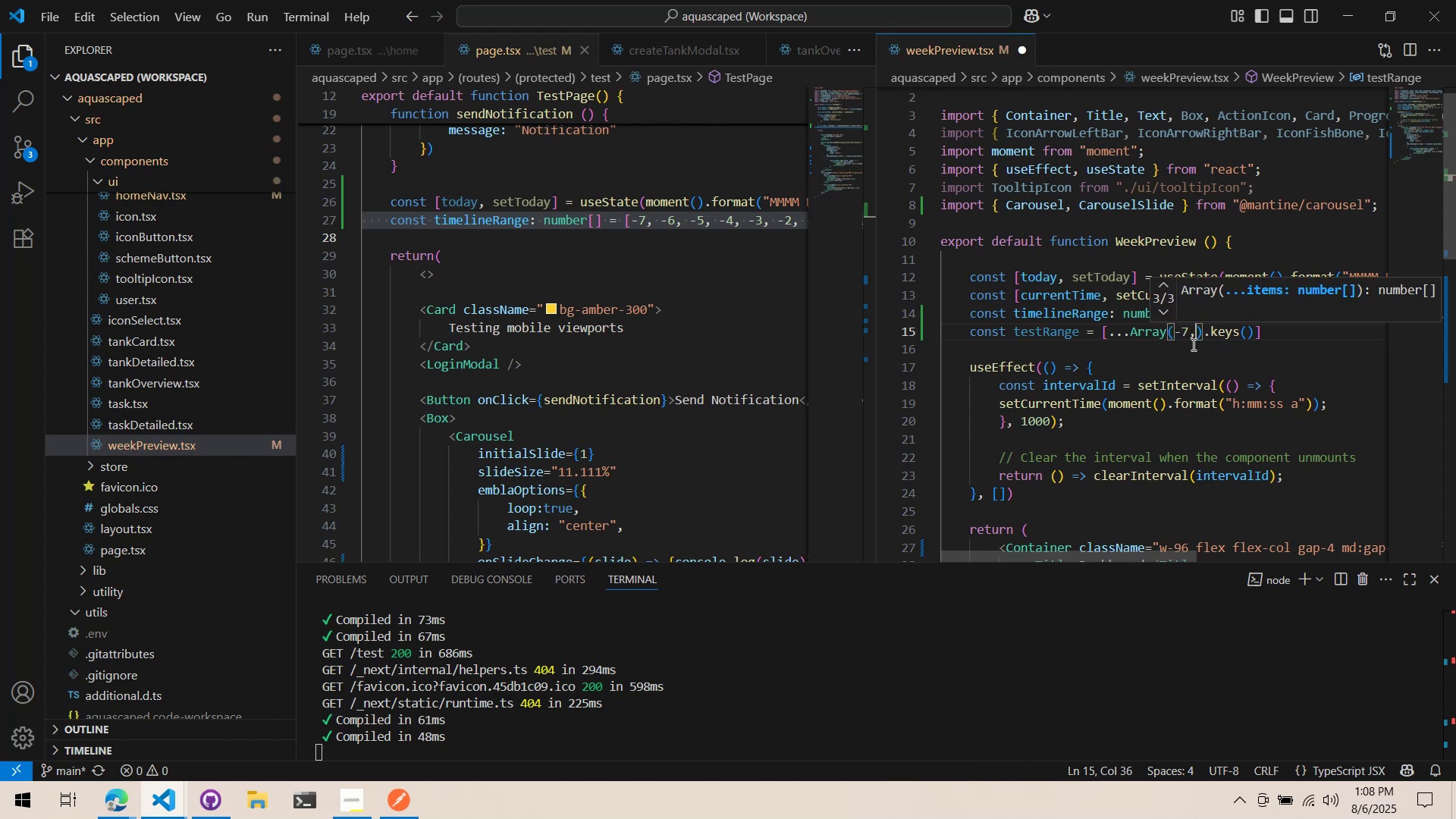 
key(Space)
 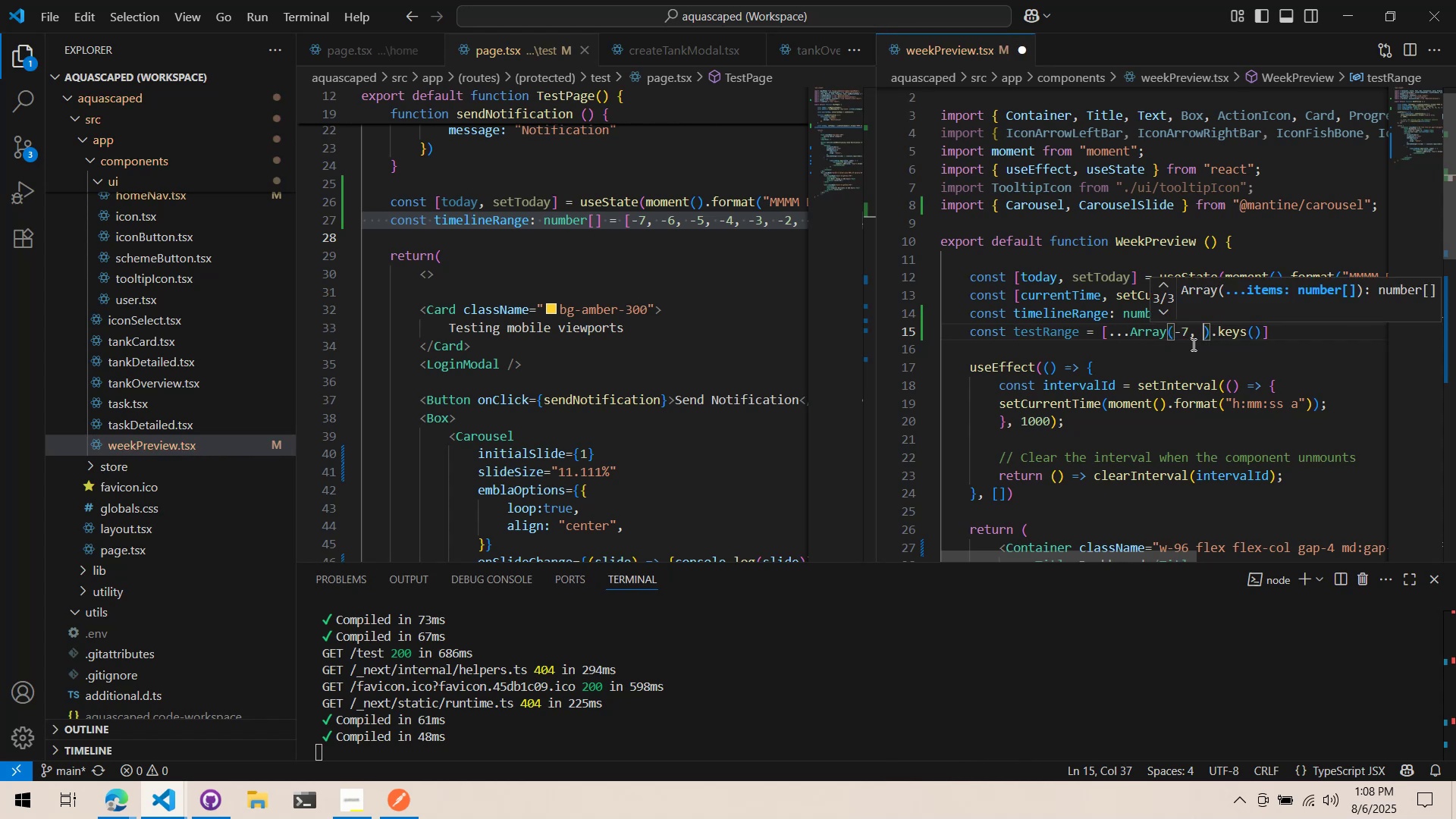 
key(7)
 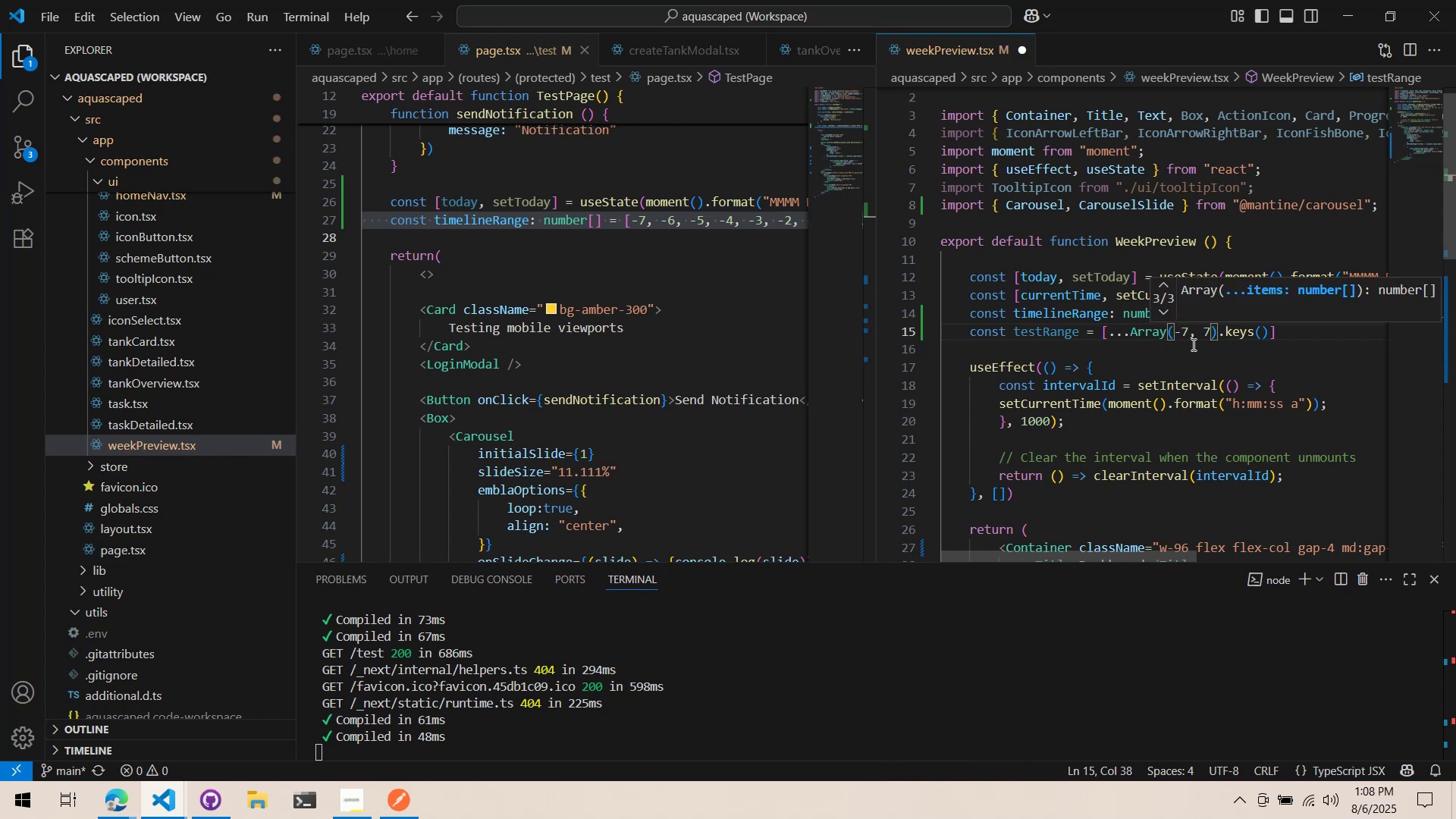 
key(Control+ControlLeft)
 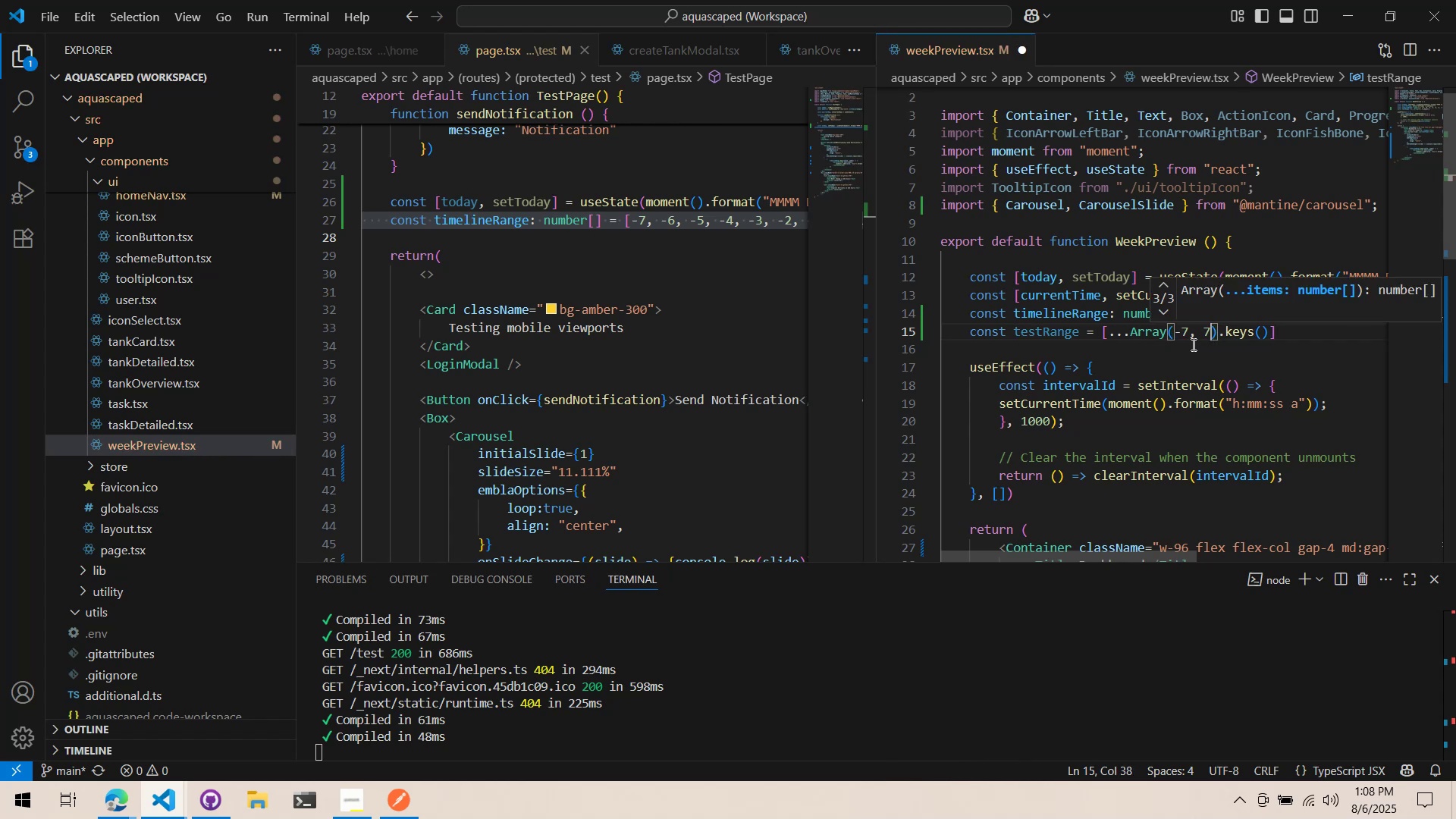 
key(Control+S)
 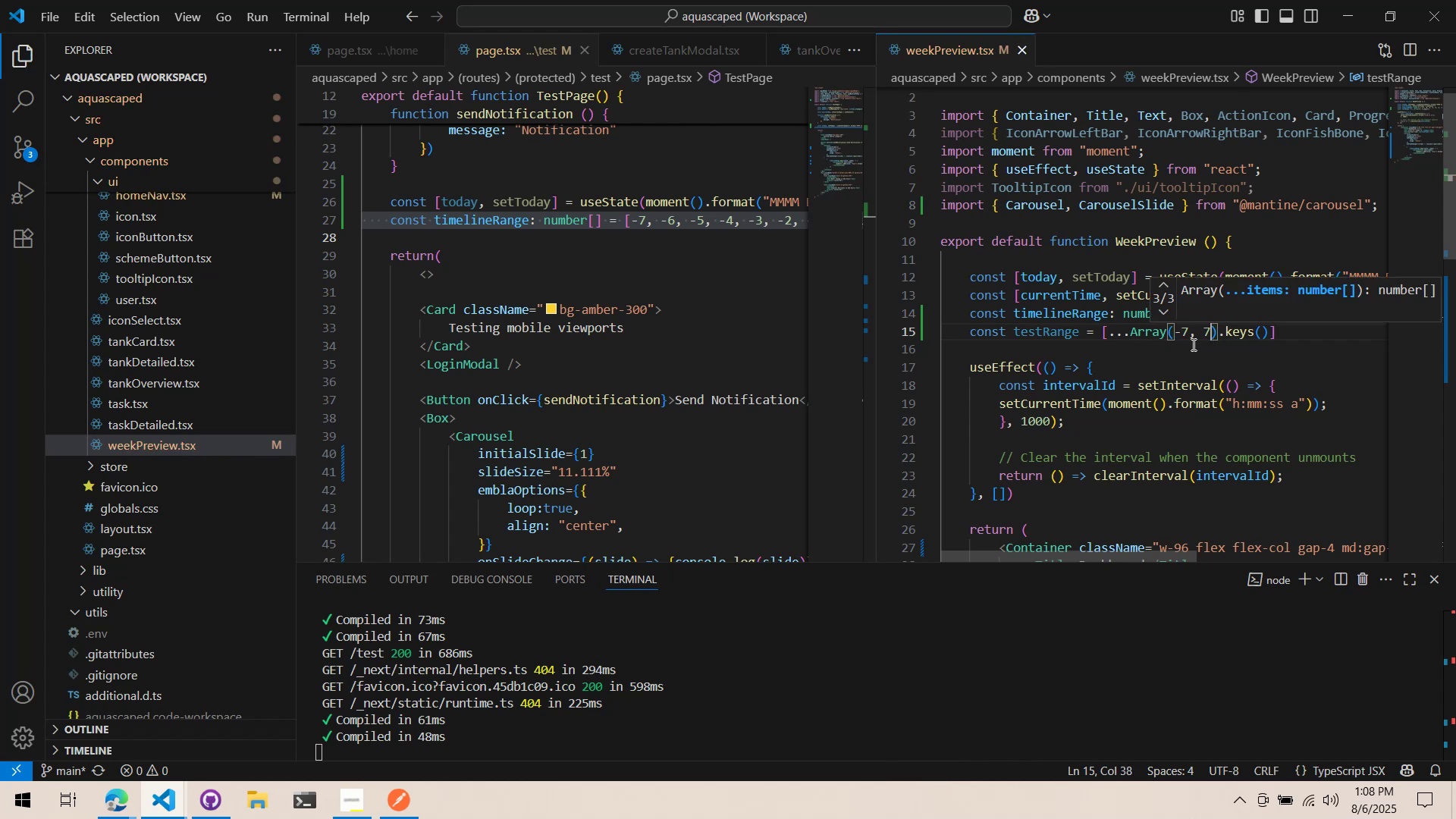 
key(Control+Z)
 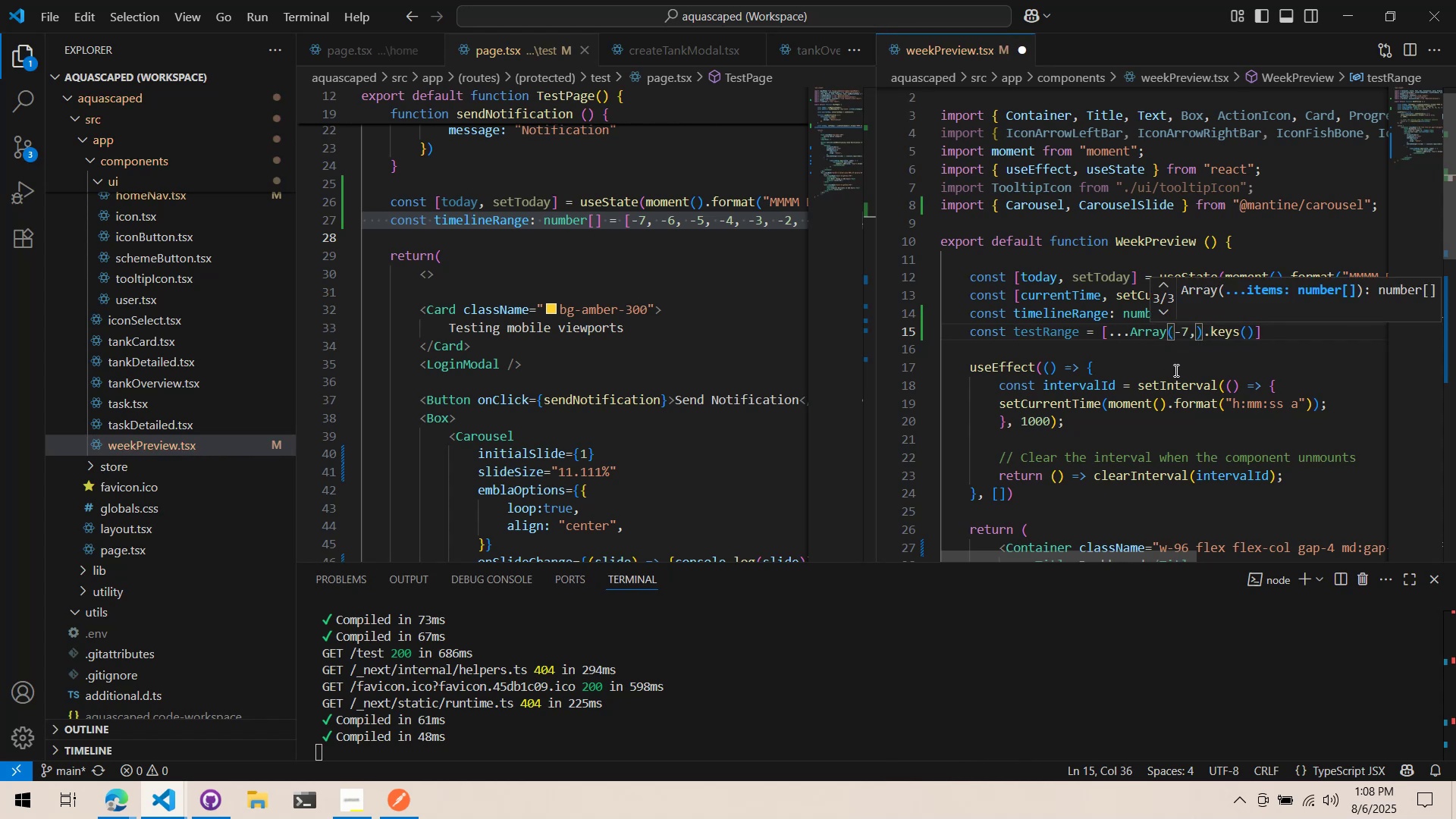 
key(Backspace)
 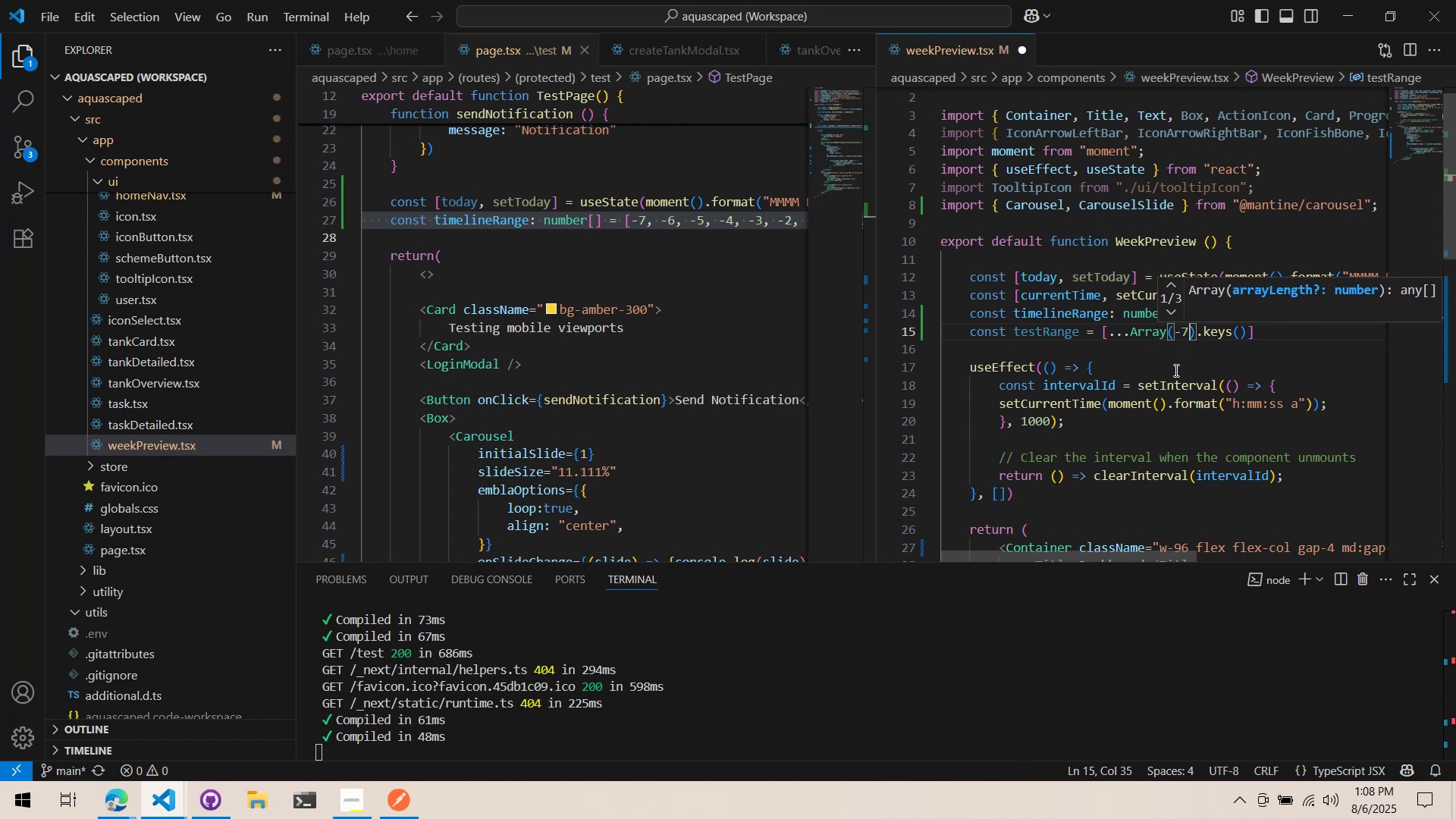 
key(Alt+AltLeft)
 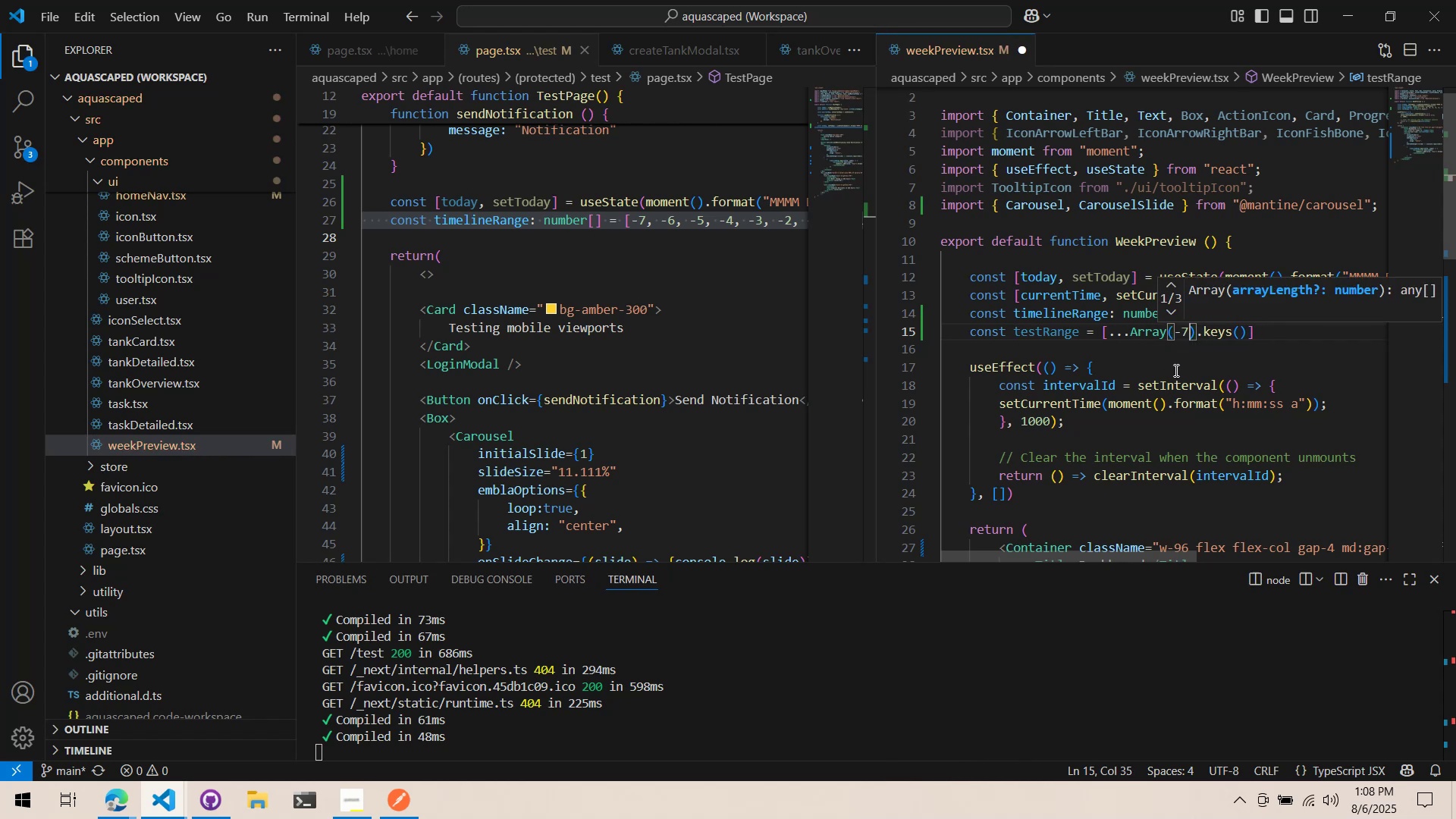 
key(Alt+Tab)
 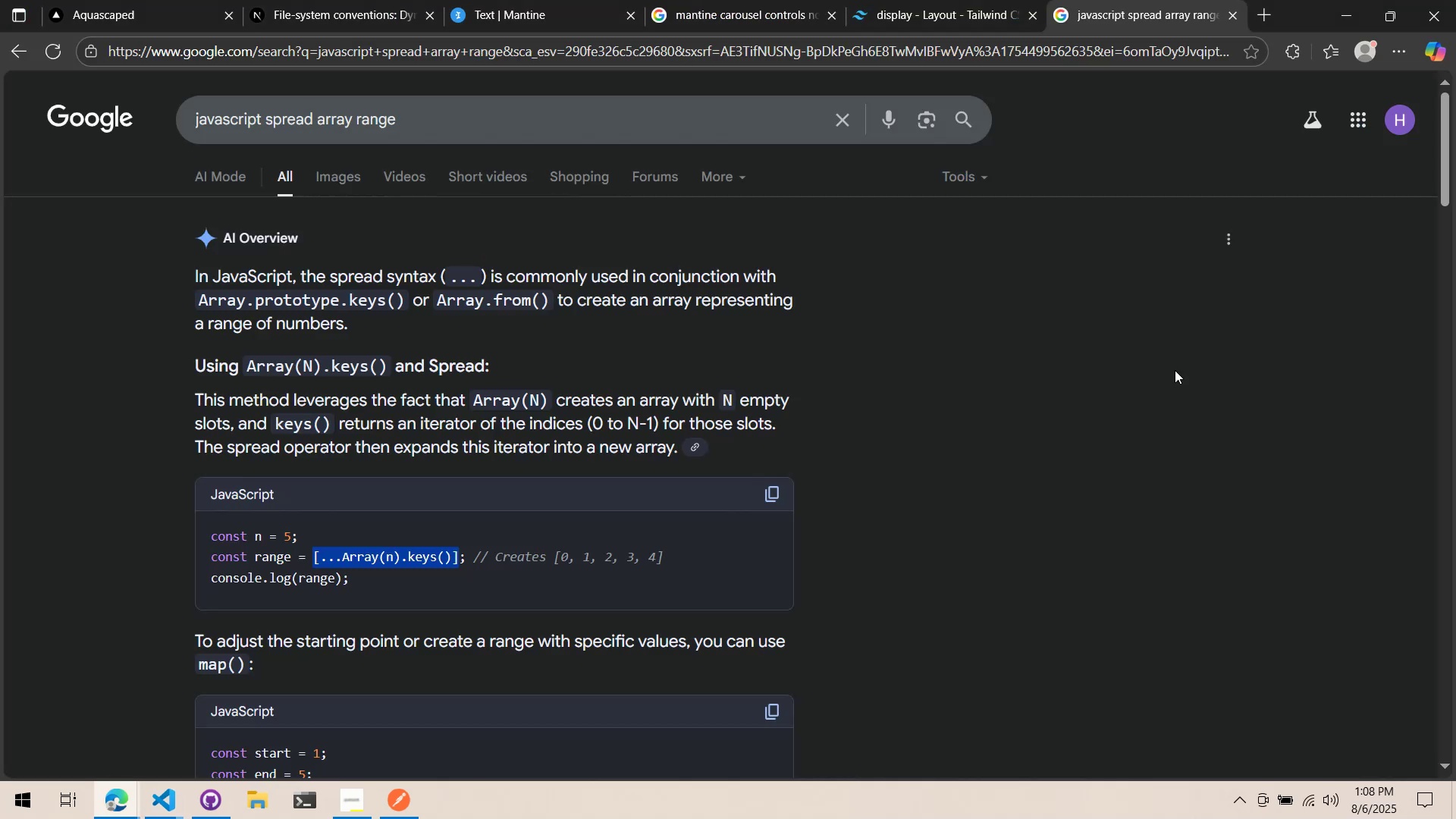 
key(Alt+AltLeft)
 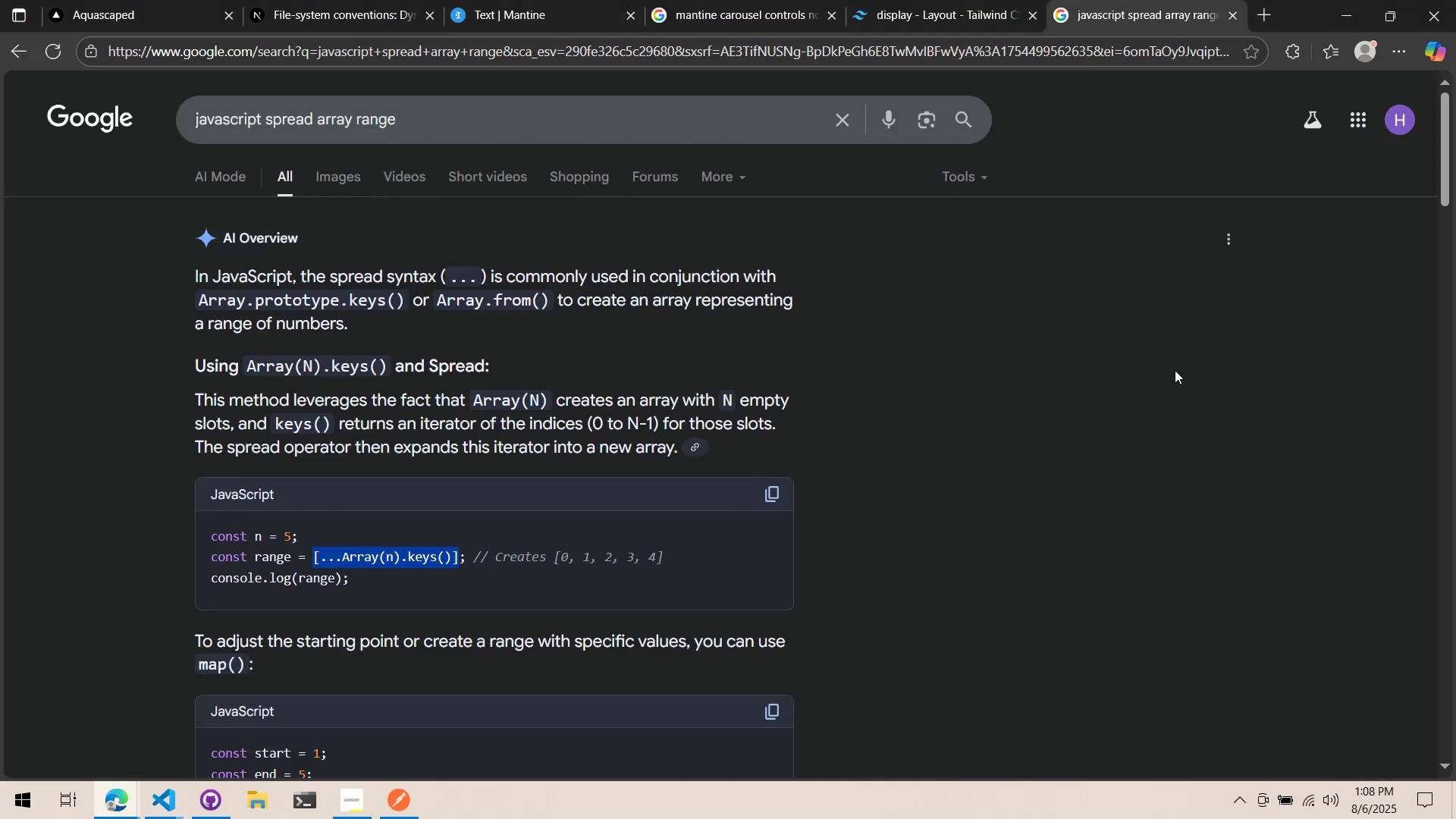 
key(Alt+Tab)
 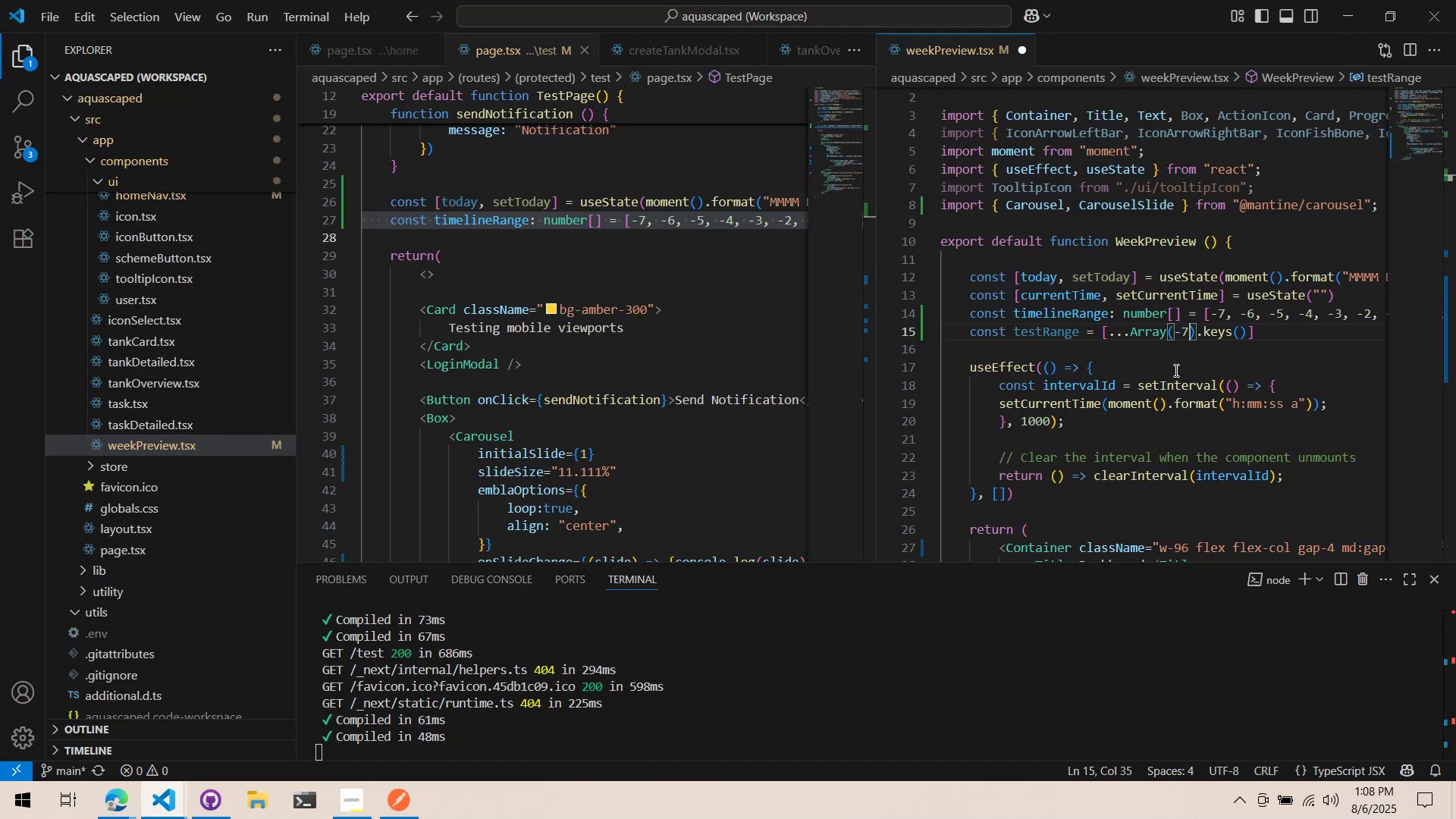 
key(Control+ControlLeft)
 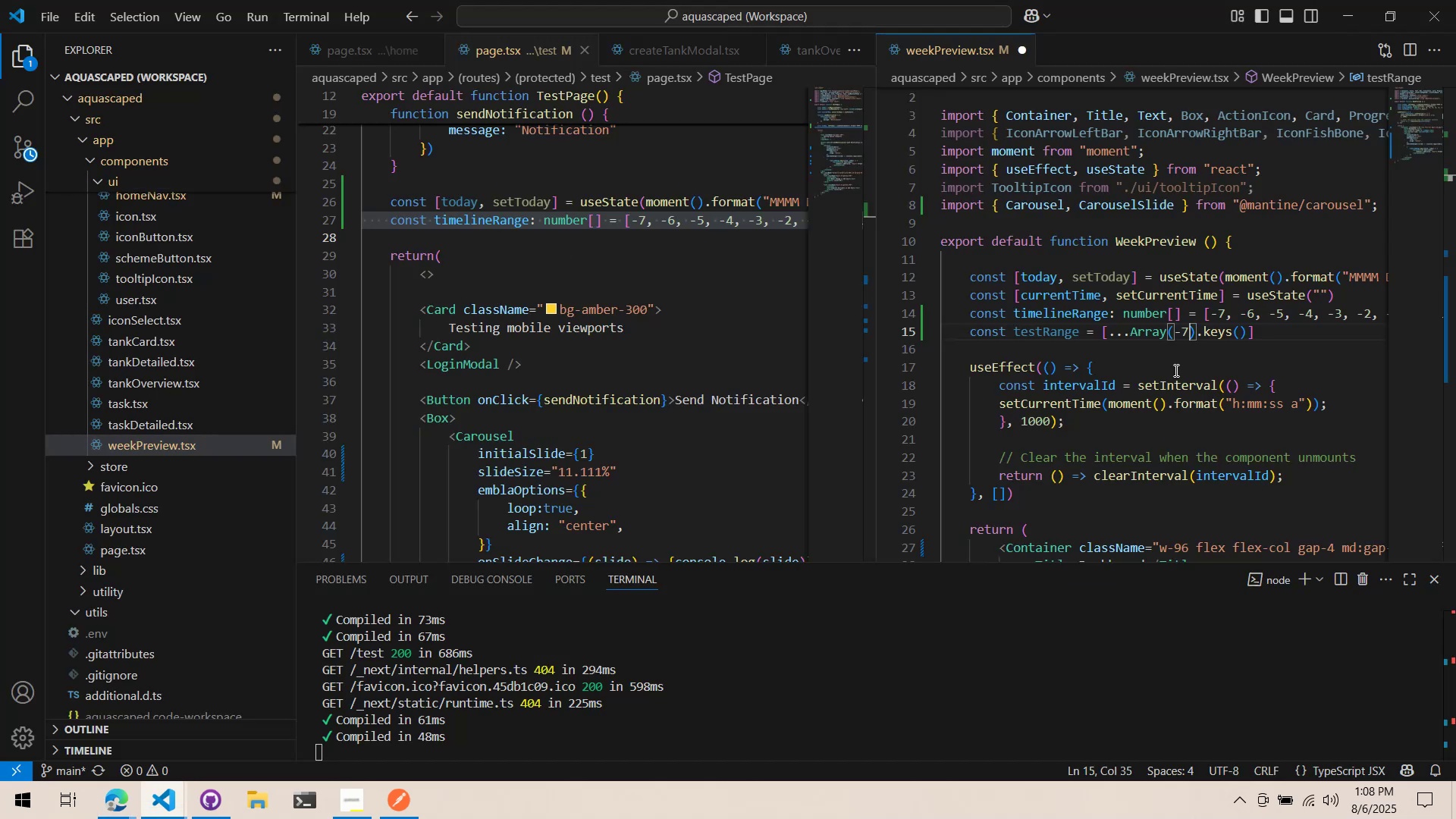 
key(Control+S)
 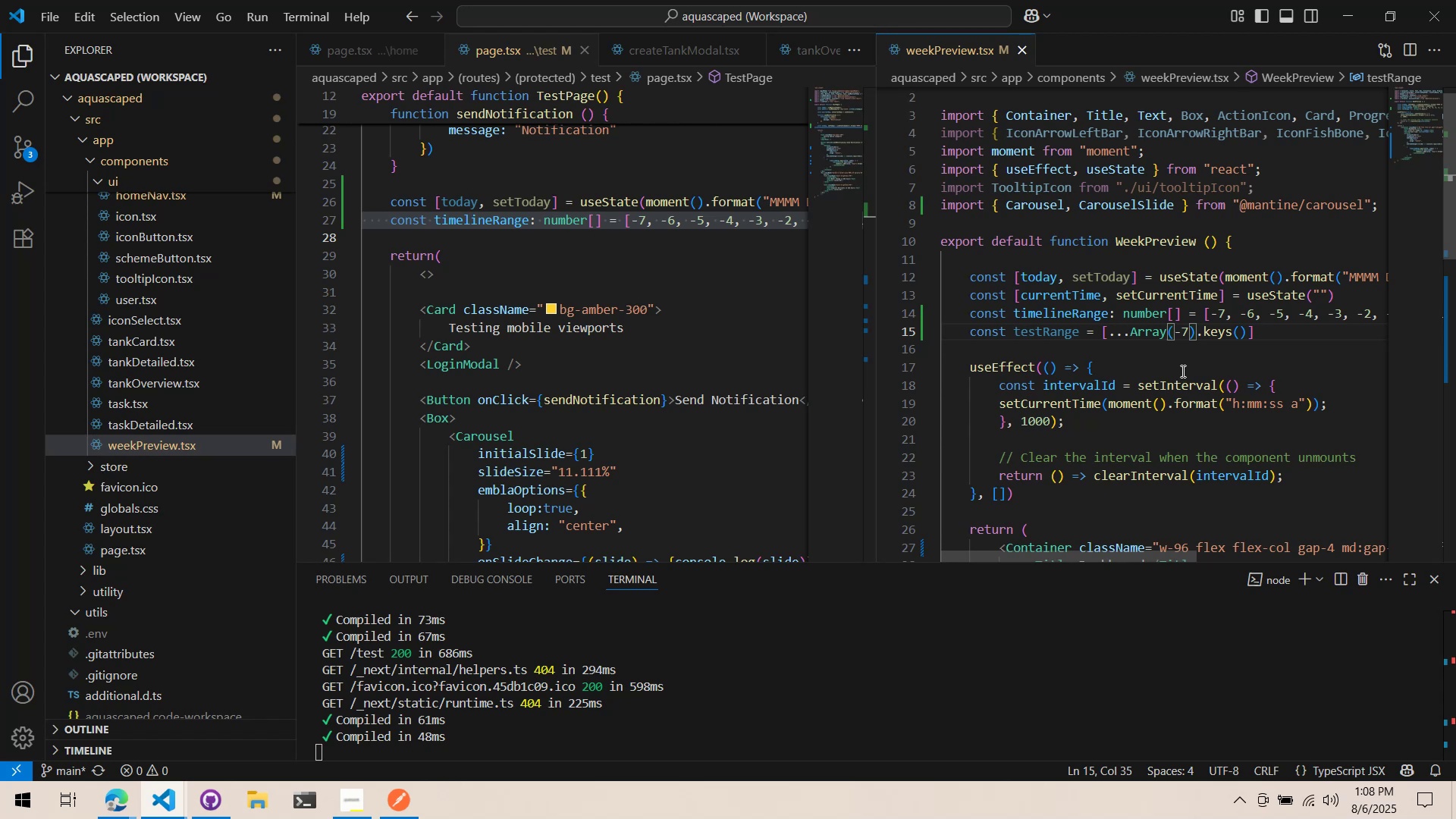 
key(Tab)
 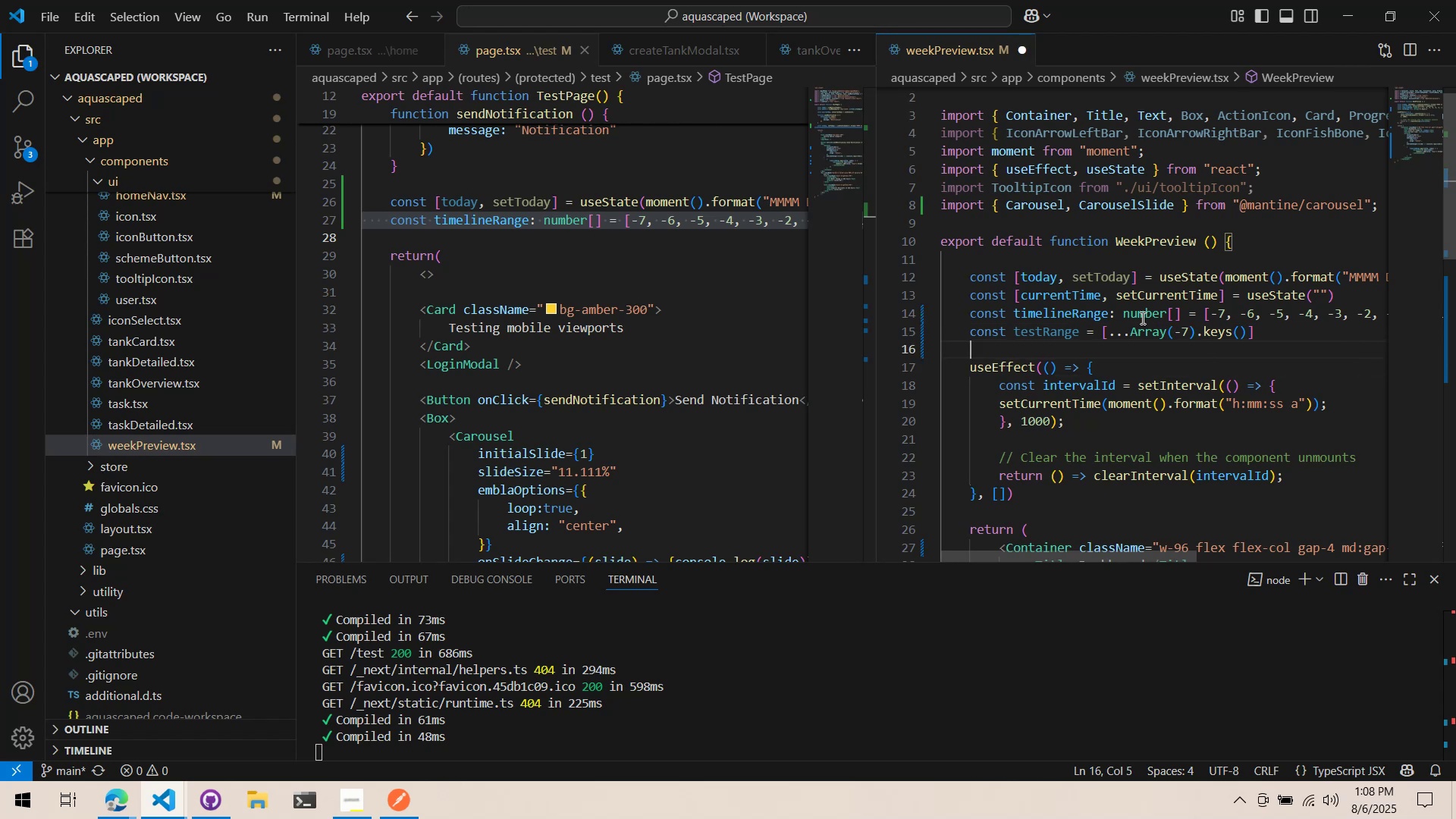 
double_click([1130, 329])
 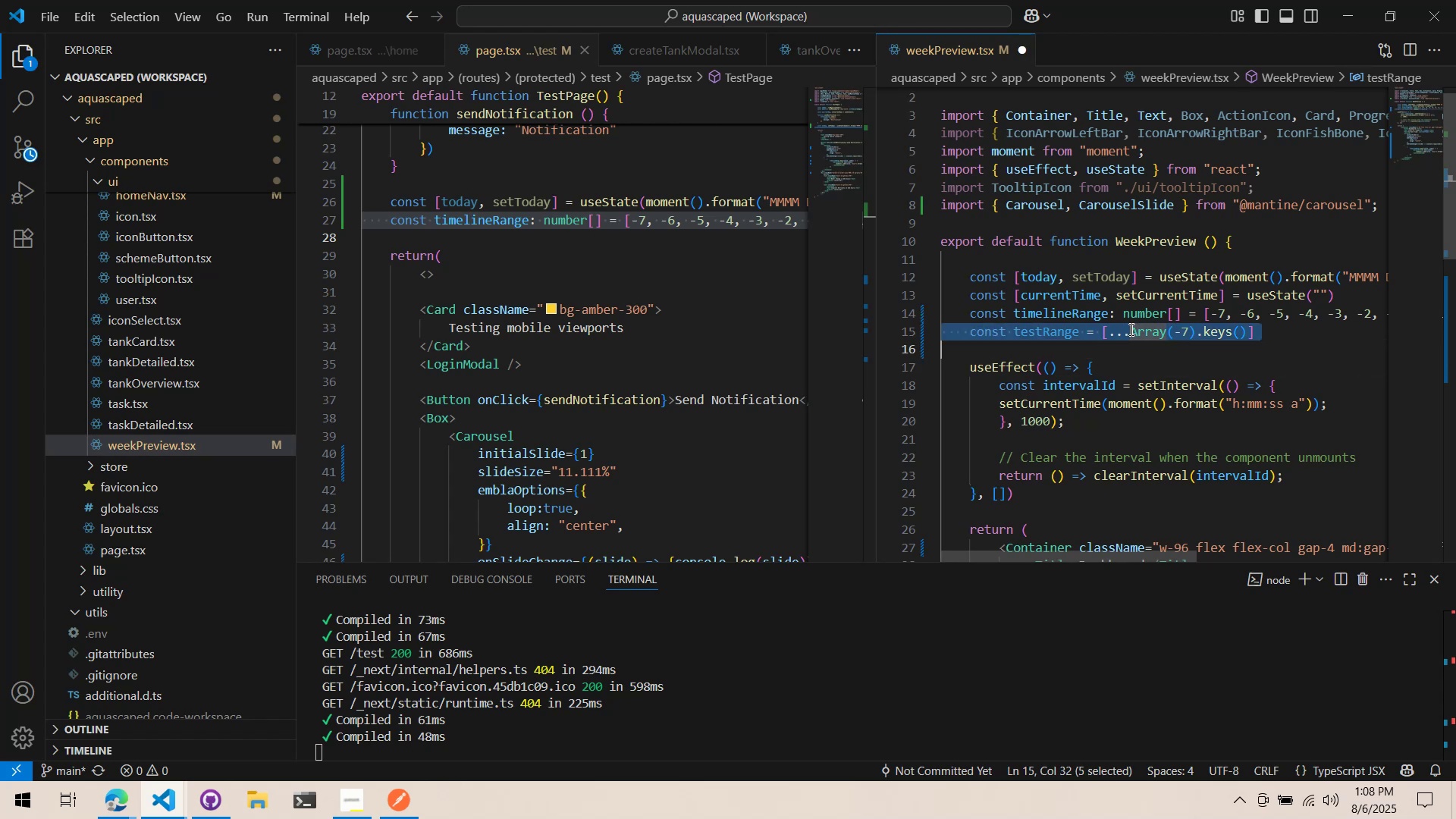 
triple_click([1130, 329])
 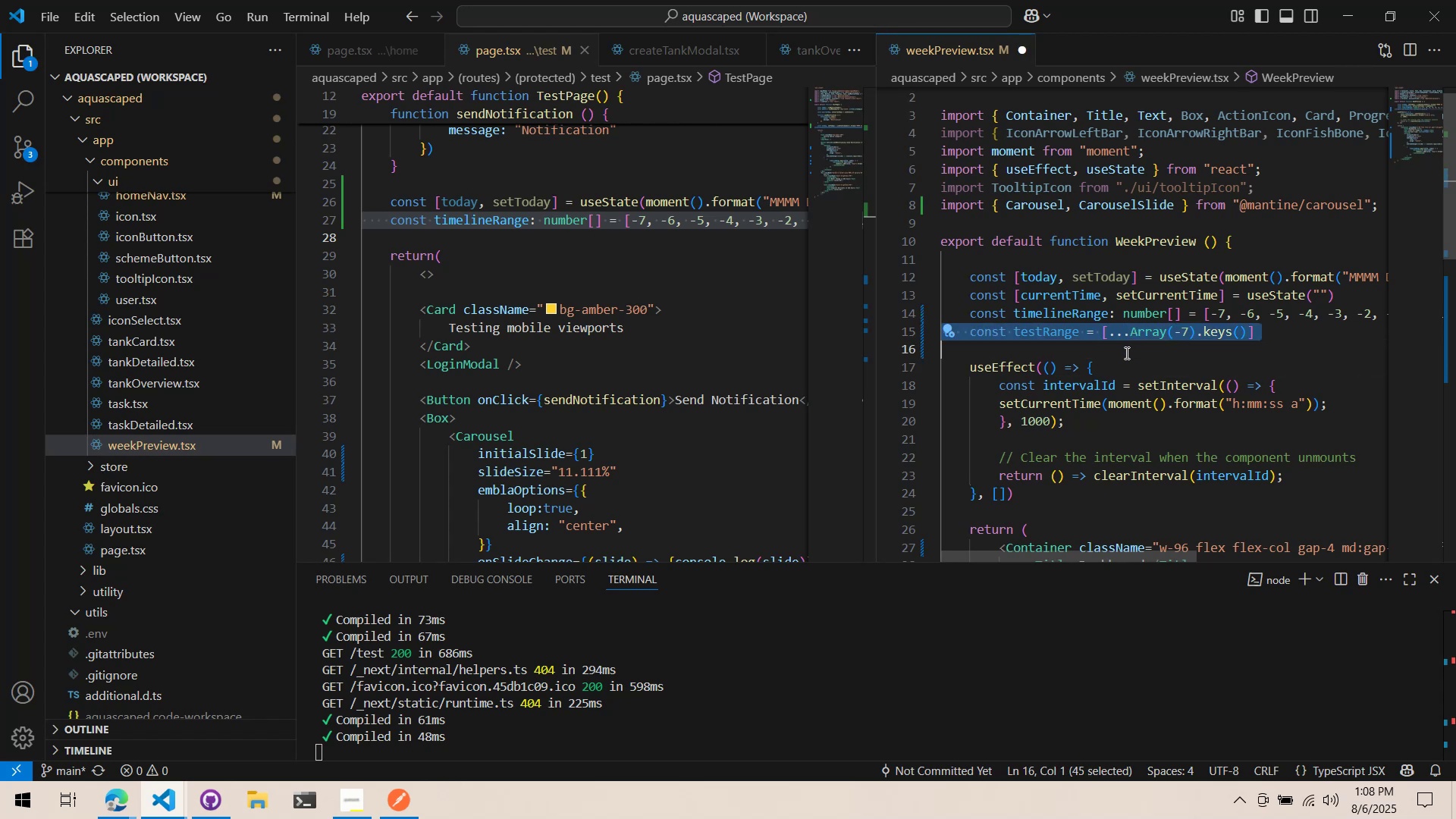 
key(Alt+AltLeft)
 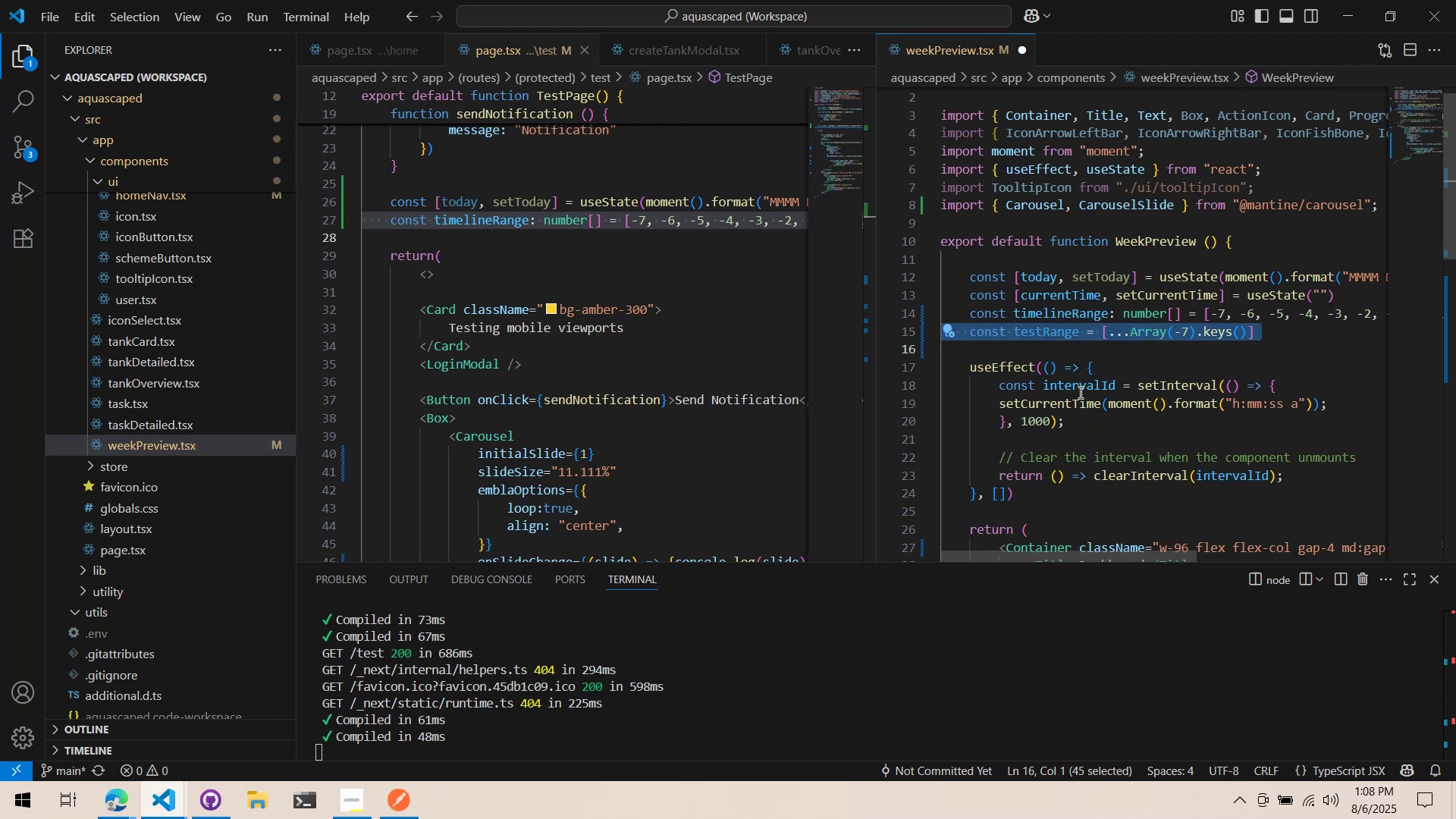 
key(Alt+Tab)
 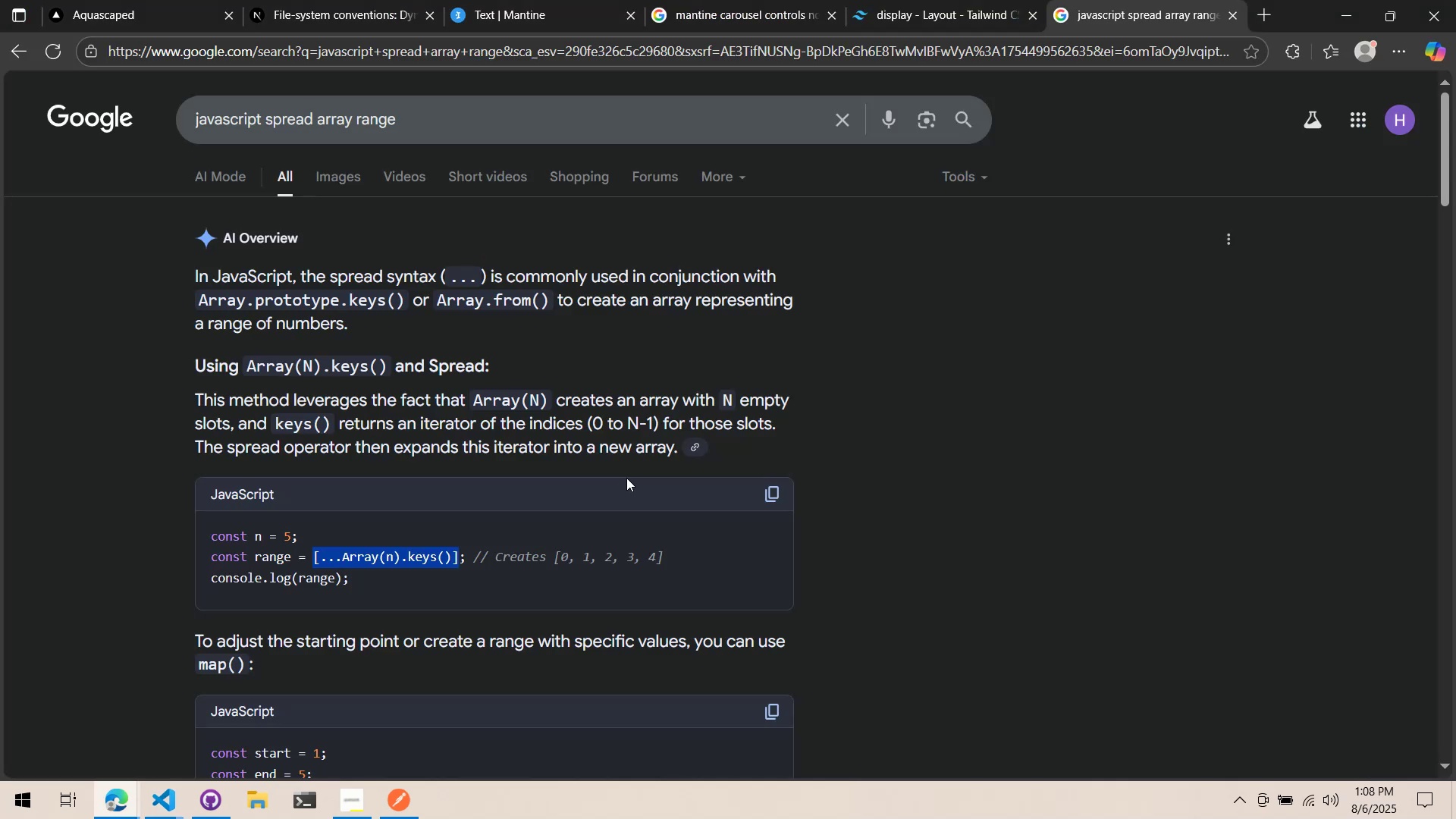 
scroll: coordinate [579, 555], scroll_direction: down, amount: 20.0
 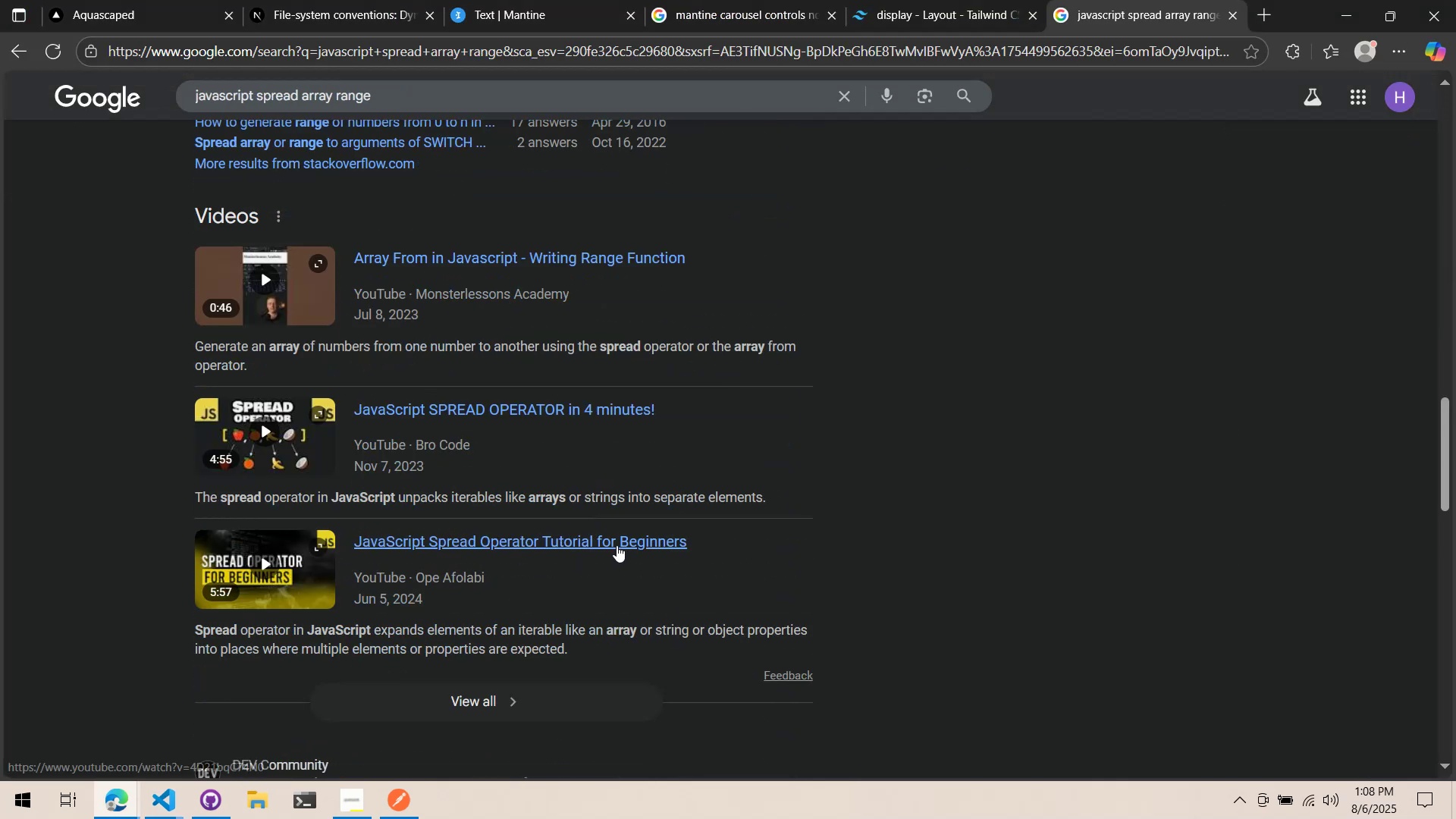 
scroll: coordinate [620, 312], scroll_direction: up, amount: 4.0
 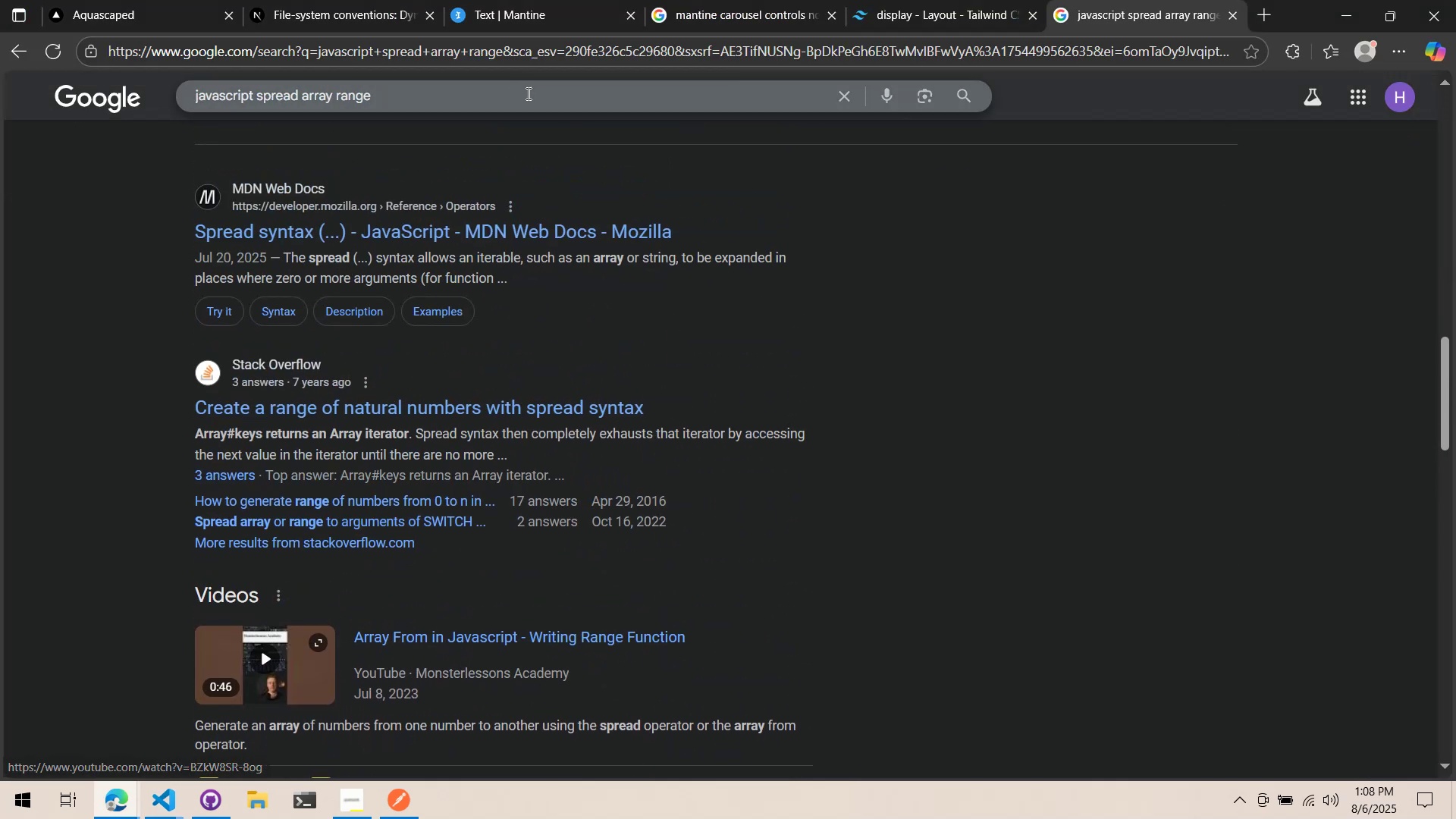 
left_click([528, 93])
 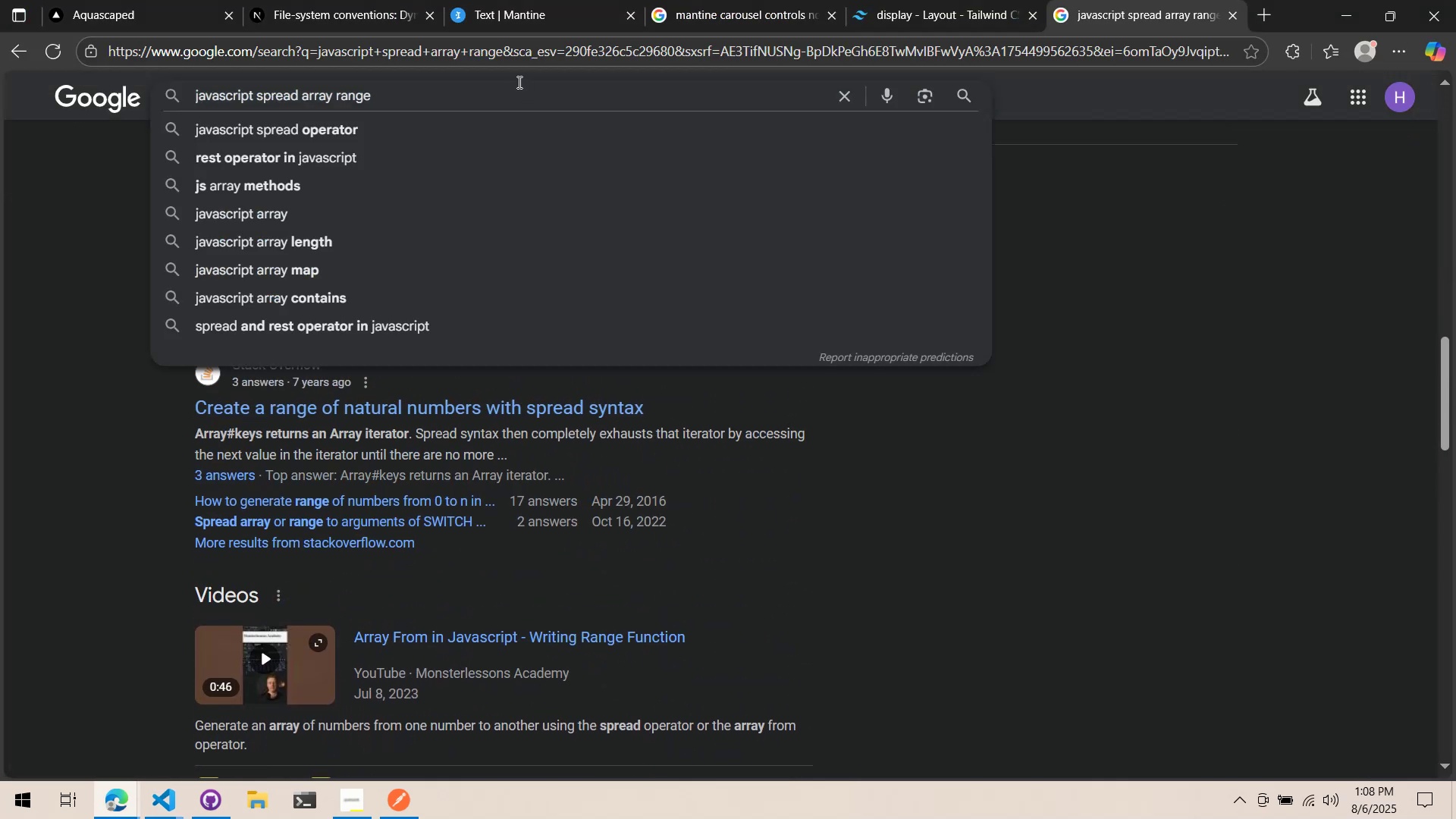 
type( with rn)
key(Backspace)
key(Backspace)
type(negative)
 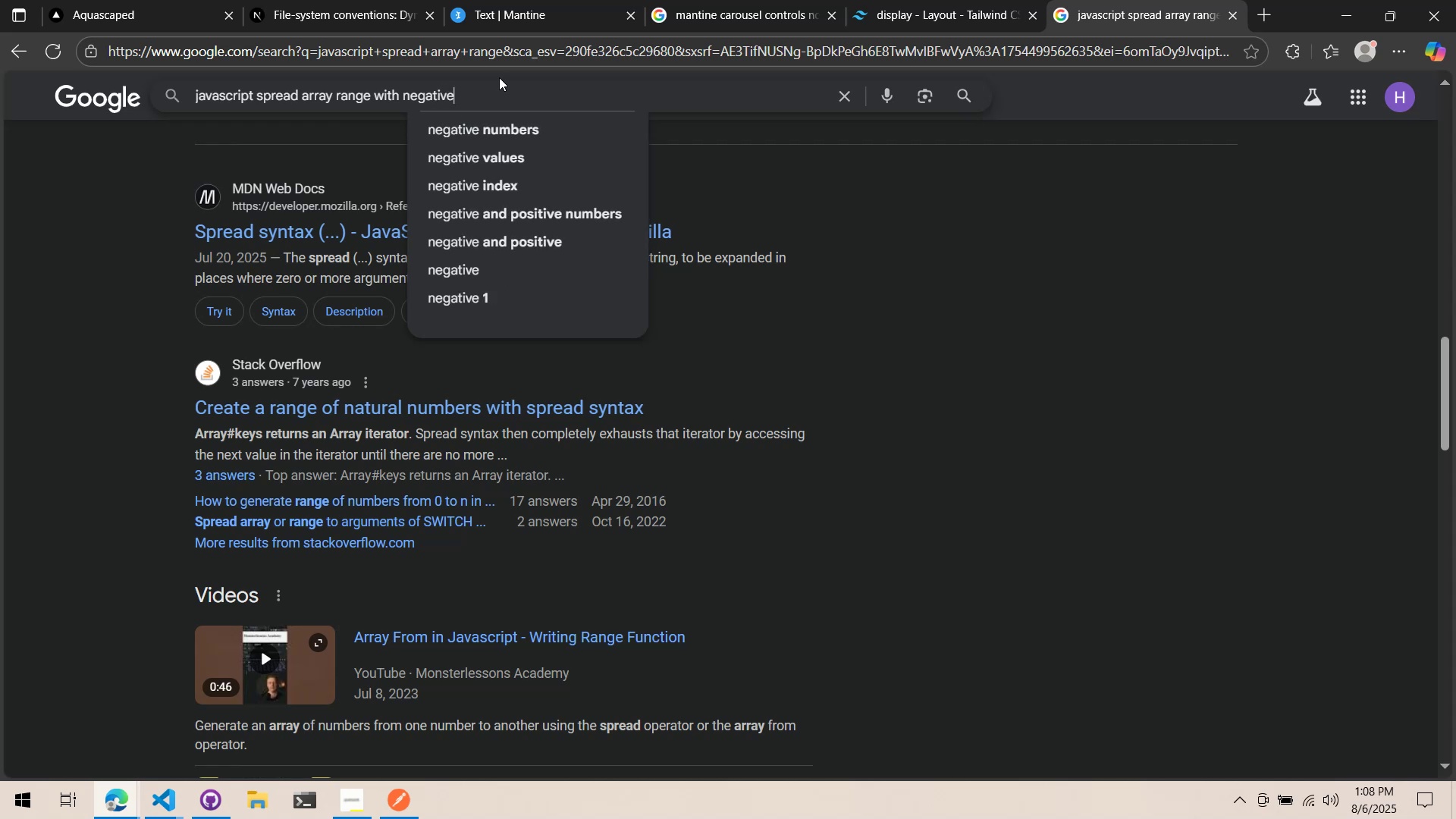 
key(ArrowDown)
 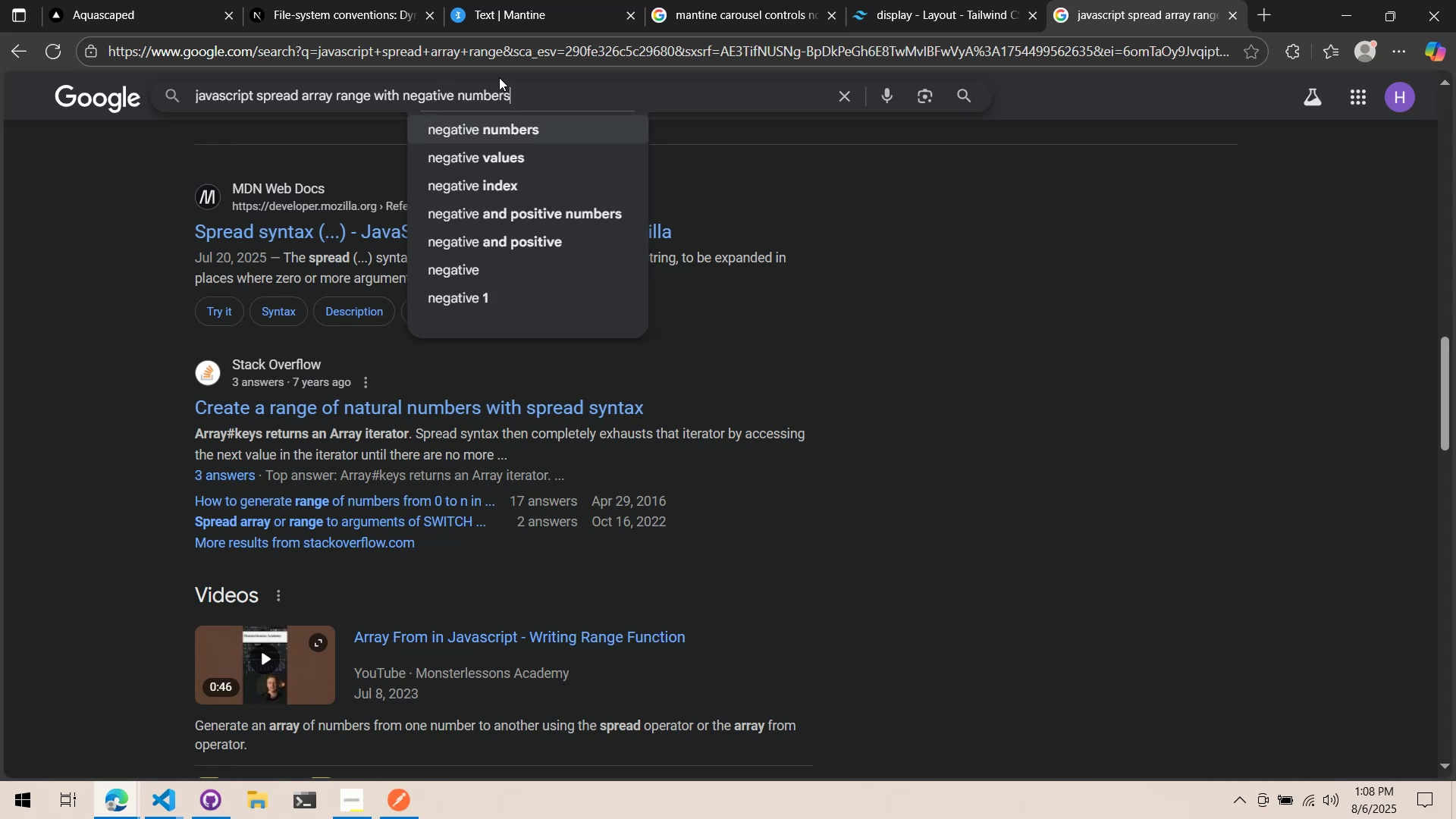 
key(ArrowUp)
 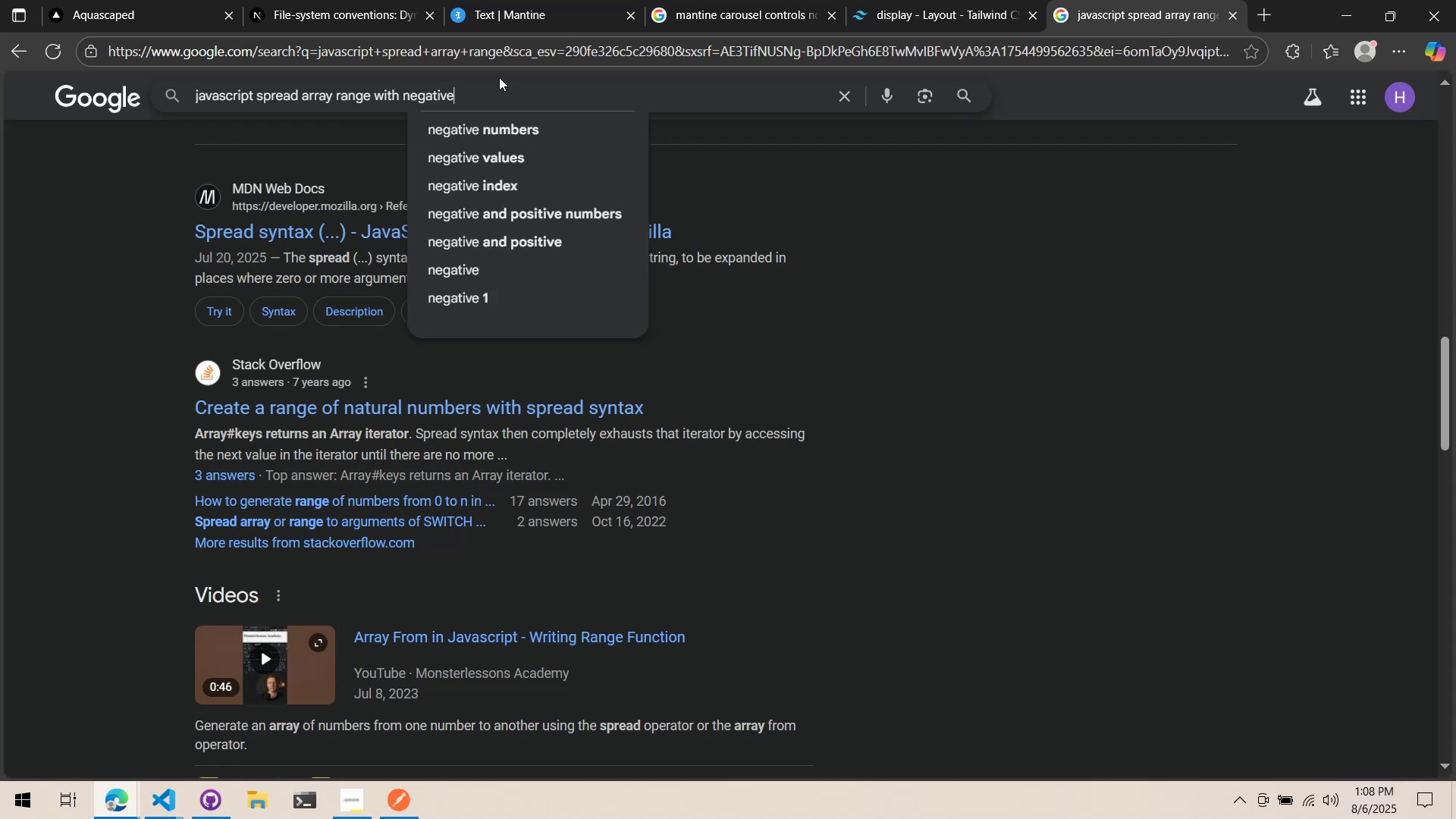 
key(Enter)
 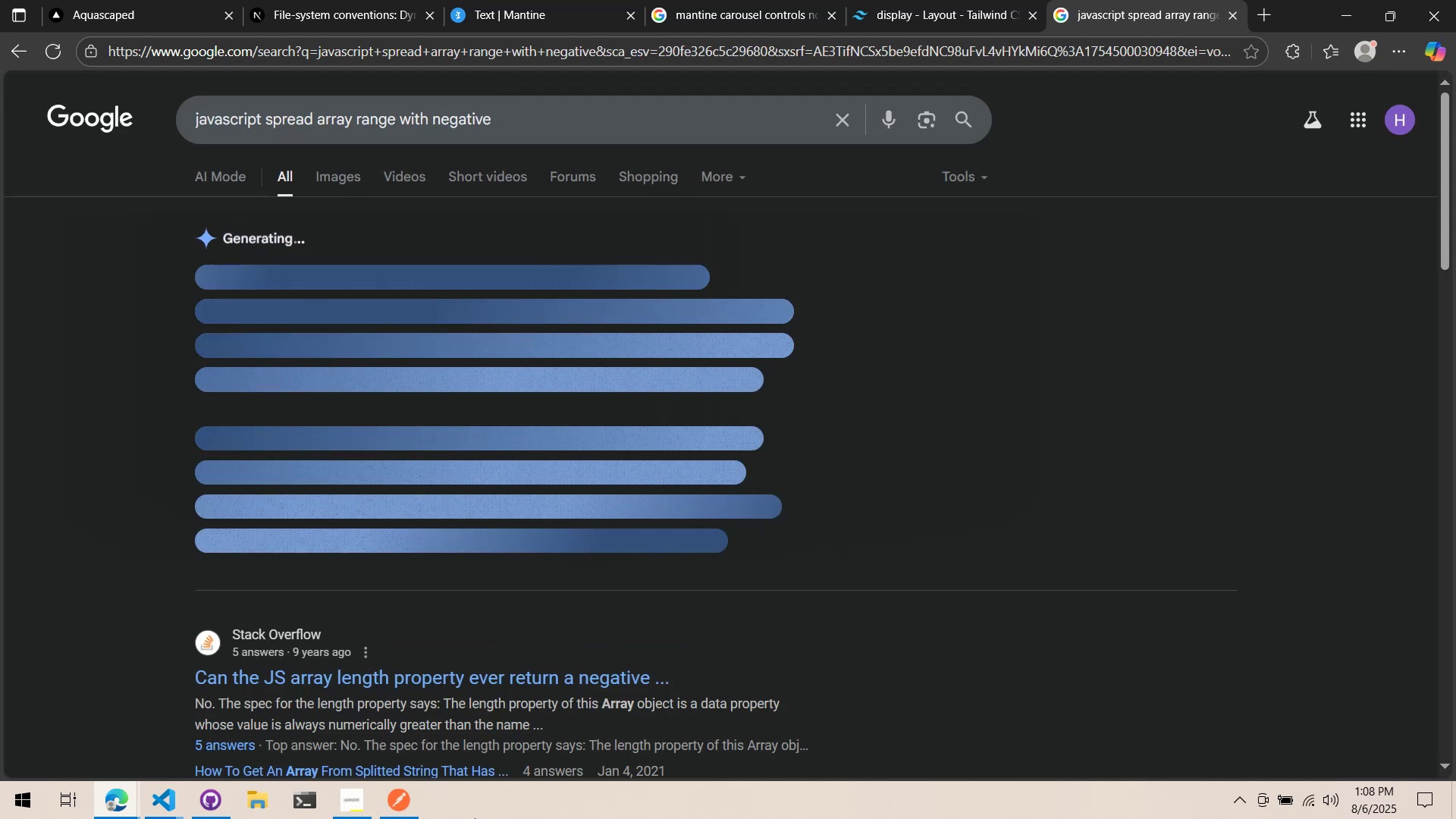 
scroll: coordinate [535, 670], scroll_direction: down, amount: 4.0
 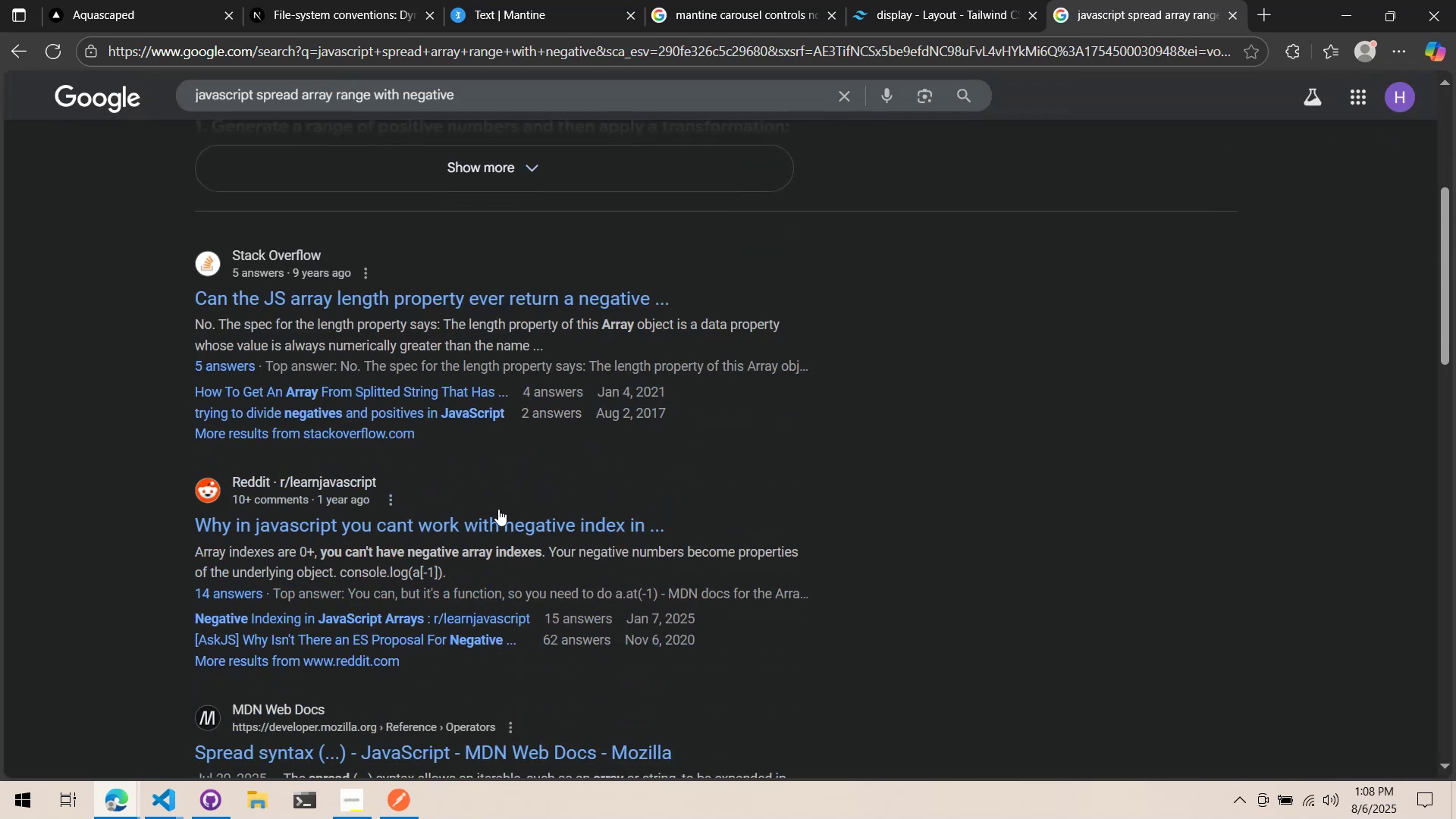 
scroll: coordinate [501, 504], scroll_direction: up, amount: 5.0
 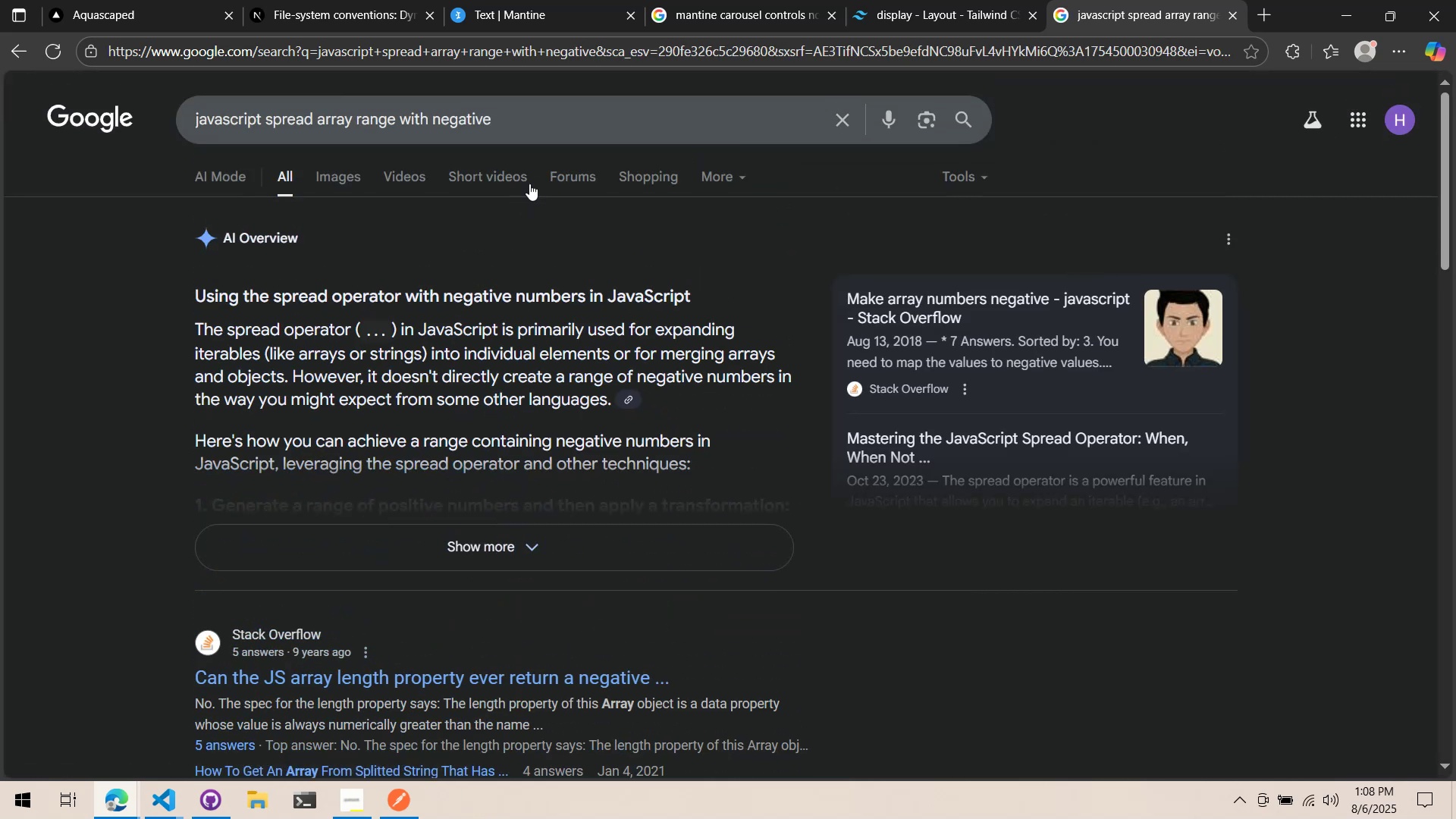 
scroll: coordinate [536, 238], scroll_direction: down, amount: 10.0
 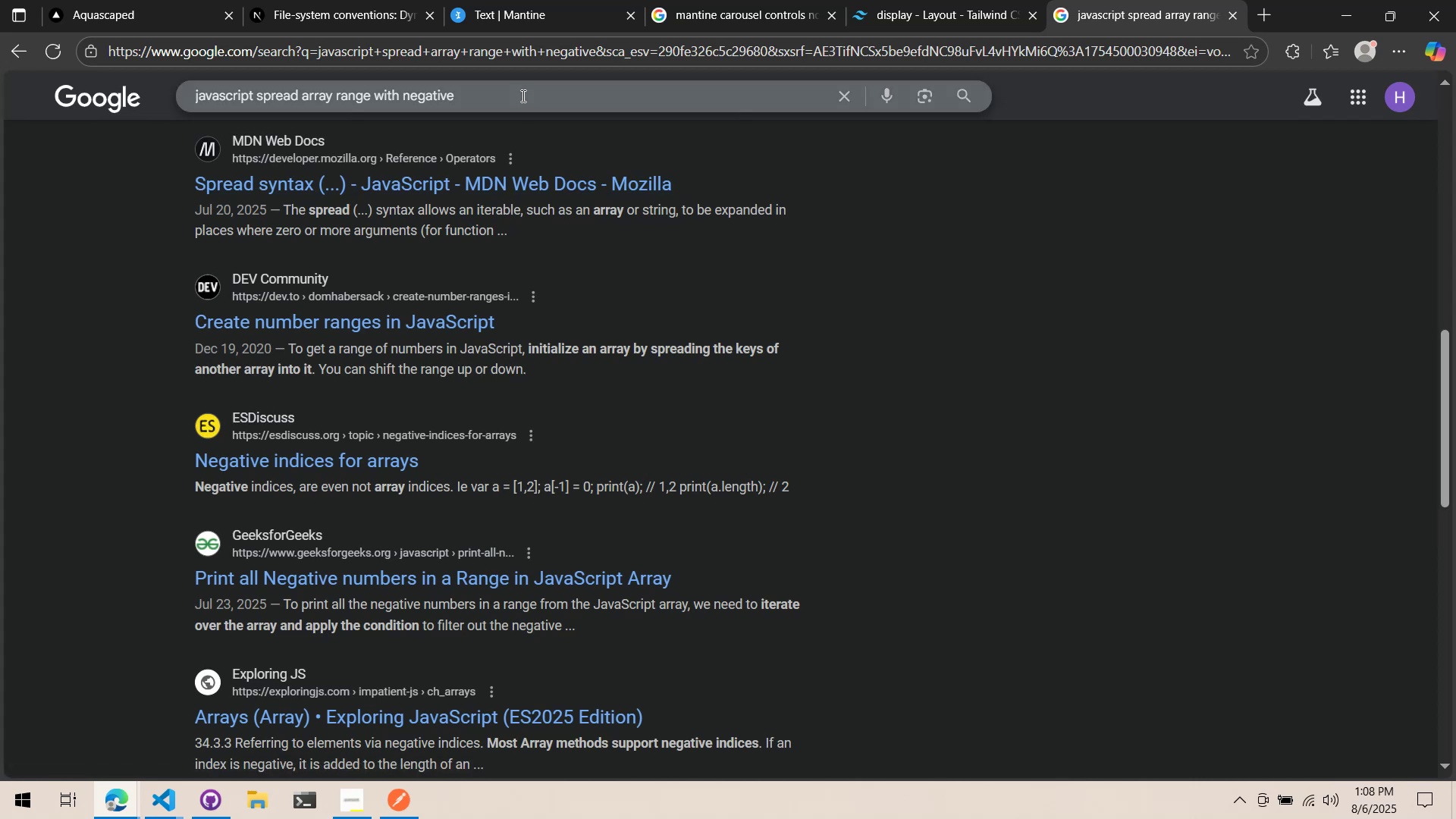 
double_click([522, 84])
 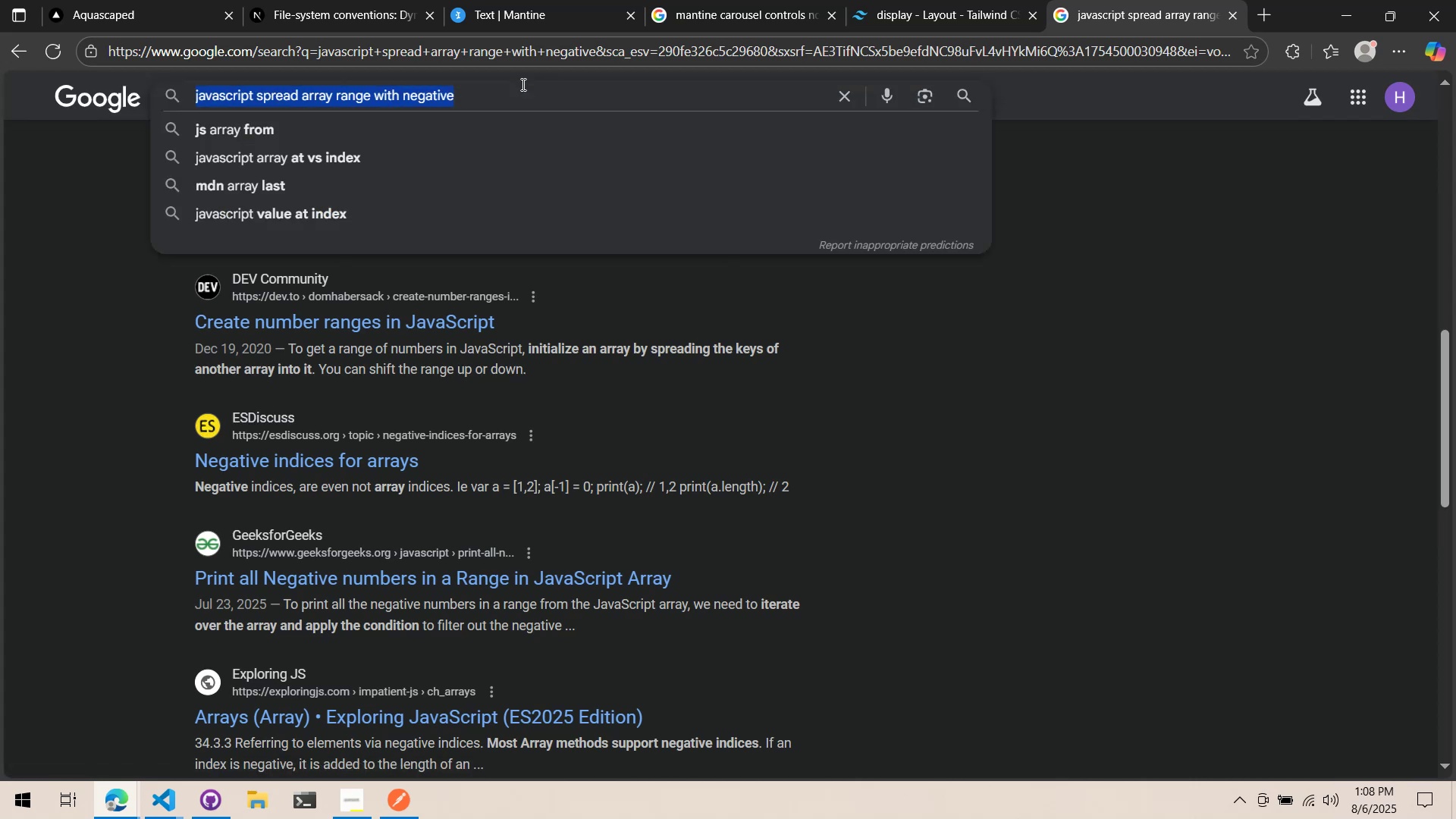 
triple_click([522, 84])
 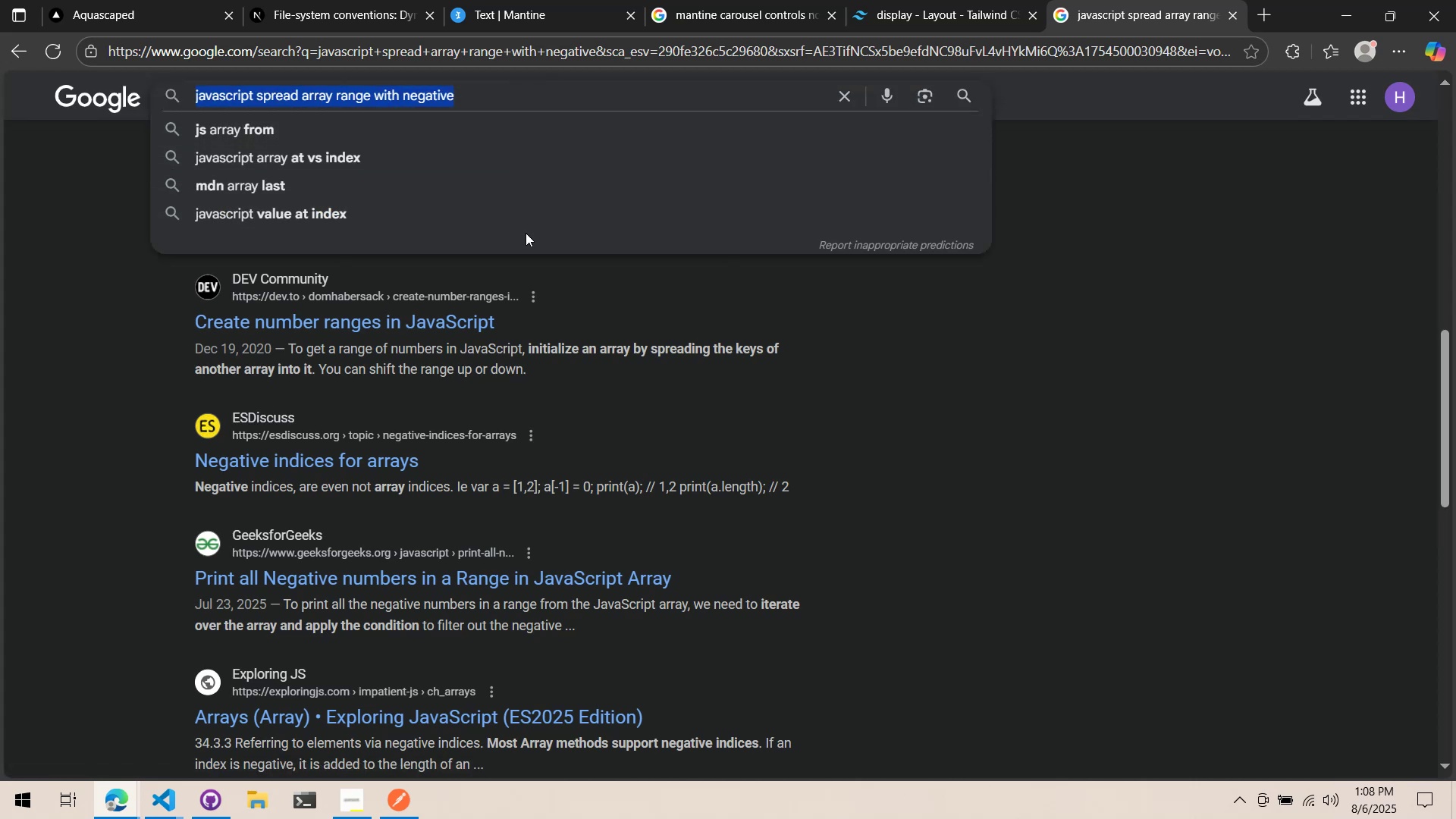 
type(js )
 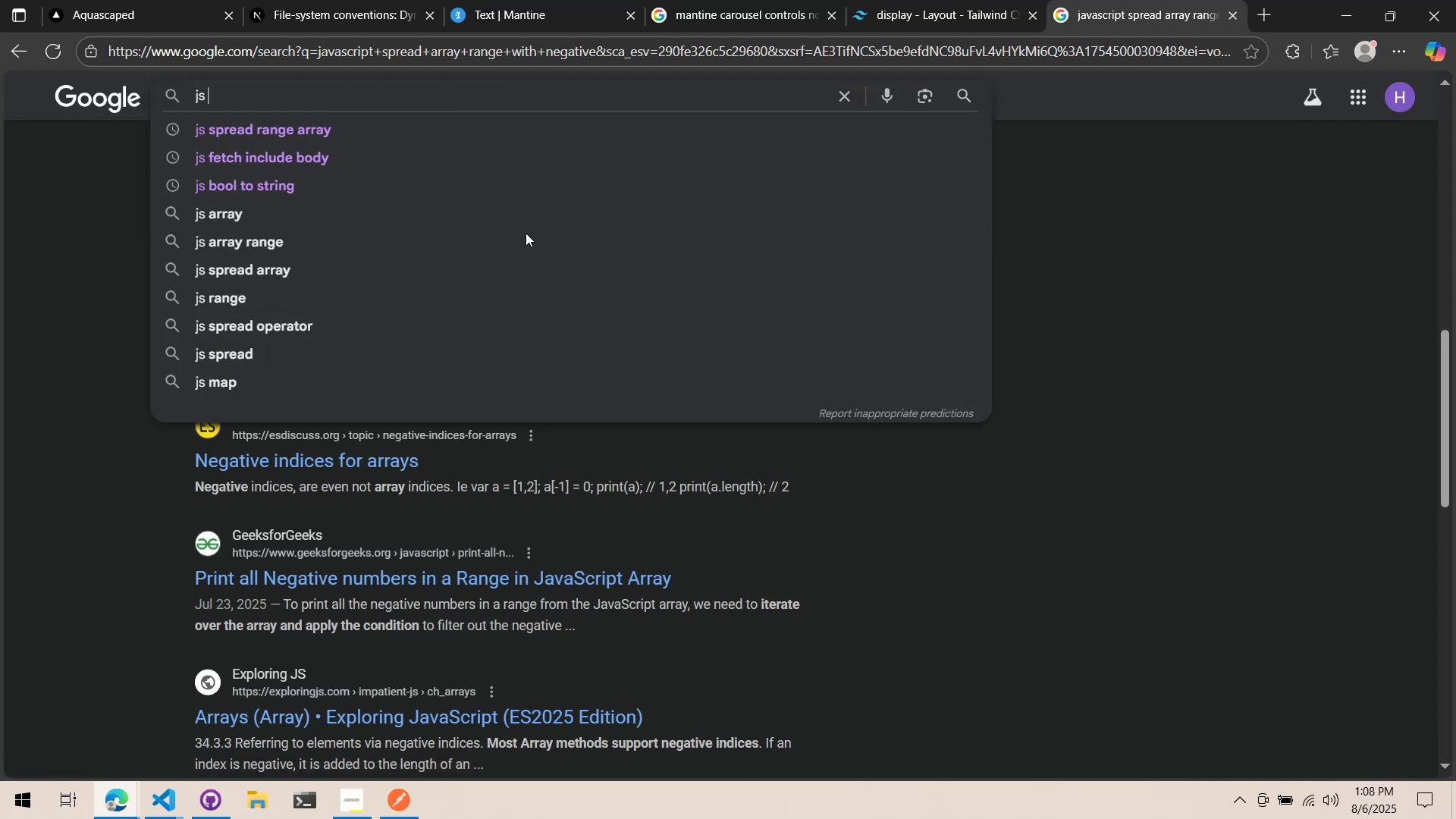 
type(create )
 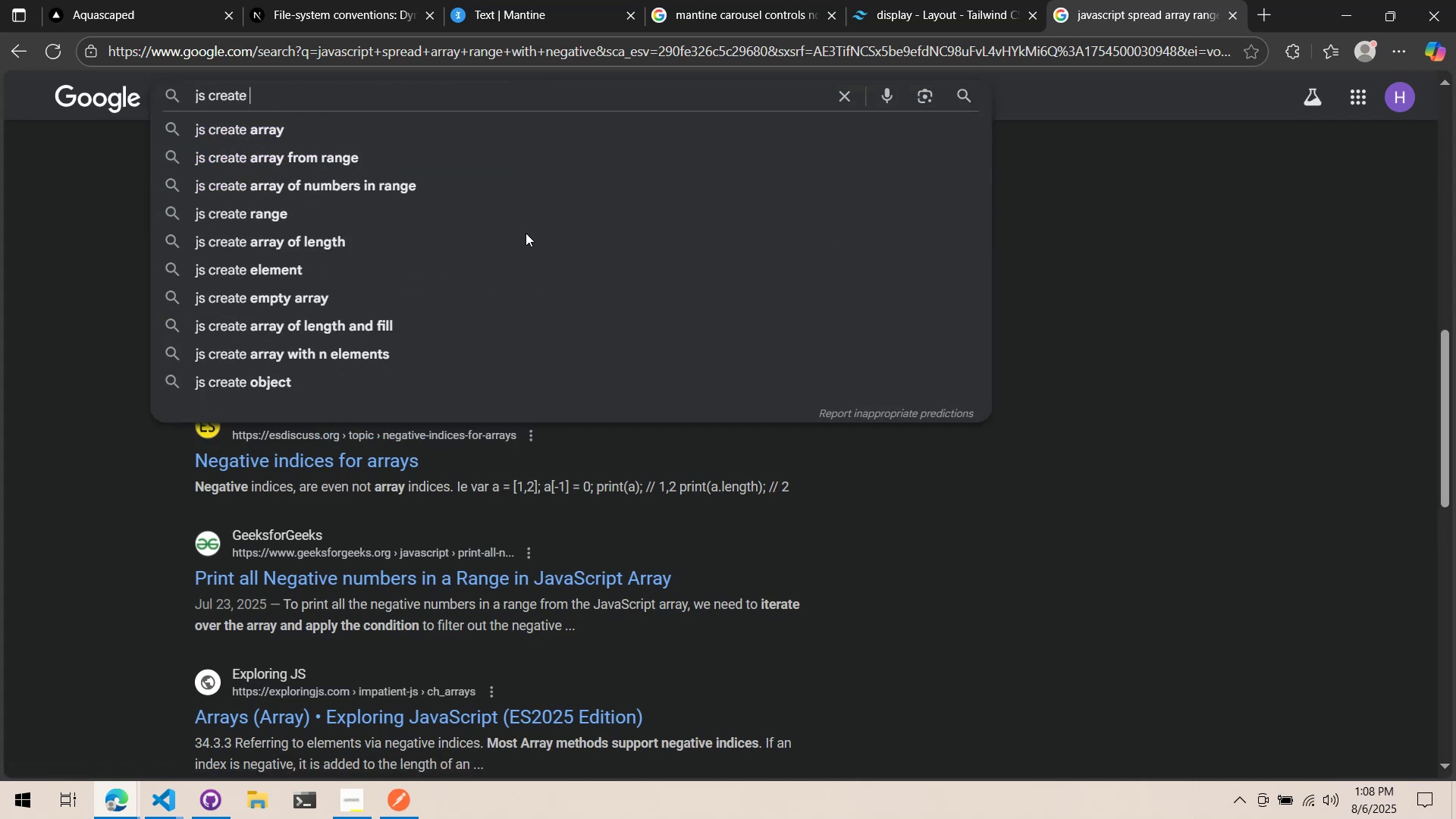 
key(ArrowUp)
 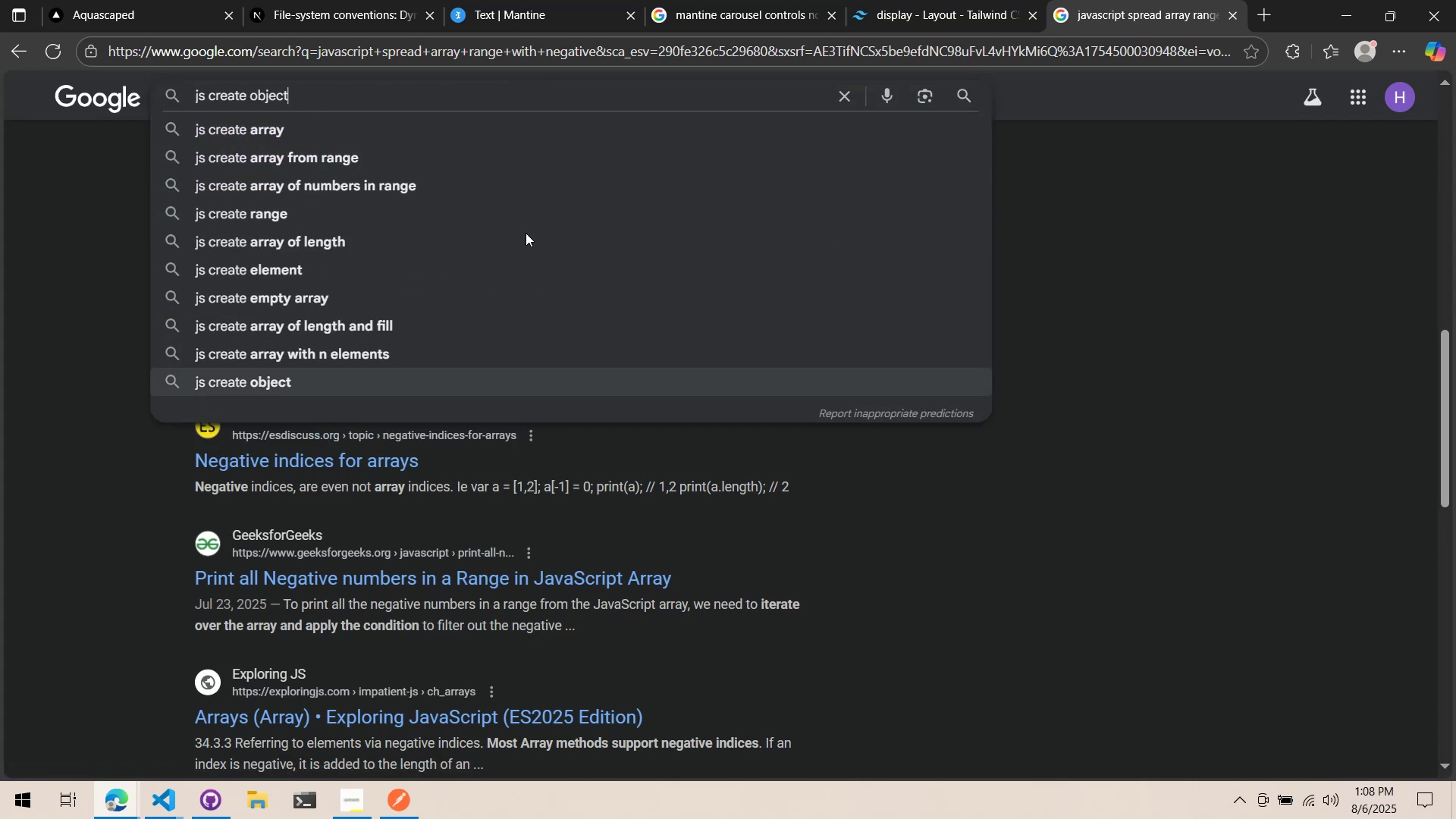 
key(ArrowDown)
 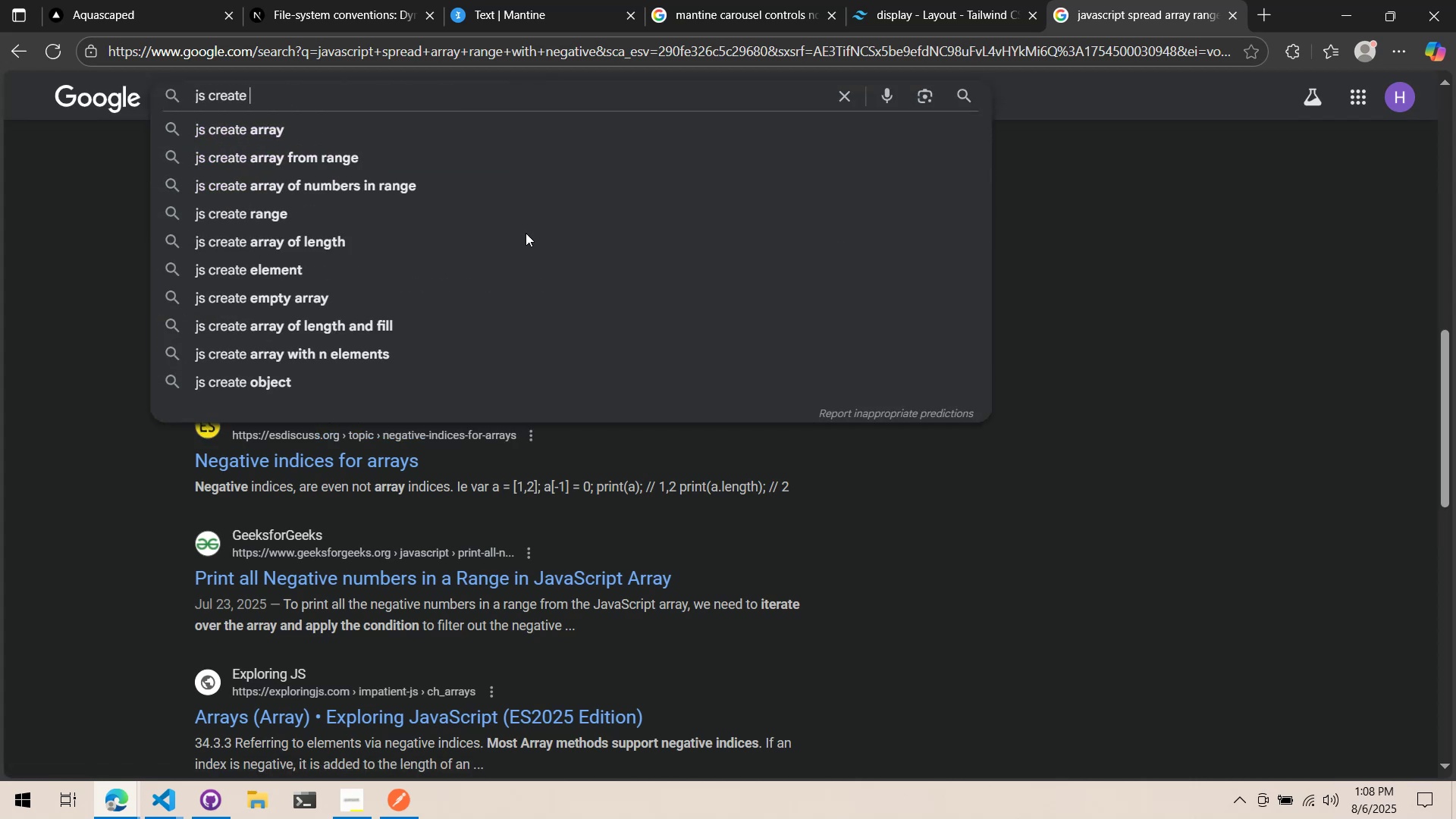 
key(ArrowDown)
 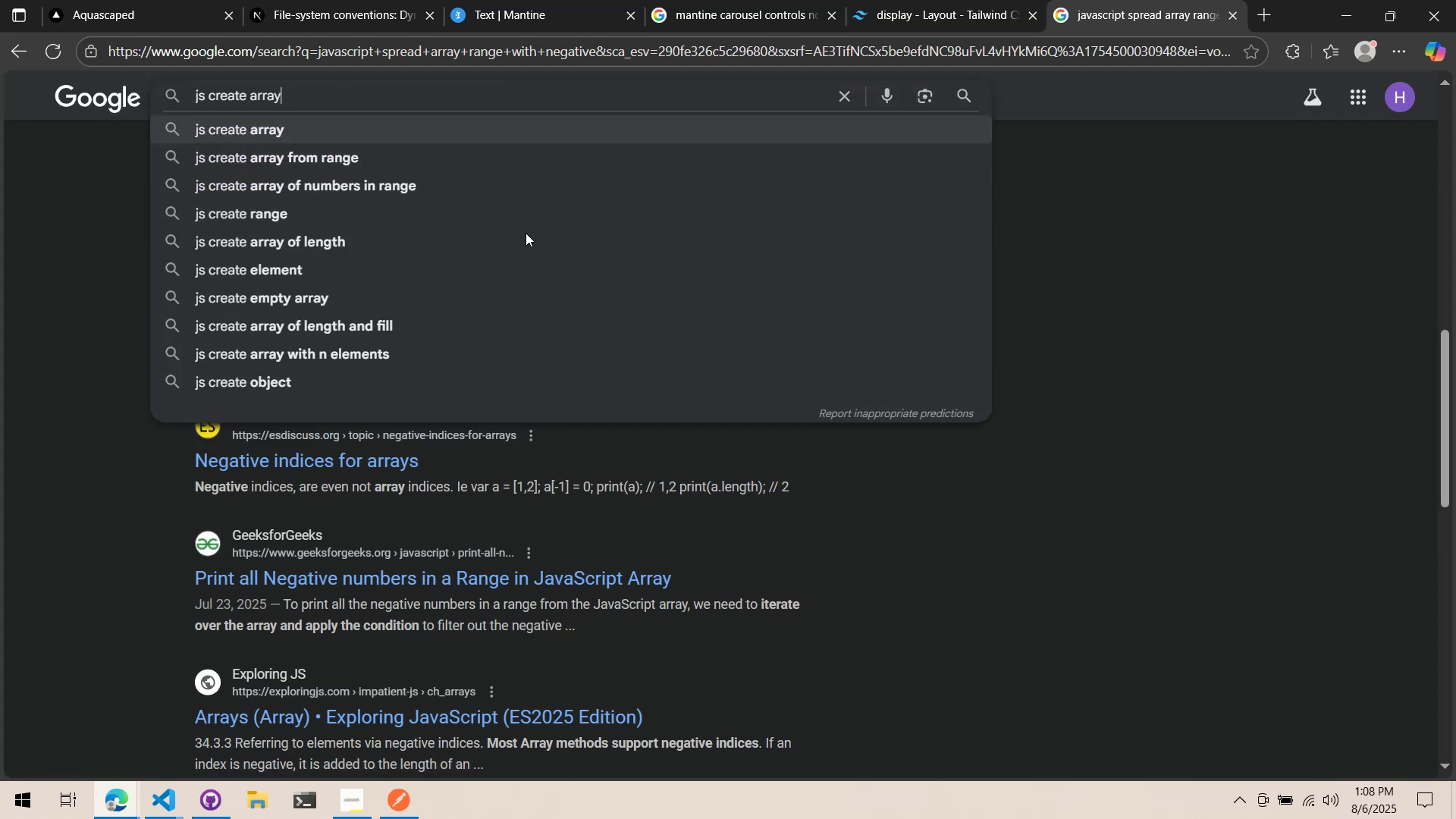 
key(ArrowDown)
 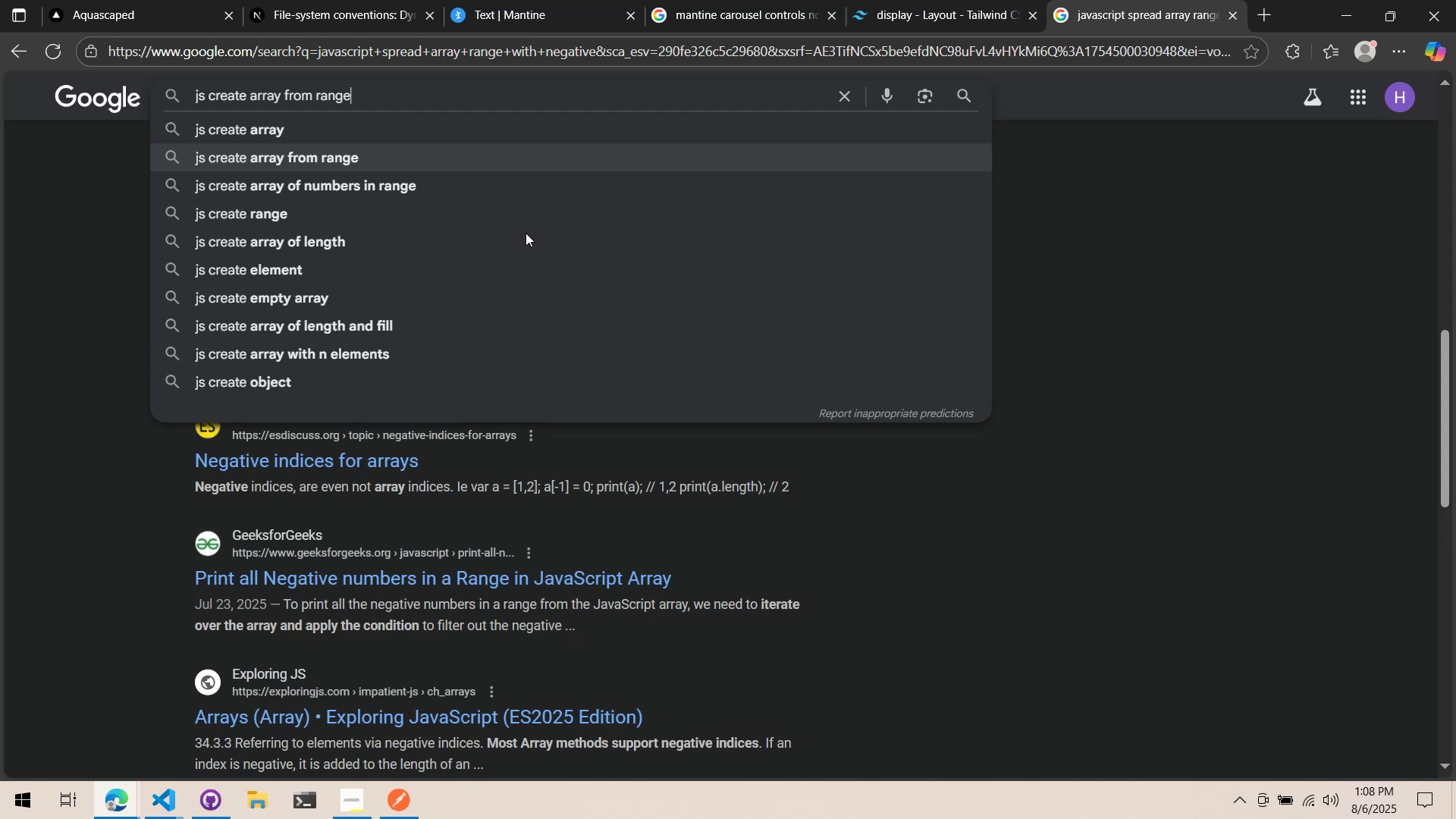 
key(Enter)
 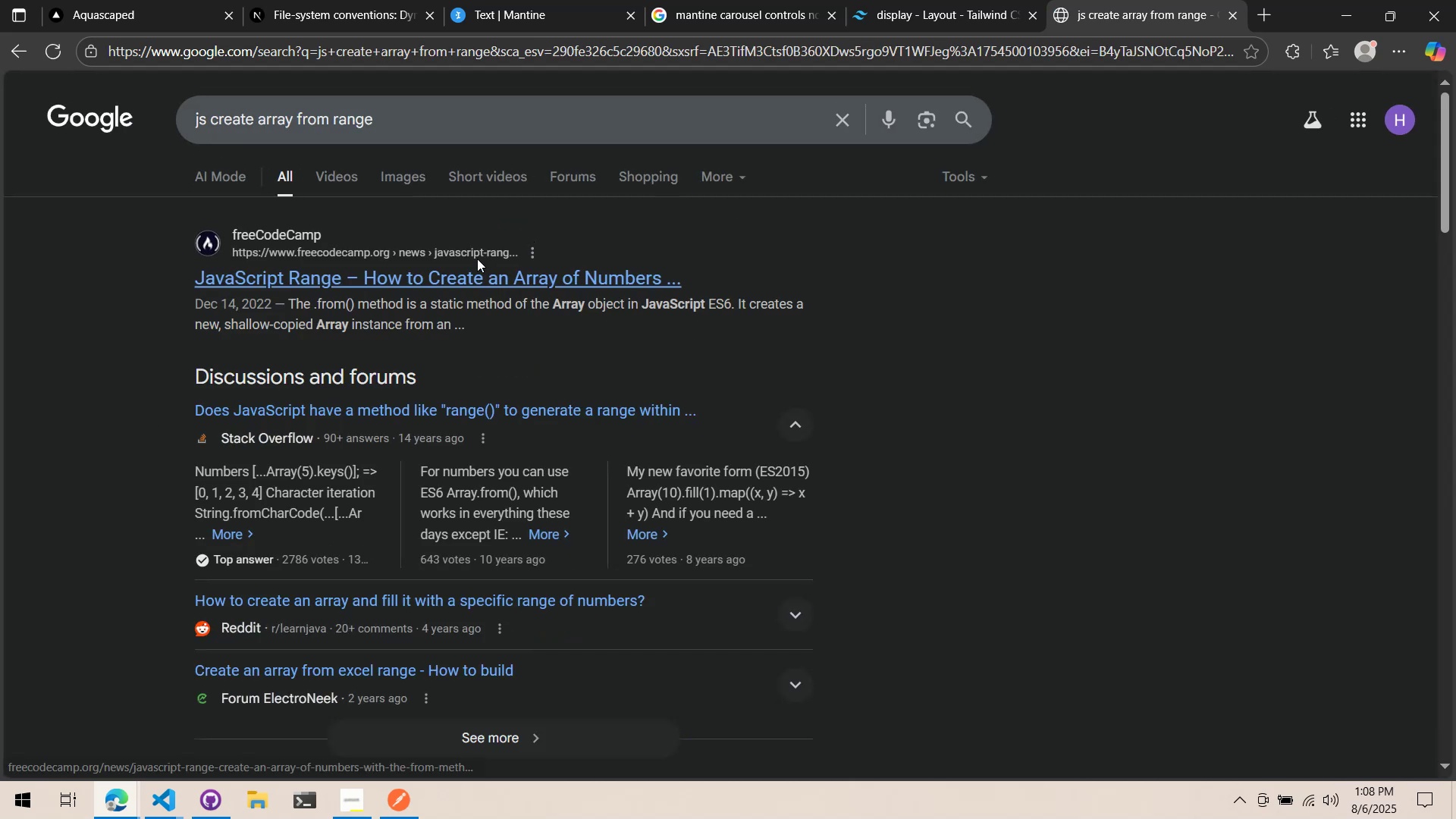 
left_click([469, 275])
 